 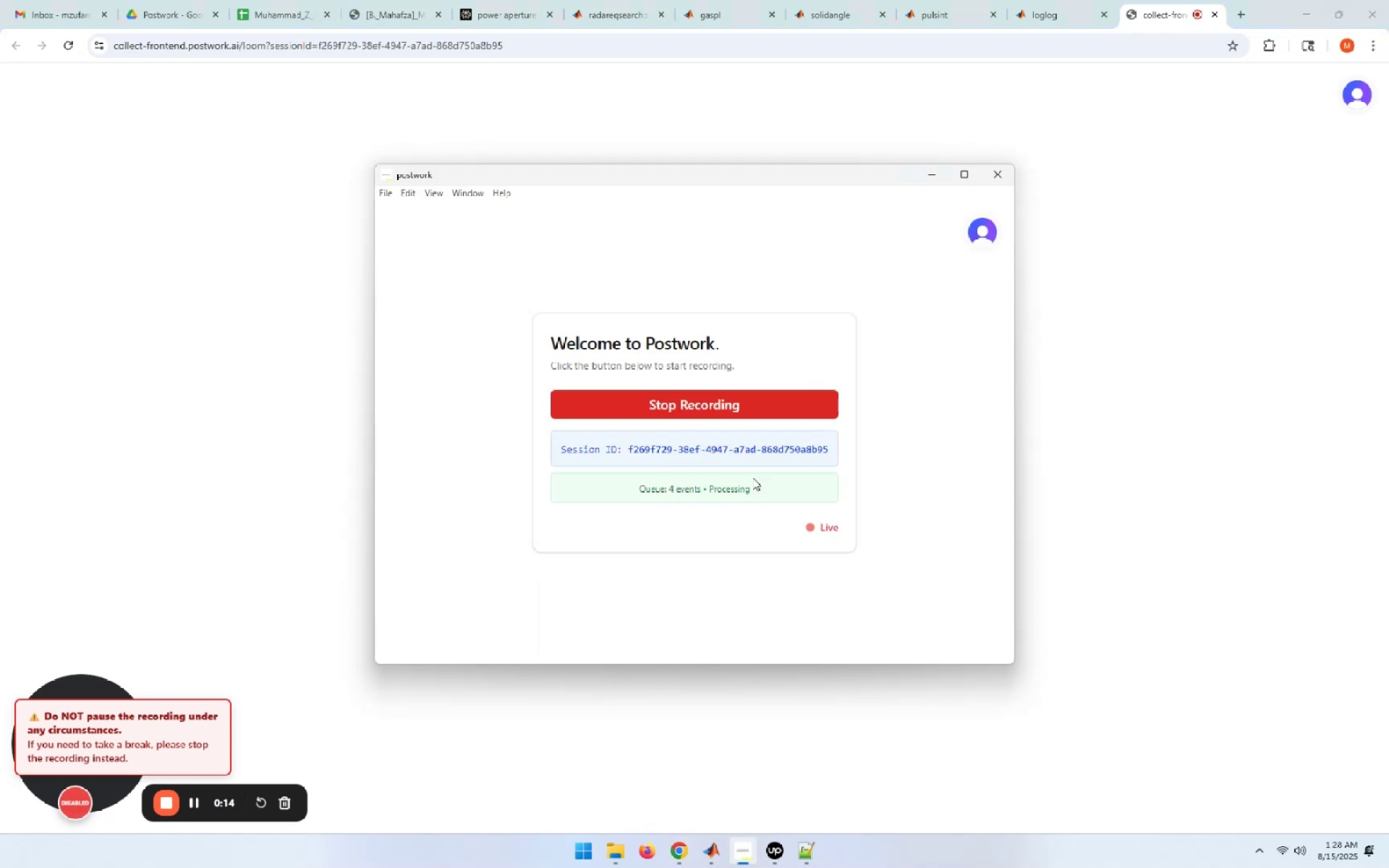 
left_click([1165, 278])
 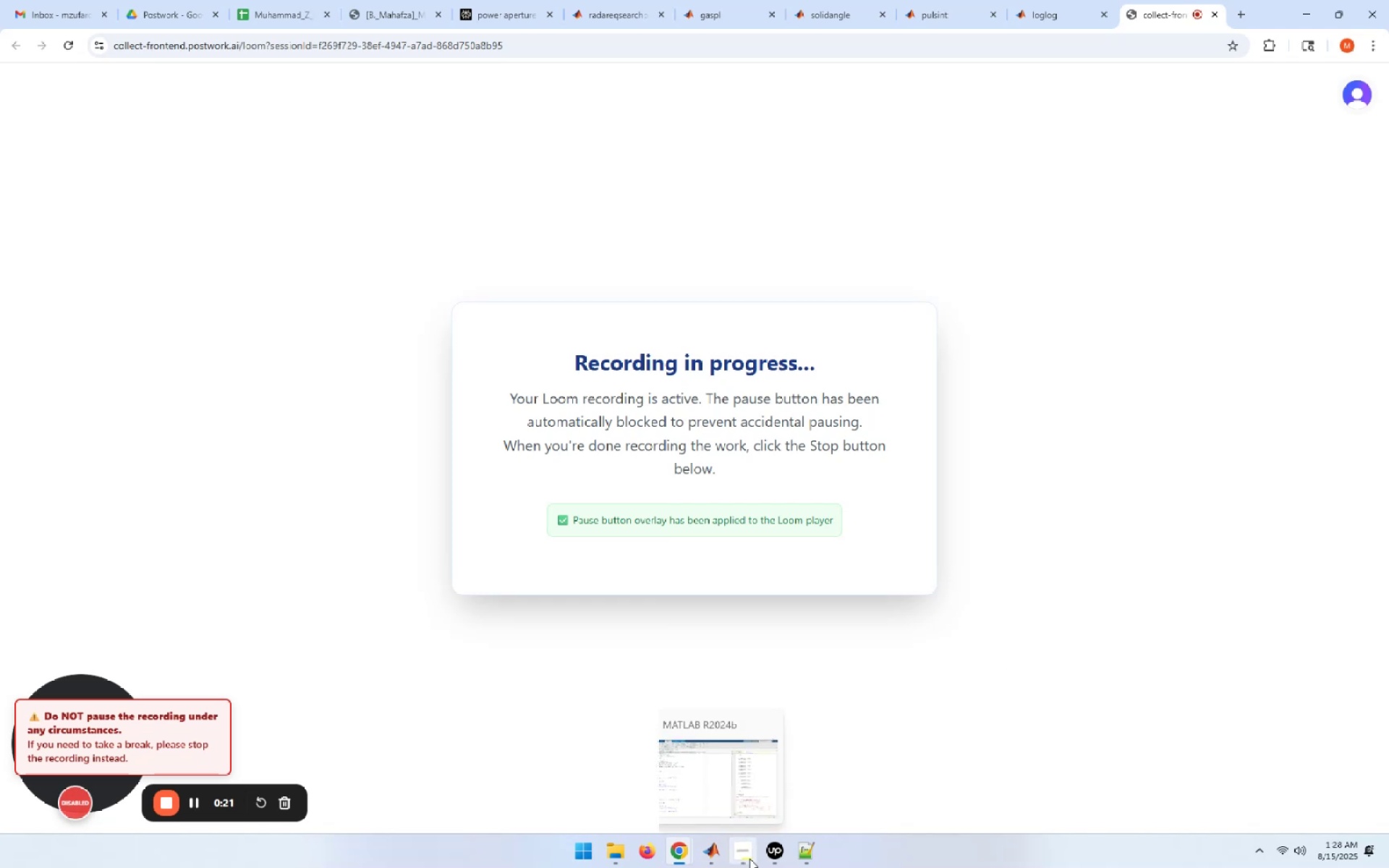 
wait(9.37)
 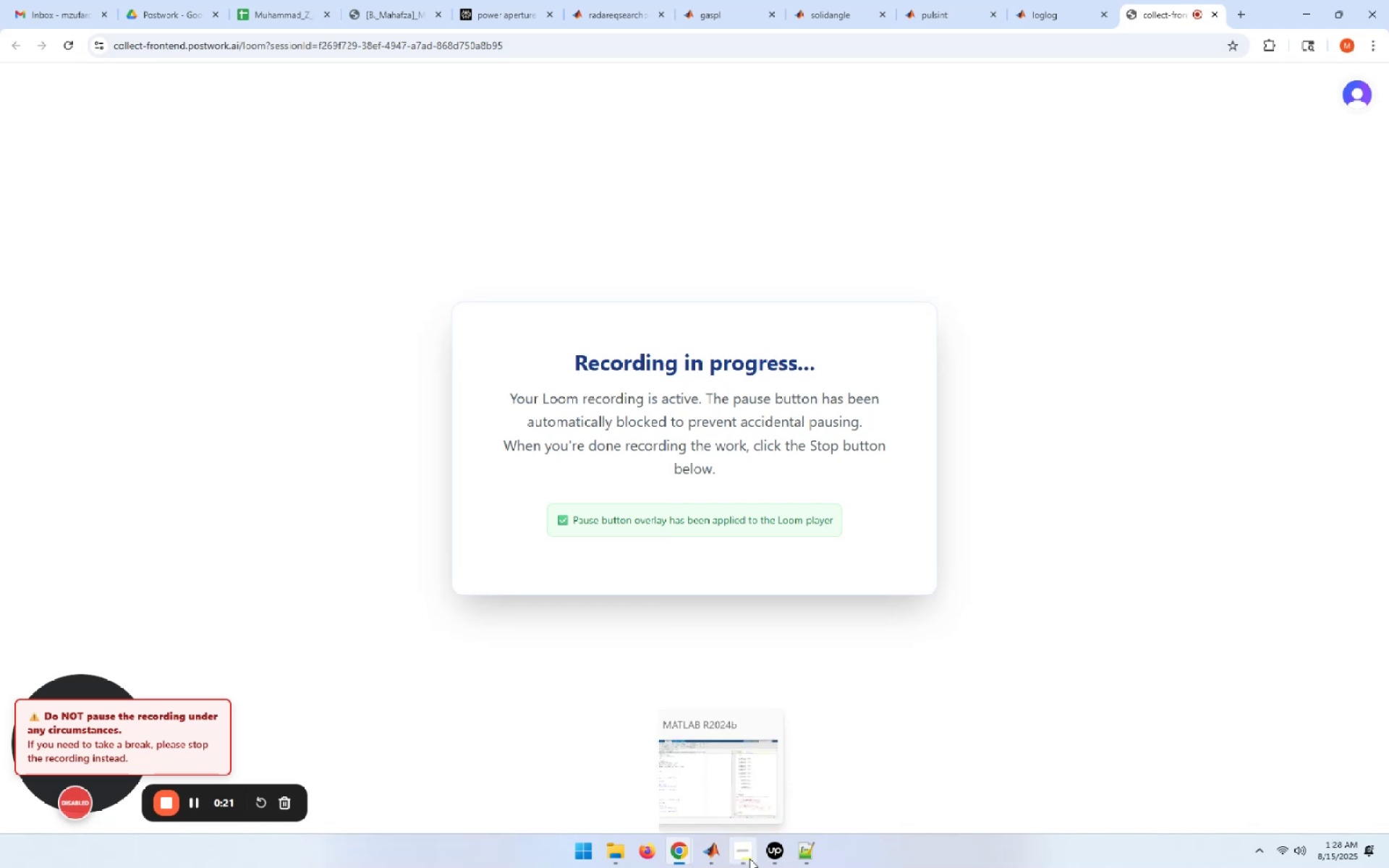 
left_click([776, 851])
 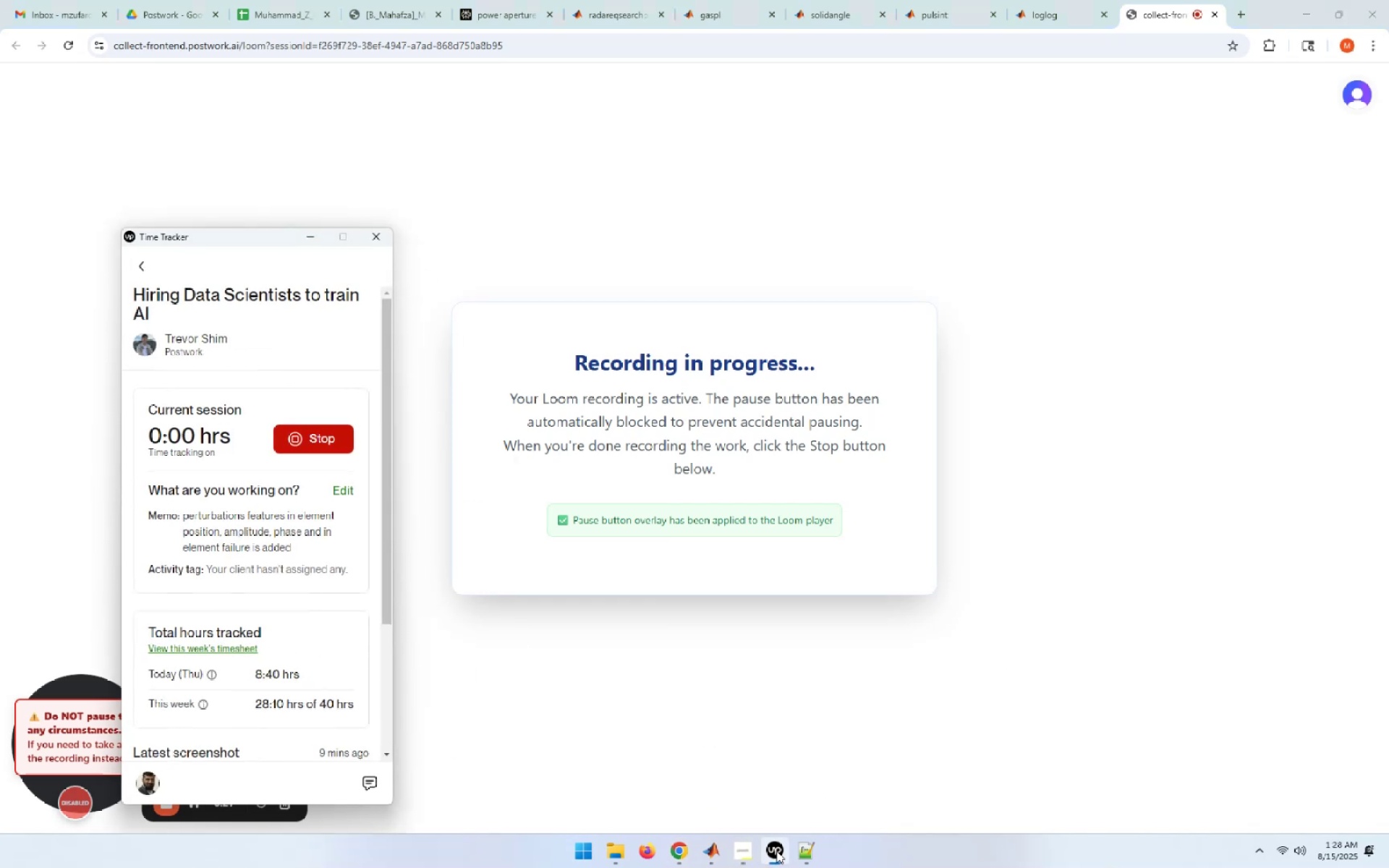 
left_click([776, 851])
 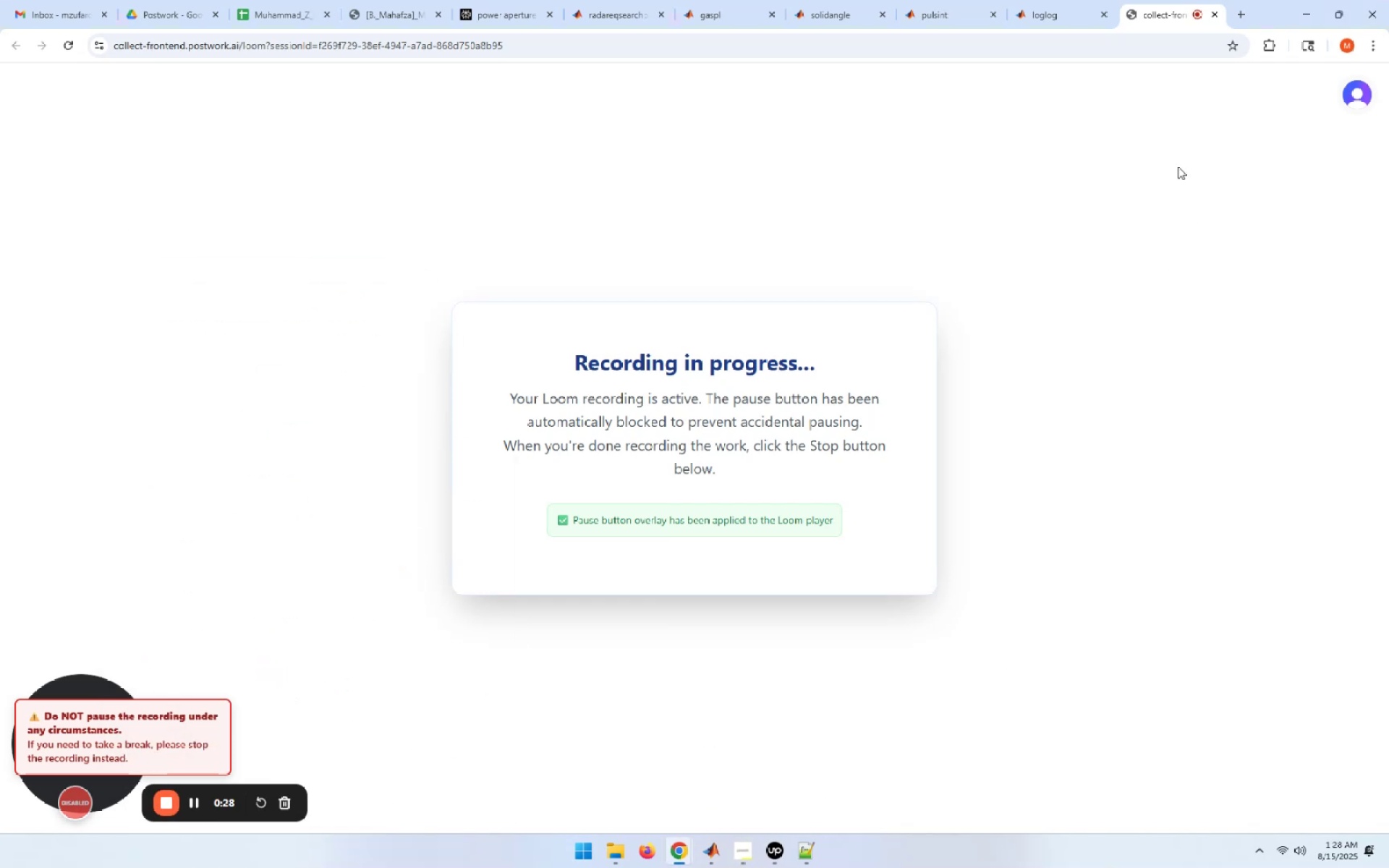 
key(Meta+D)
 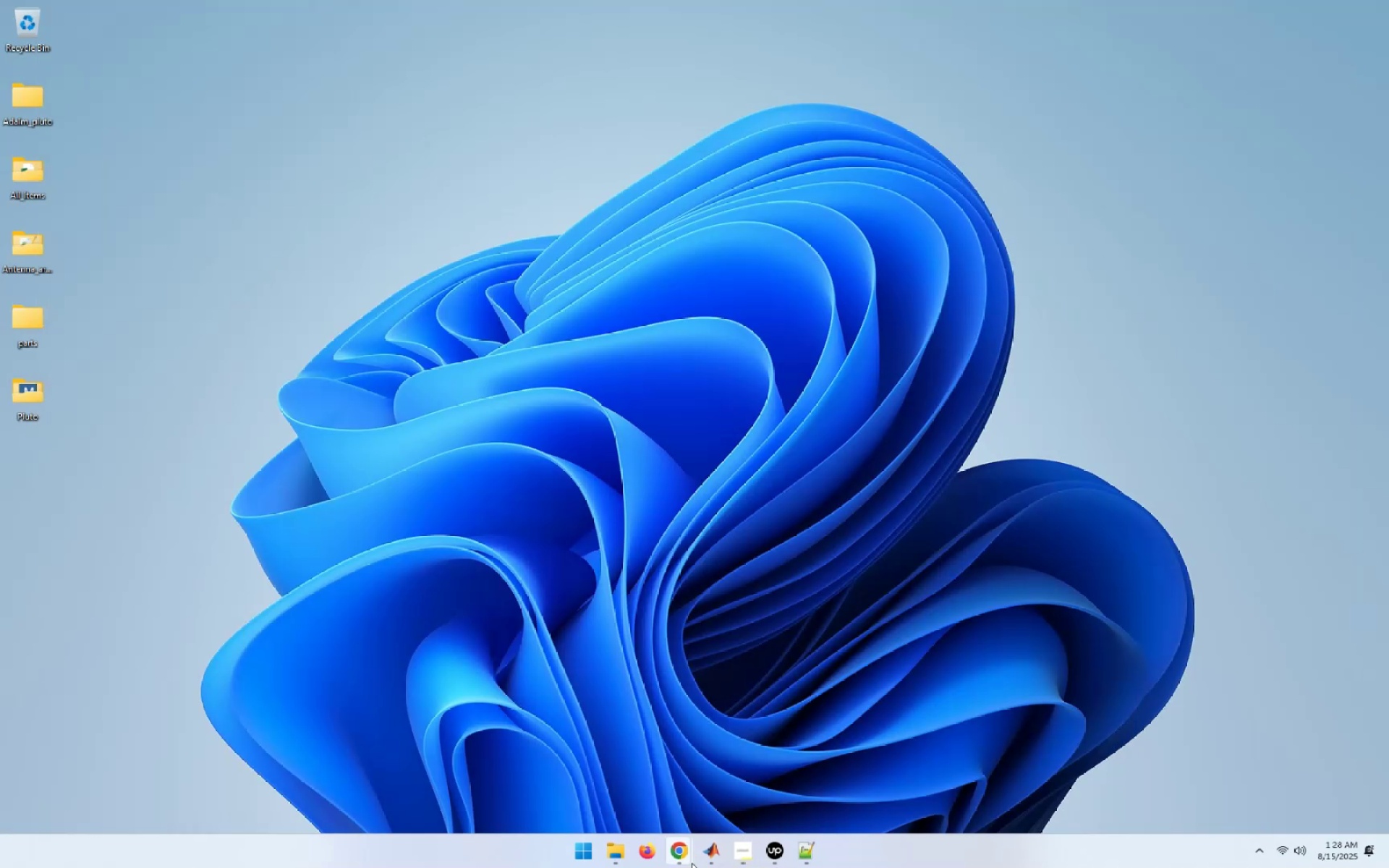 
left_click([715, 851])
 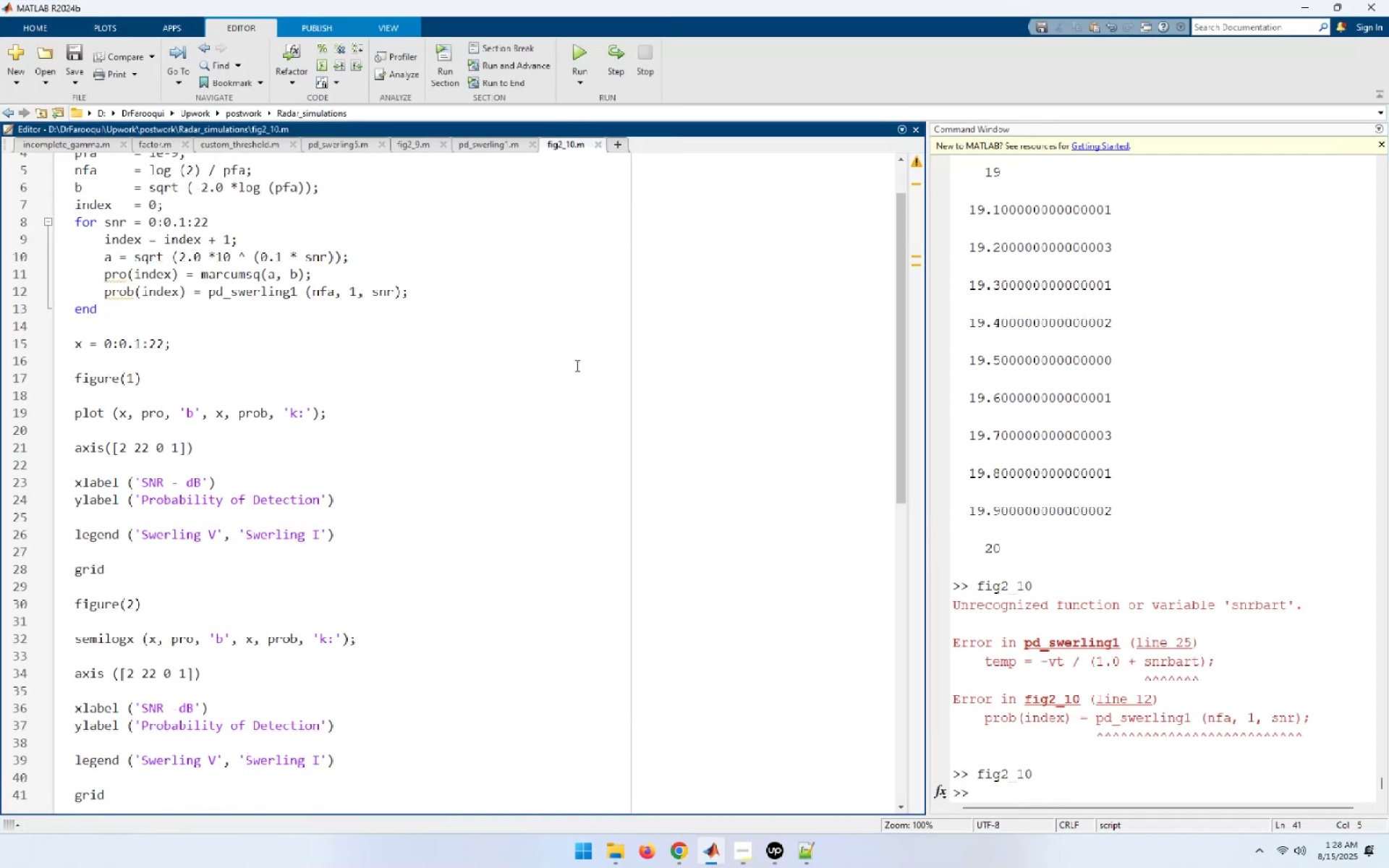 
left_click([561, 372])
 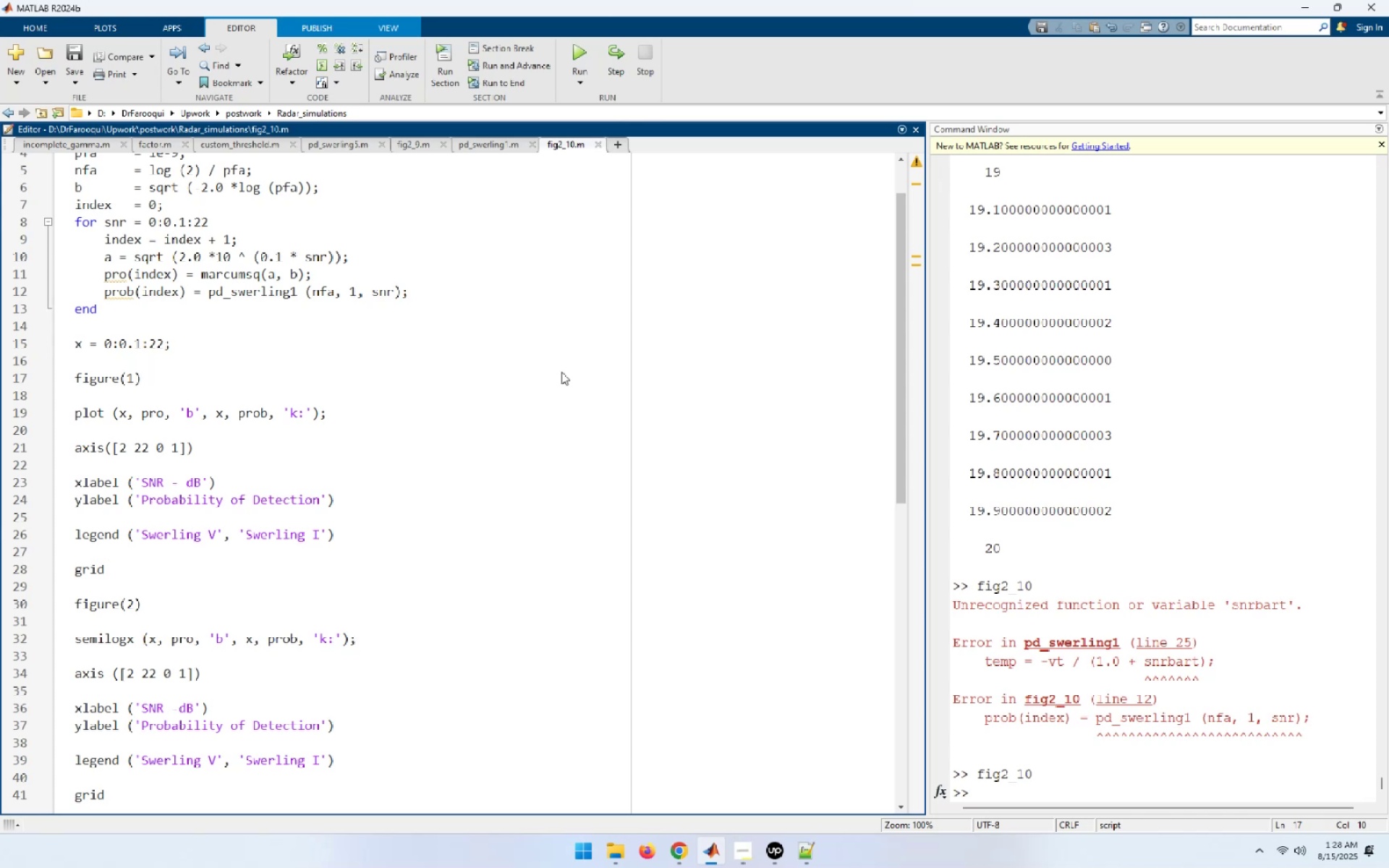 
wait(21.82)
 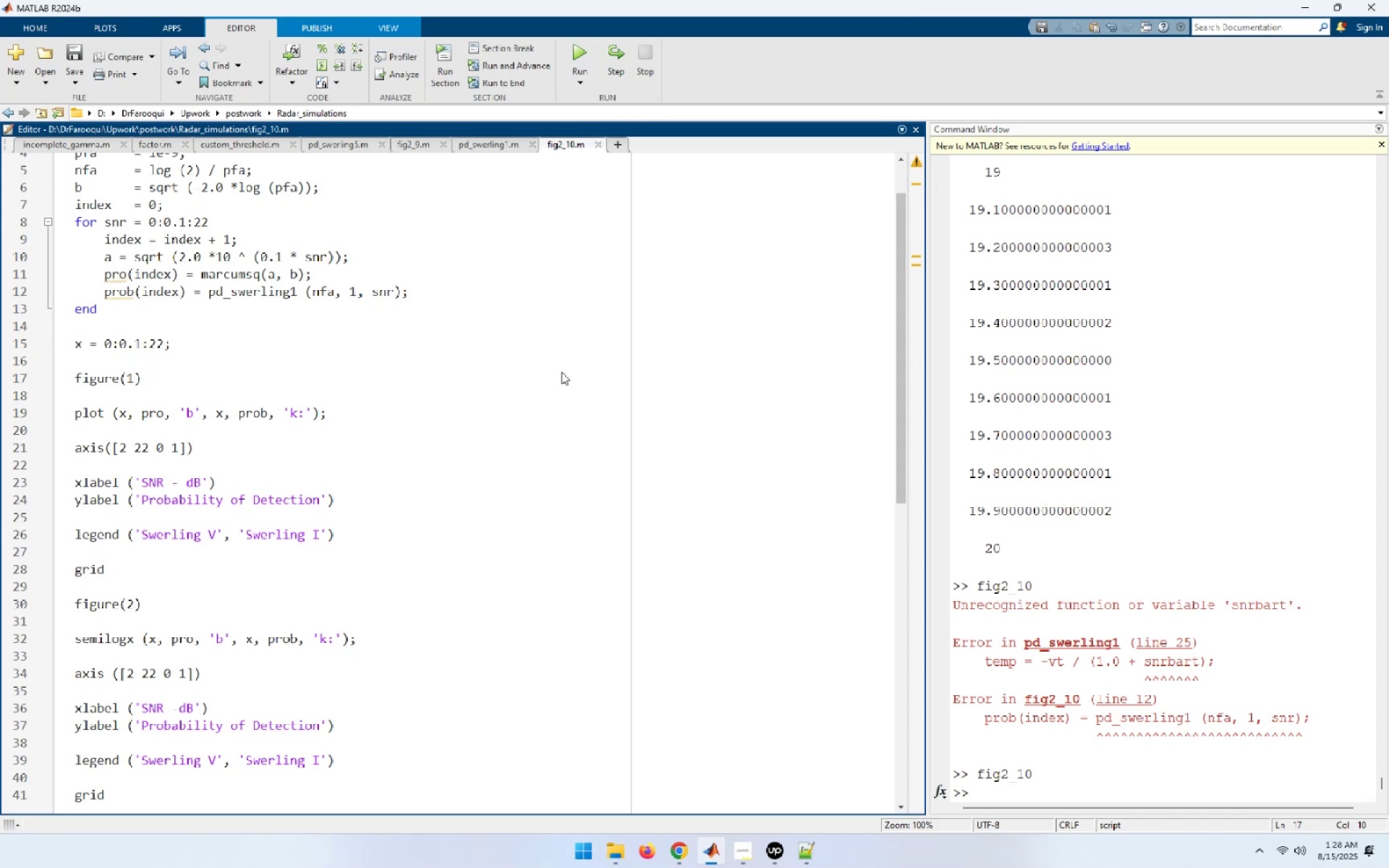 
left_click([613, 140])
 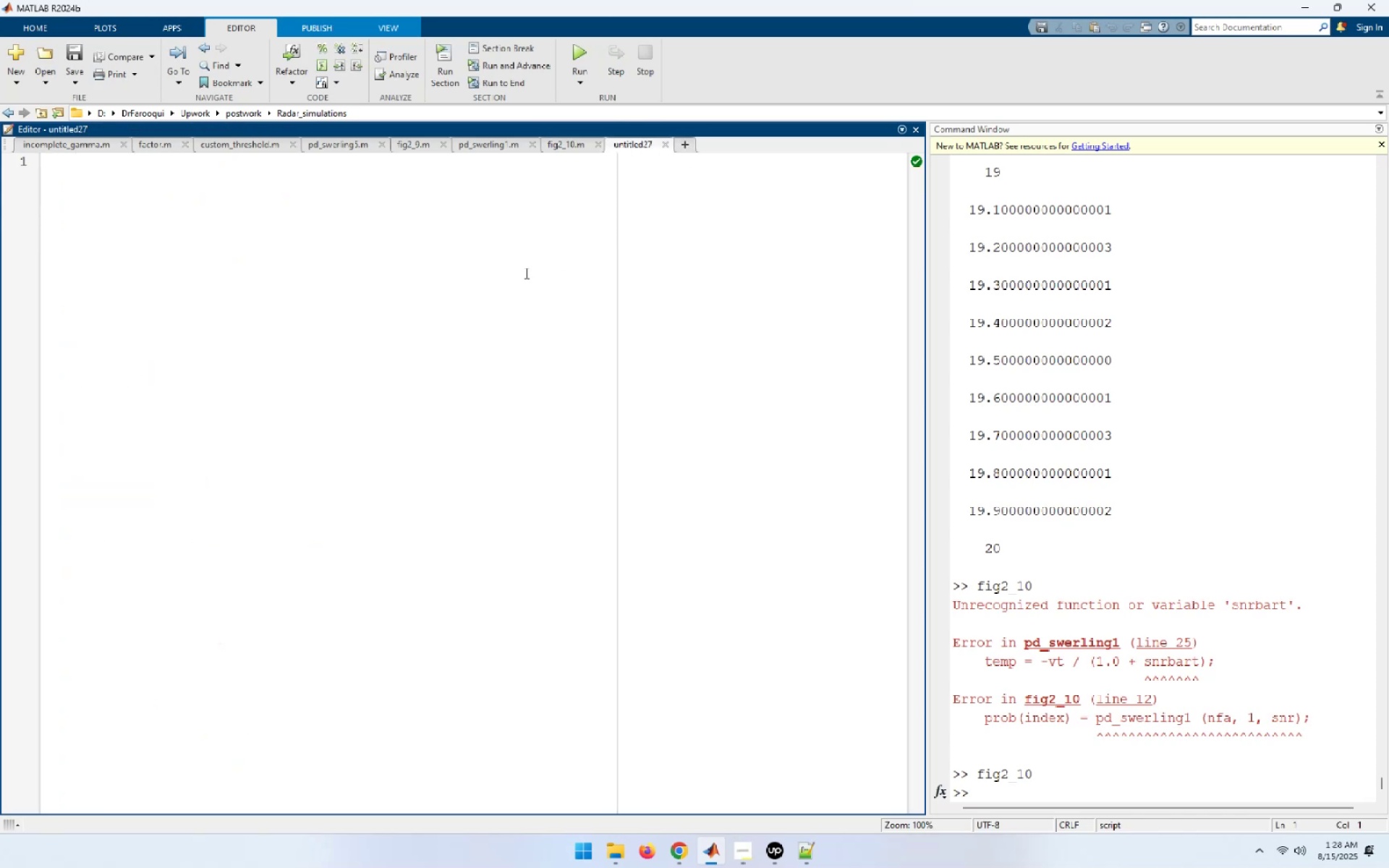 
left_click([525, 273])
 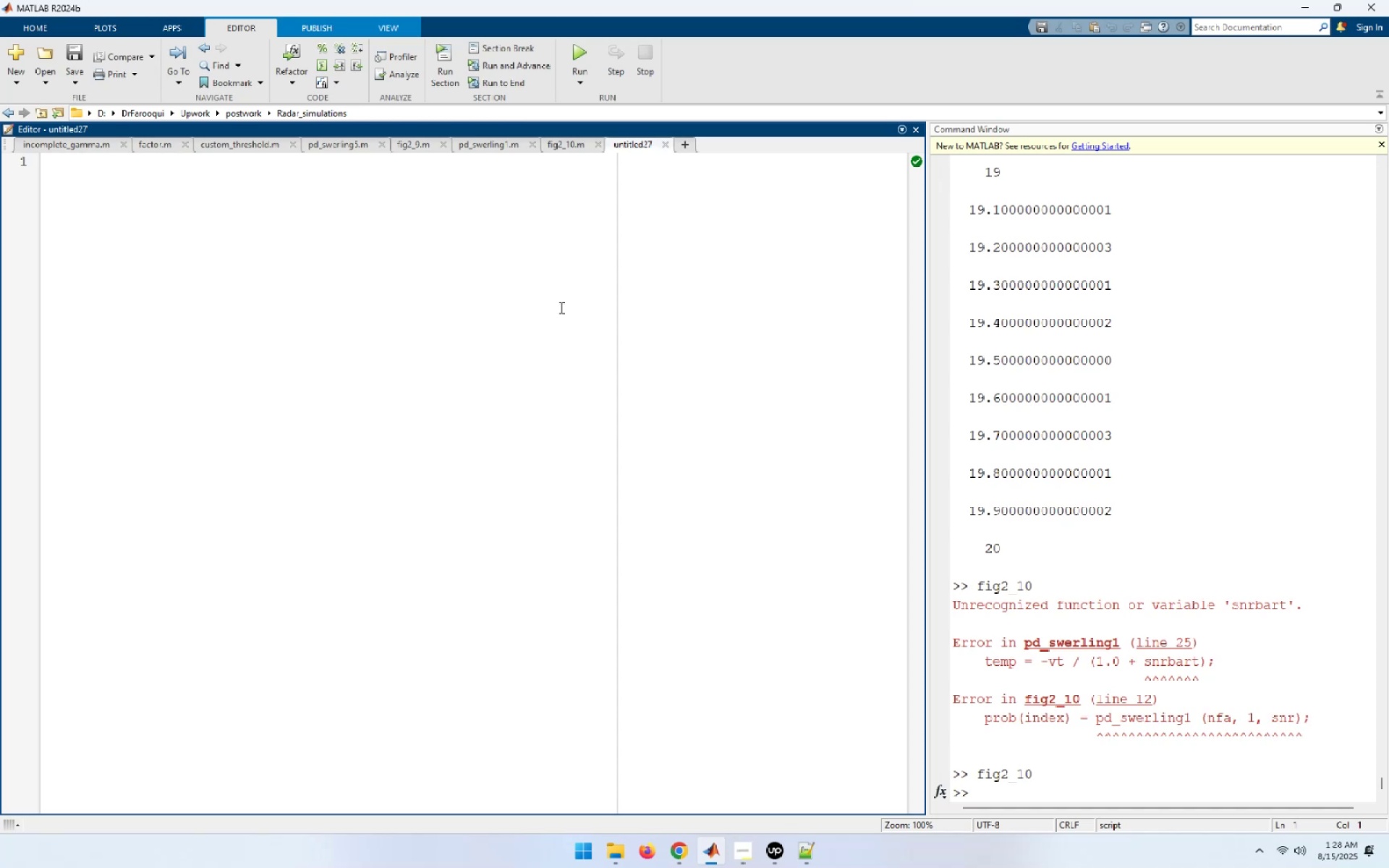 
wait(8.35)
 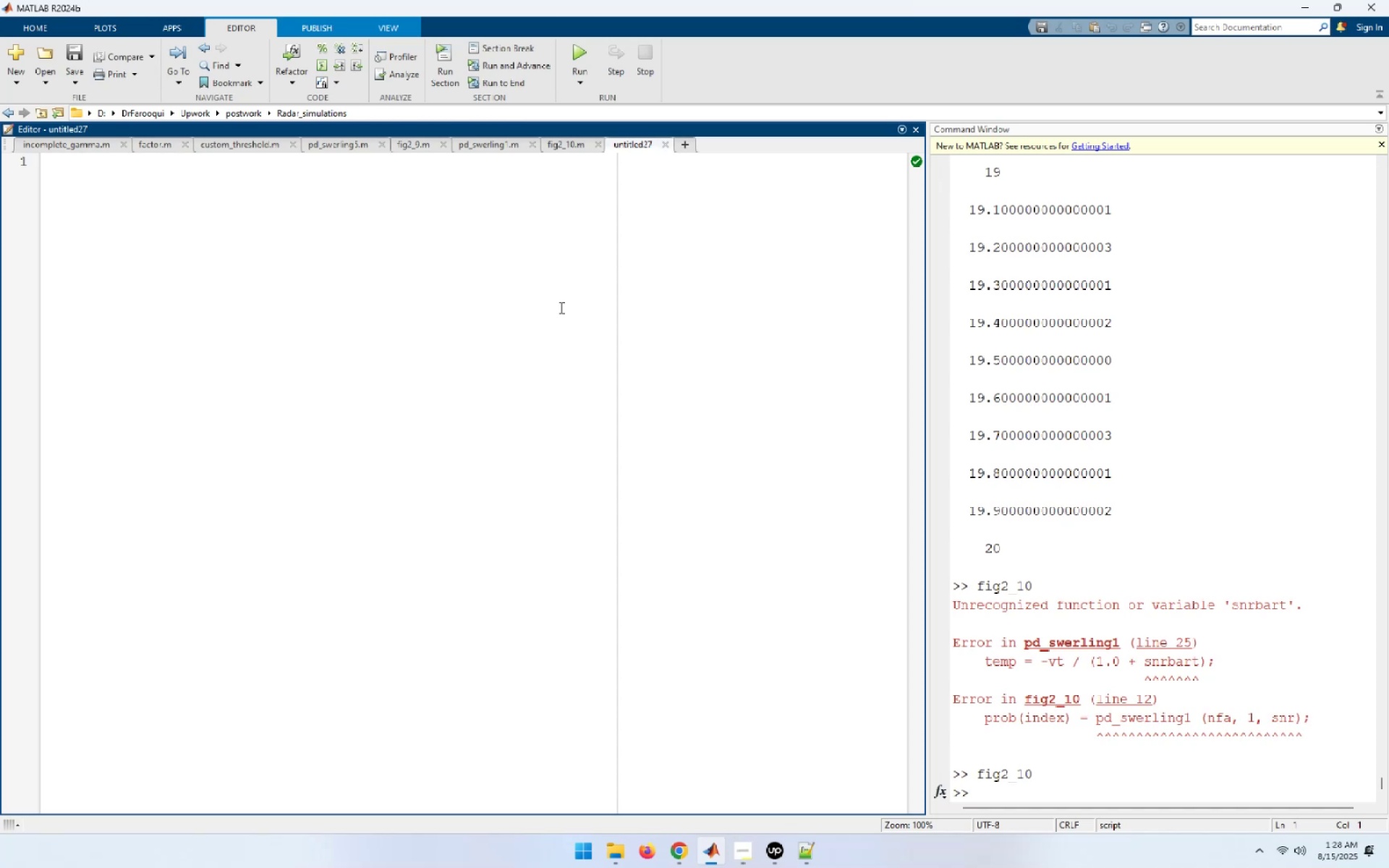 
left_click([560, 307])
 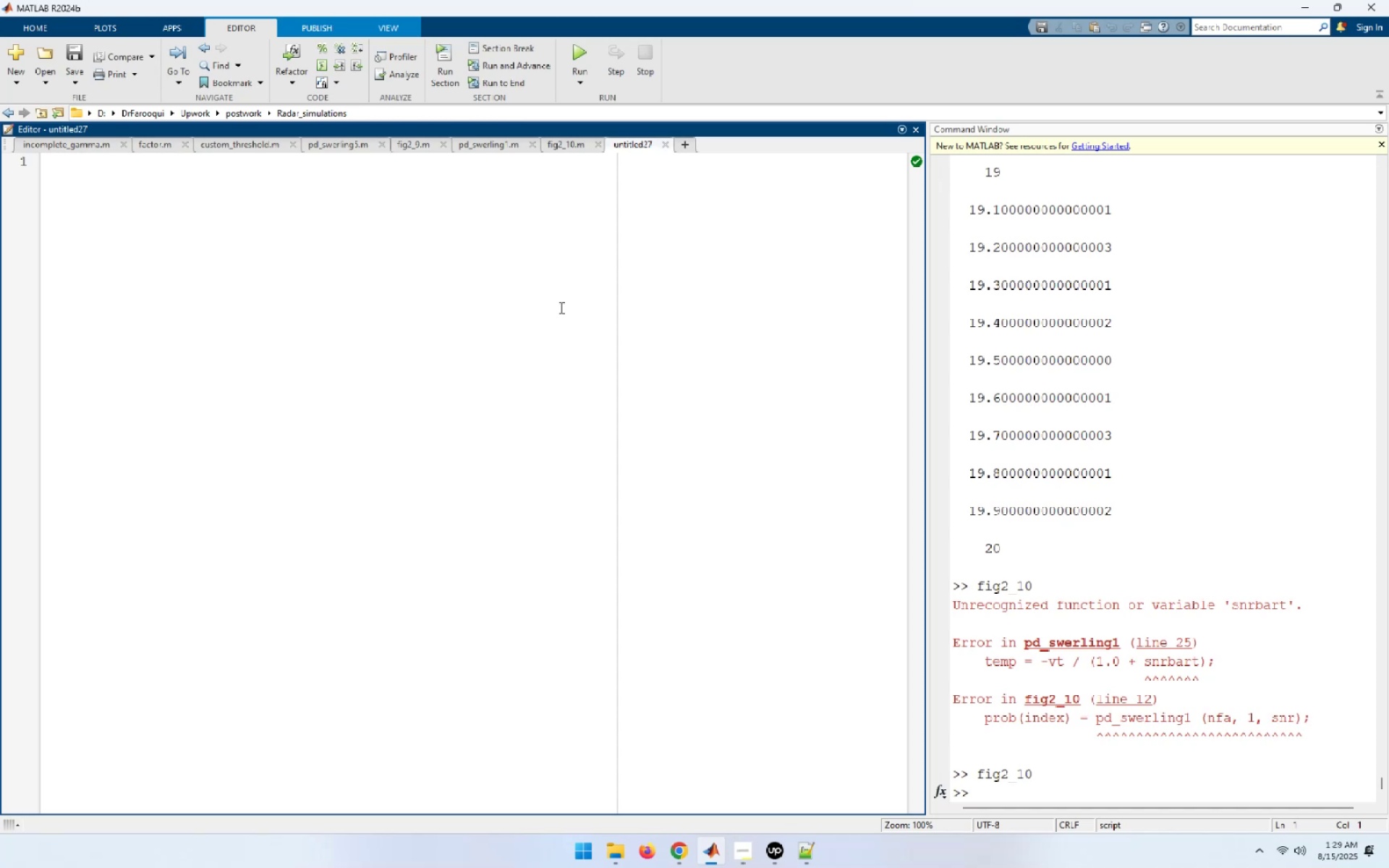 
type(c;)
key(Backspace)
type(lose all;clear l)
key(Backspace)
type(all;clc;)
 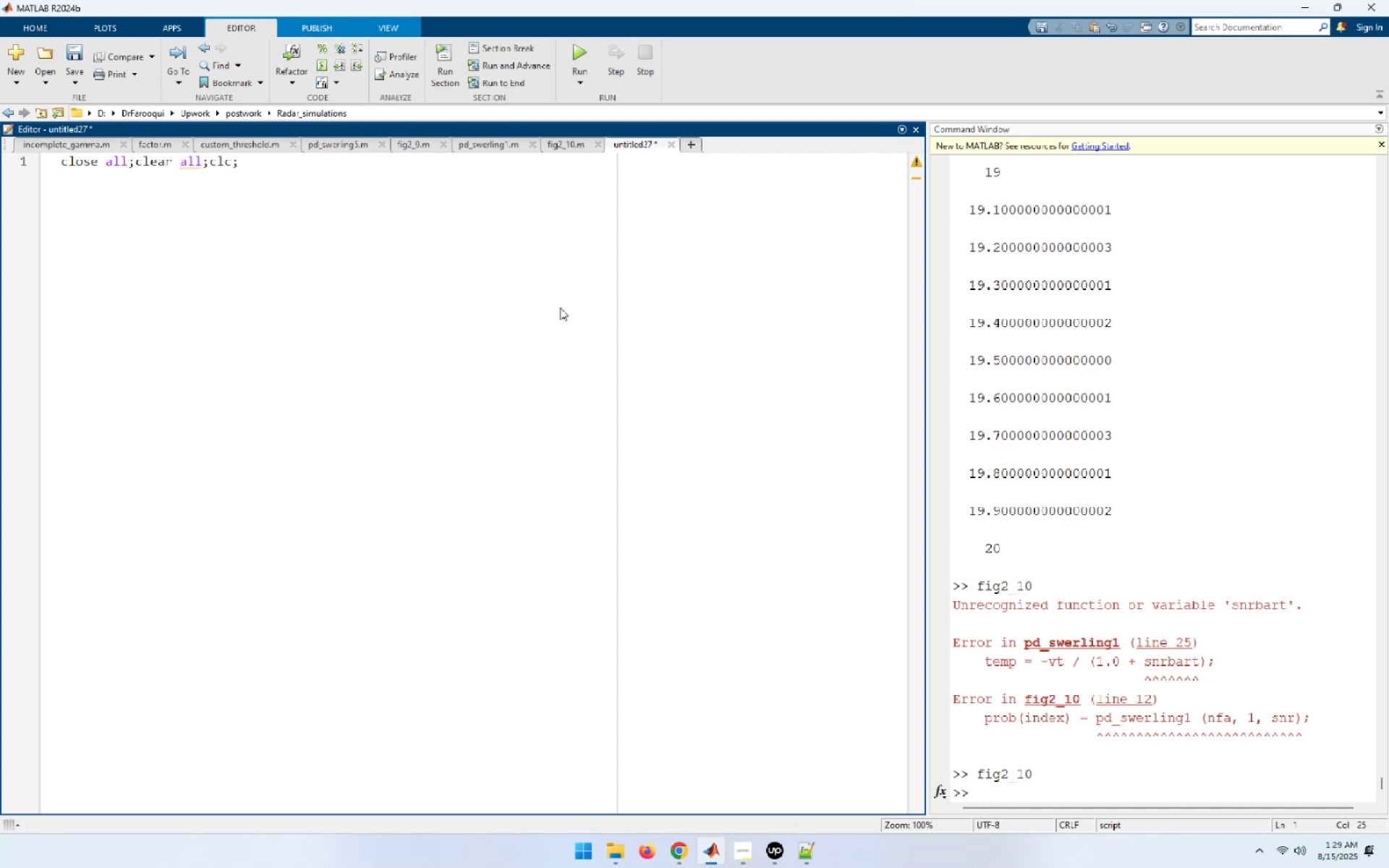 
key(Enter)
 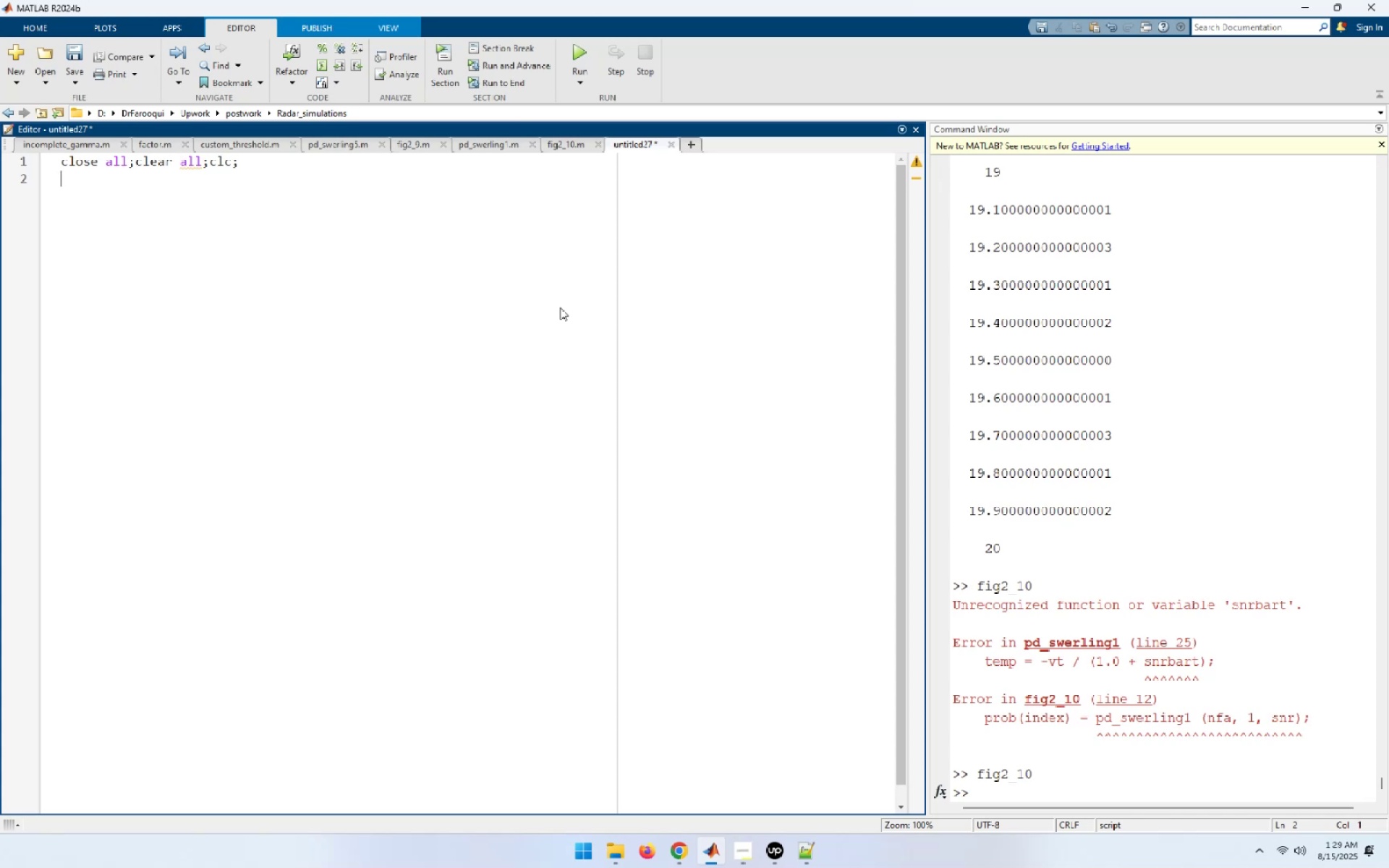 
key(Control+S)
 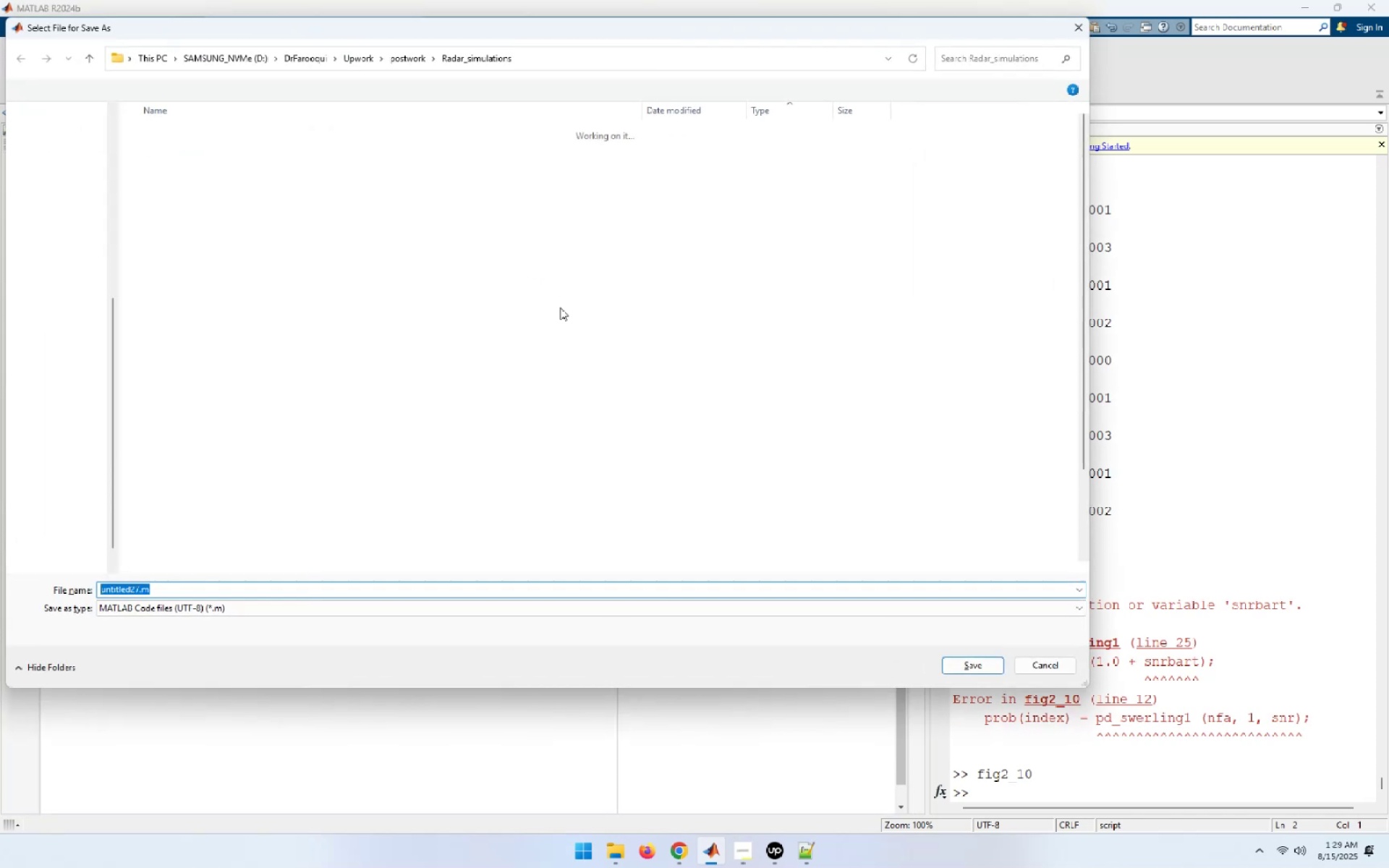 
type(fig2_)
 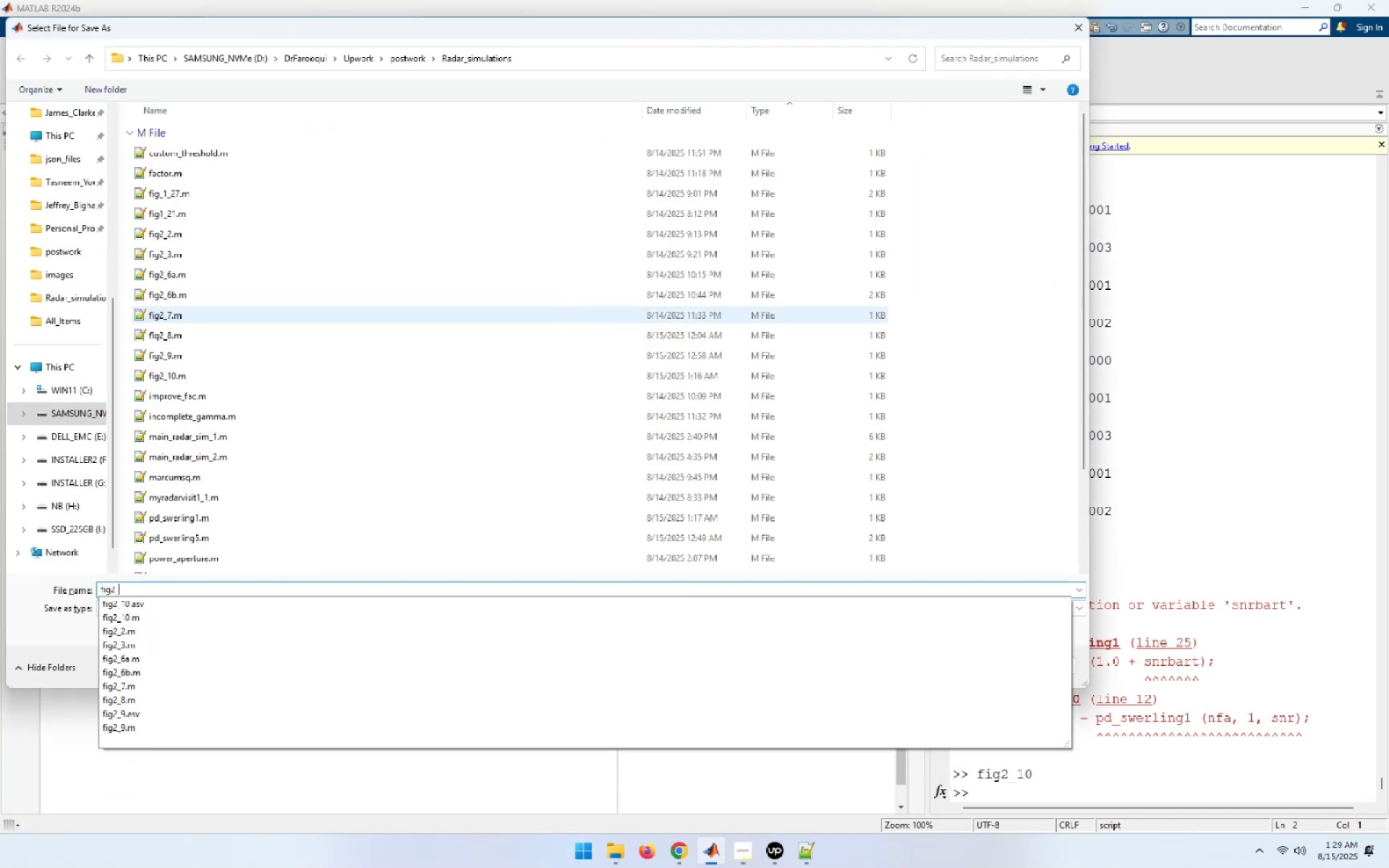 
type(11ab.m)
 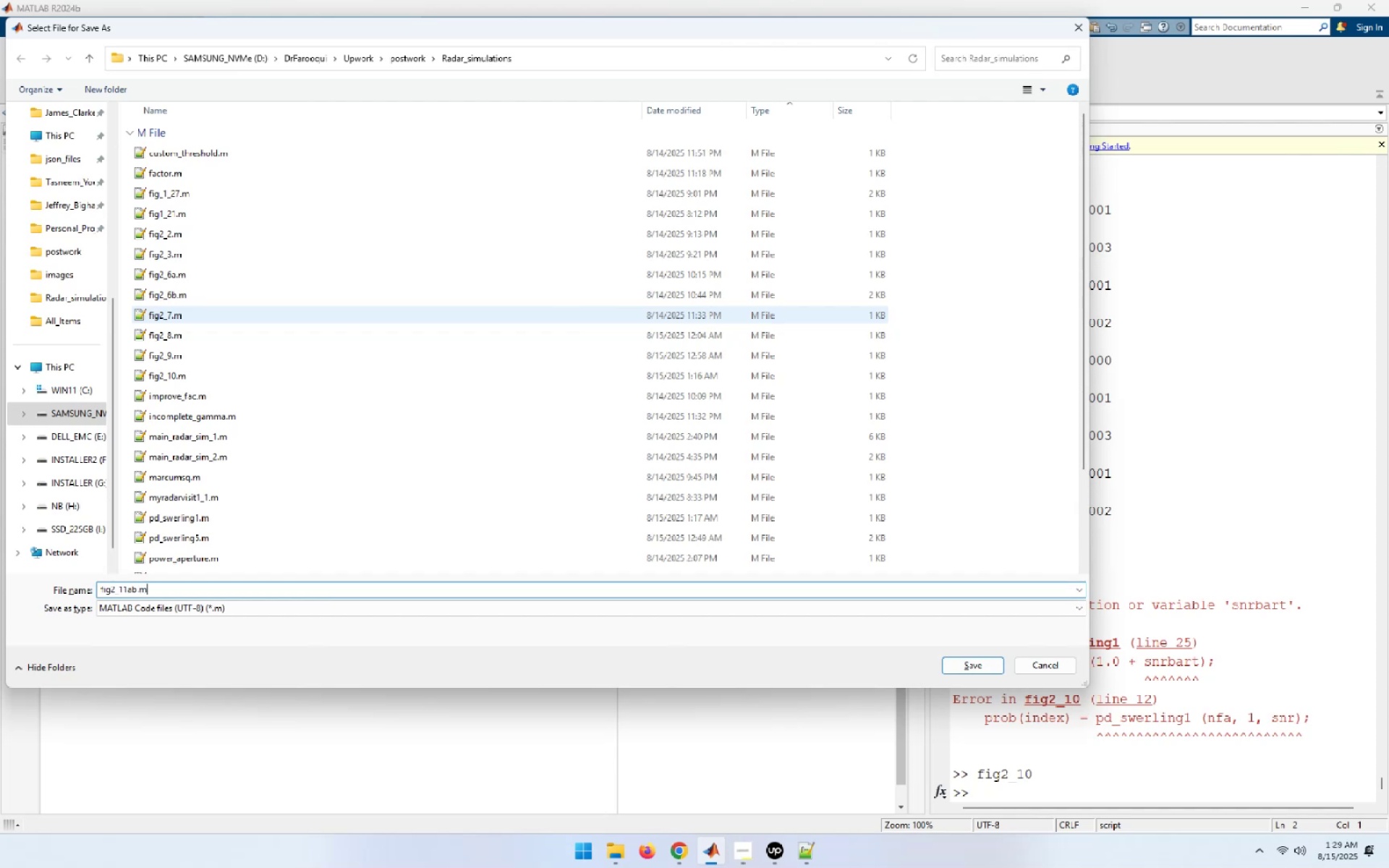 
key(Enter)
 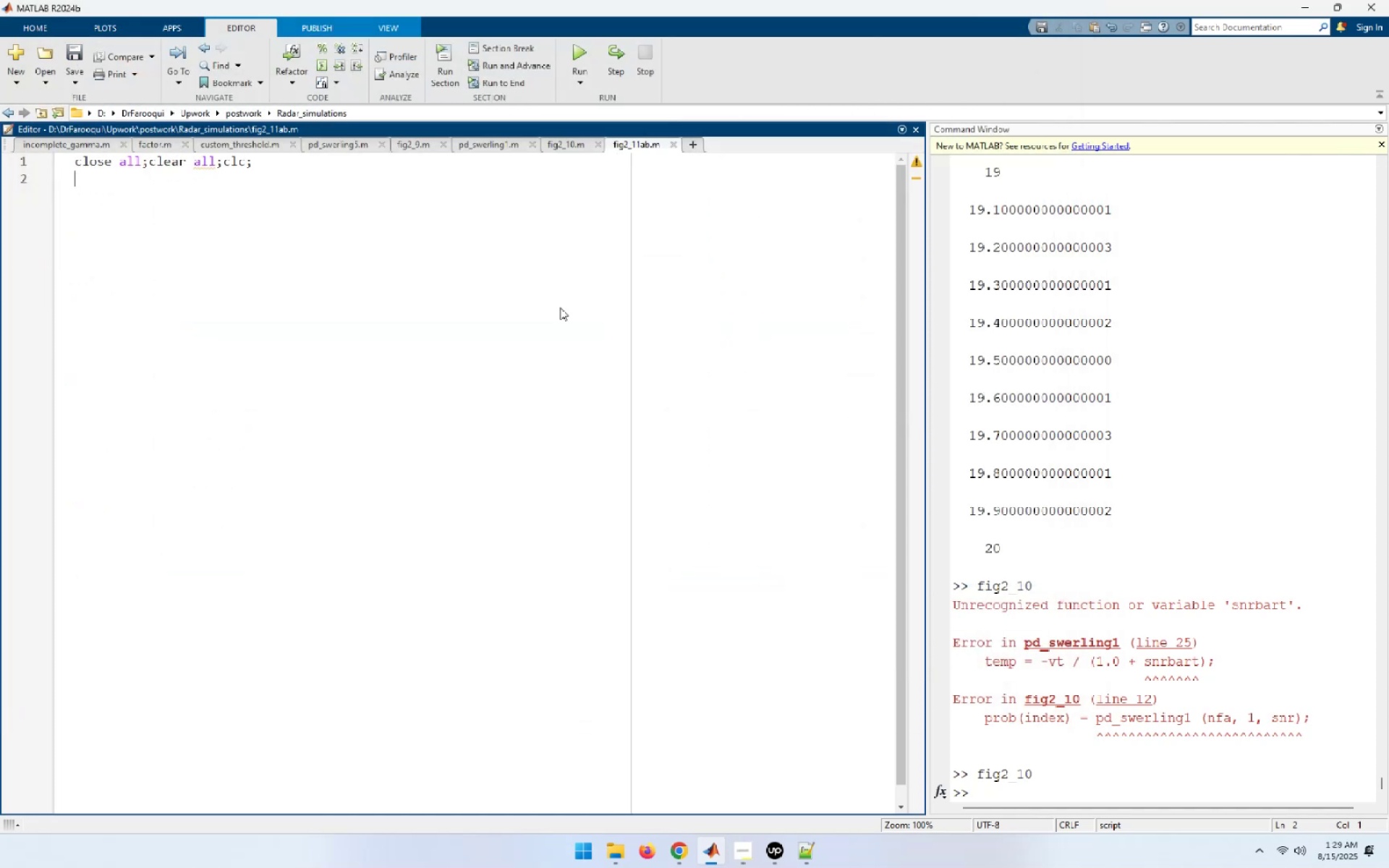 
type(pfd)
key(Backspace)
type(a = 1e-3;)
 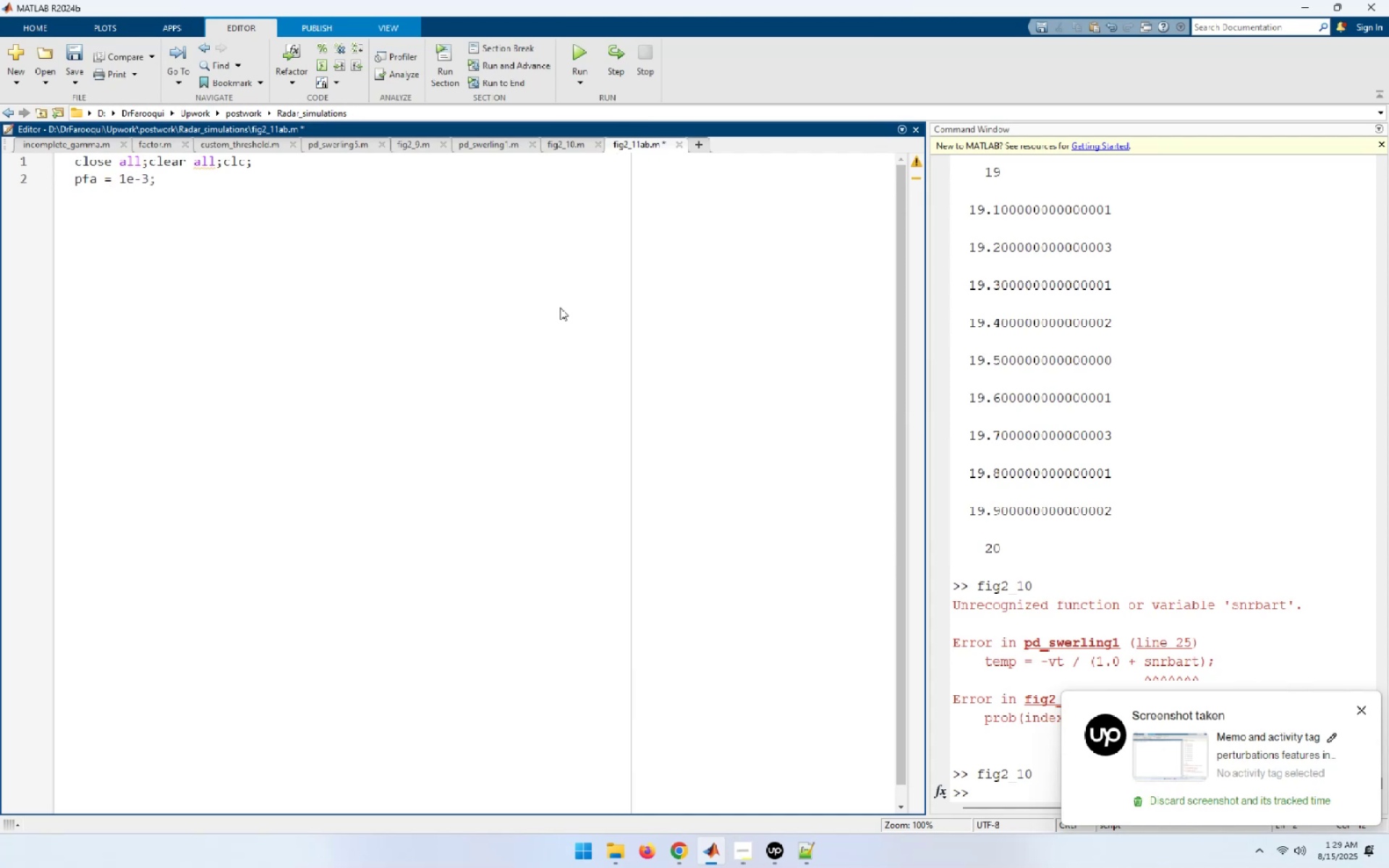 
key(Backspace)
 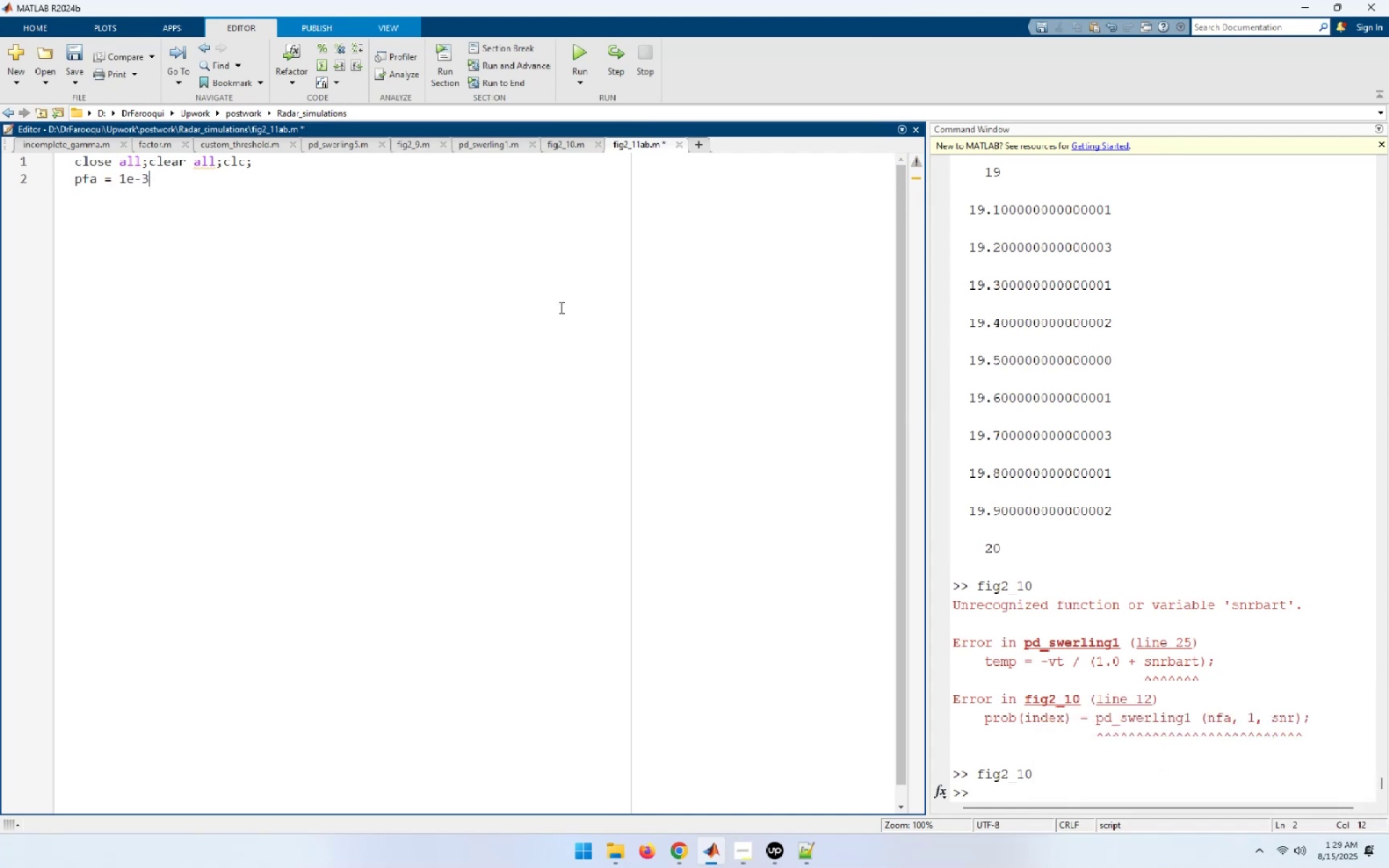 
key(Backspace)
 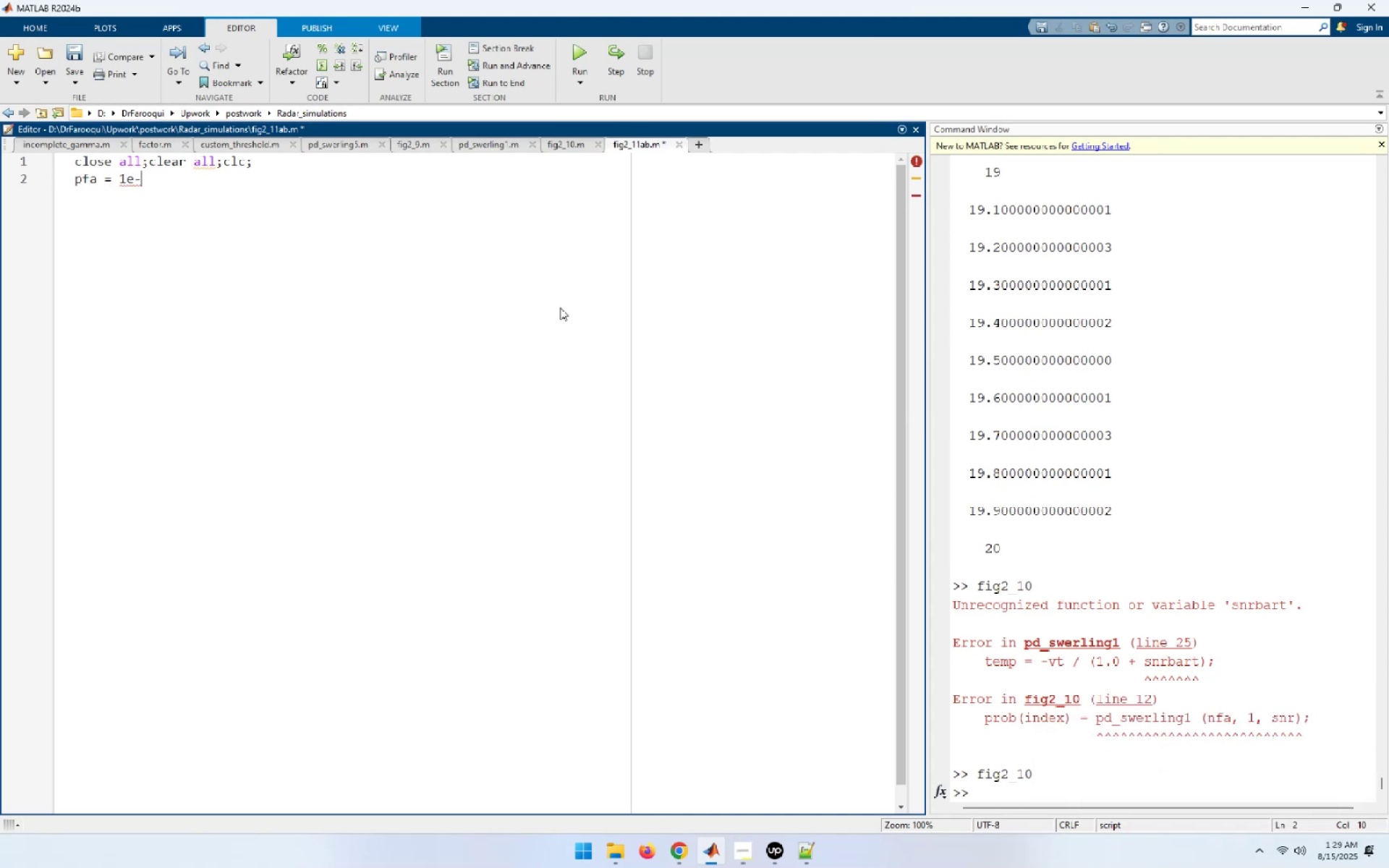 
type(11;)
 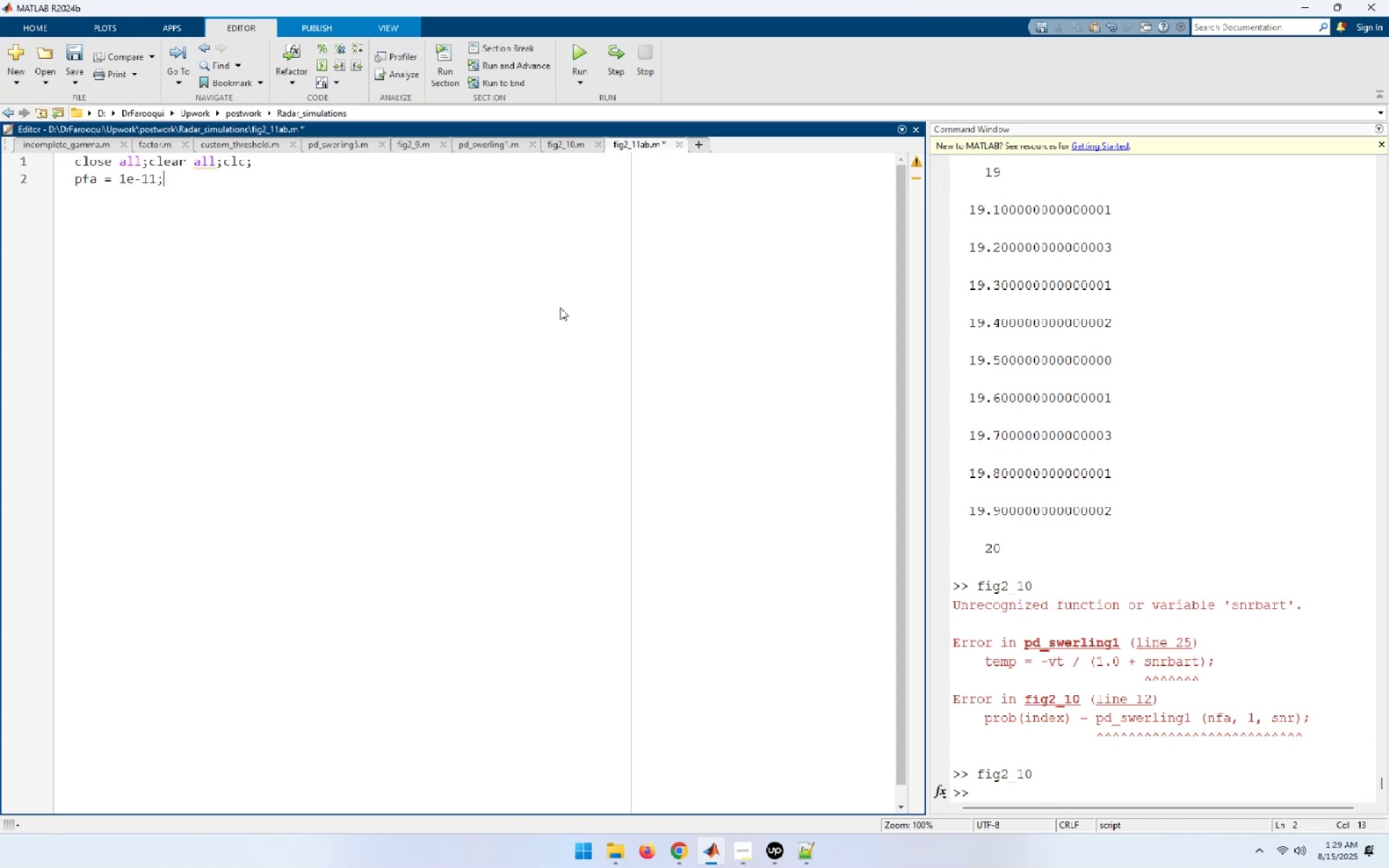 
key(Enter)
 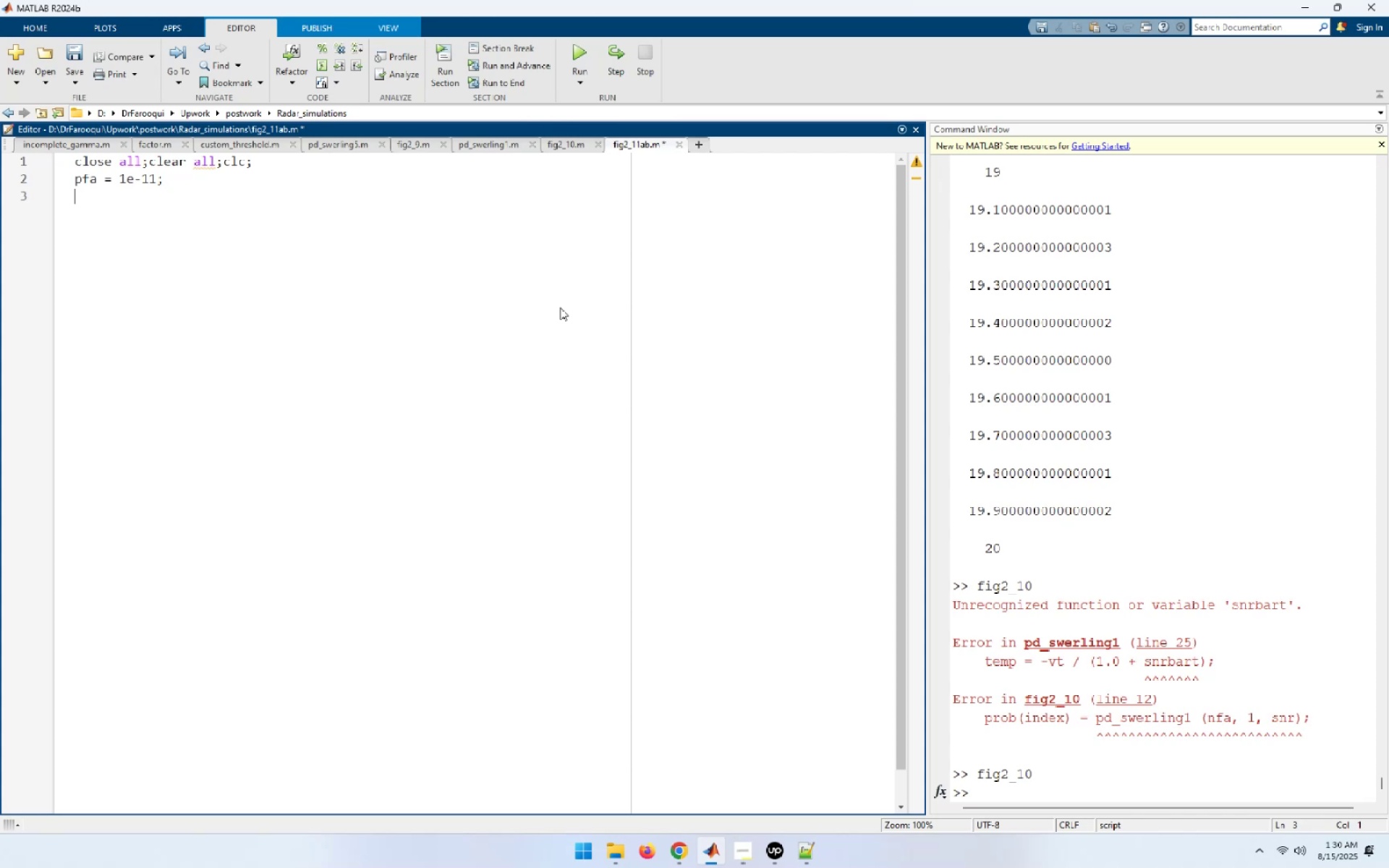 
wait(19.98)
 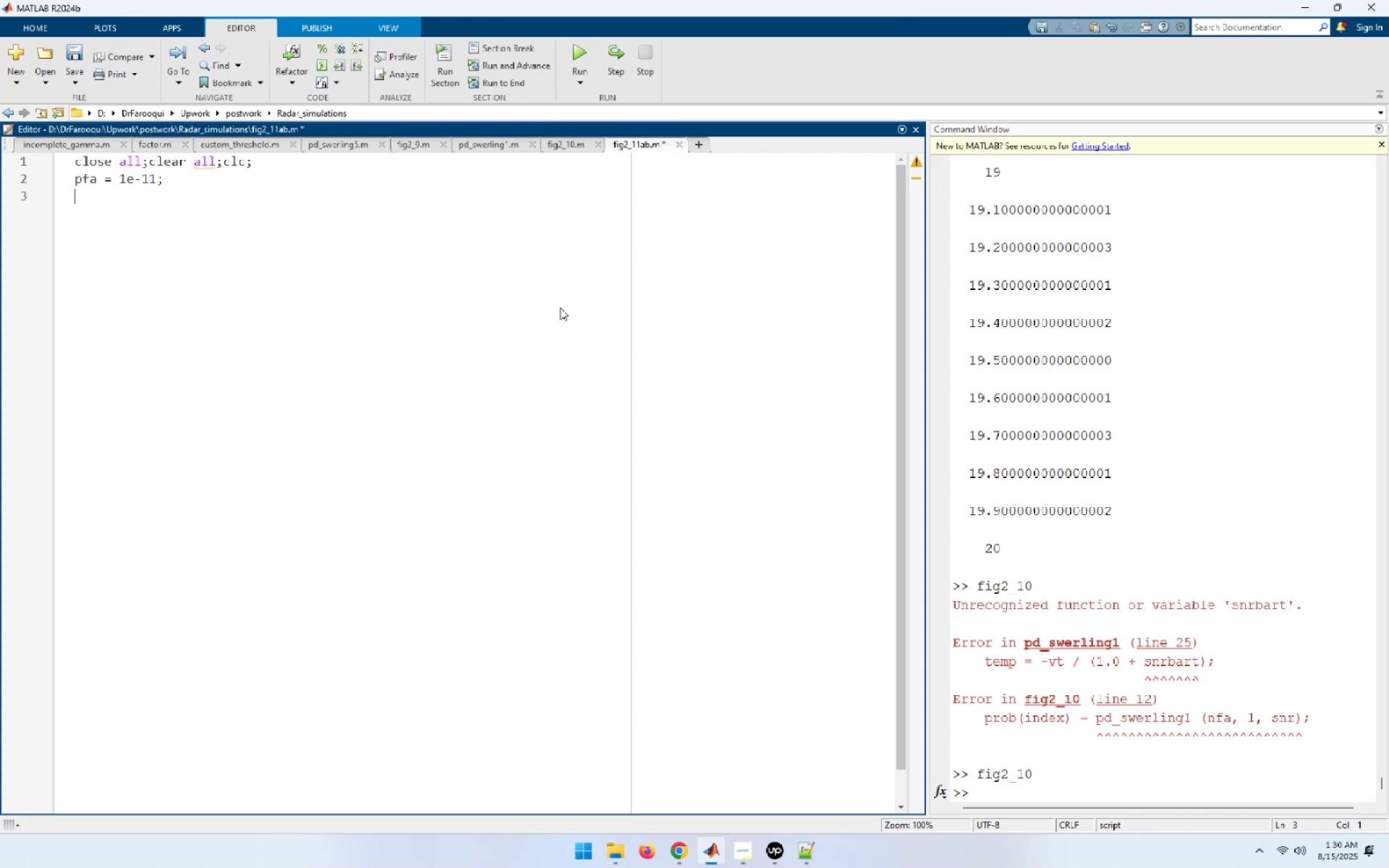 
type(nfa = log(2)/pfa;)
 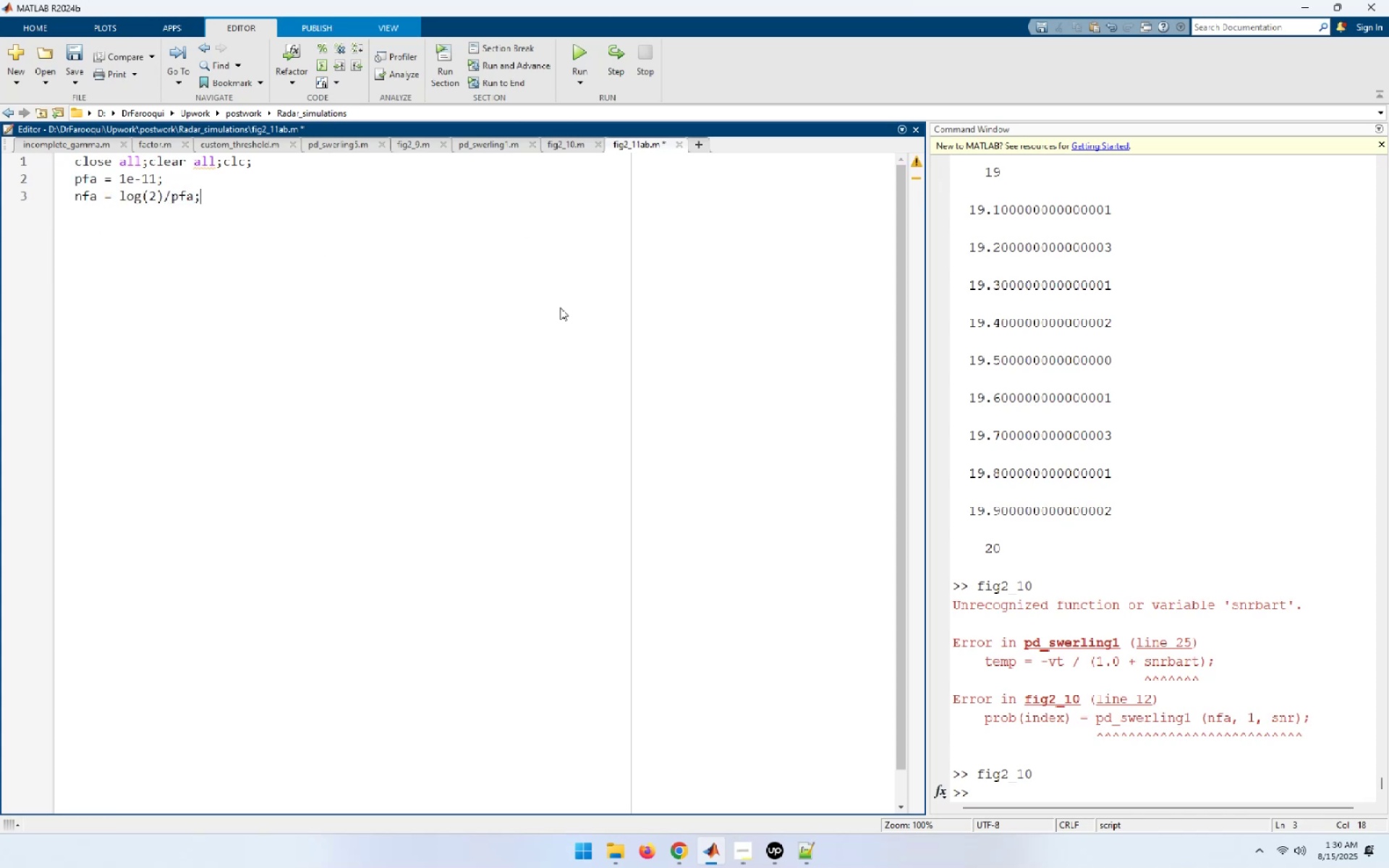 
key(Enter)
 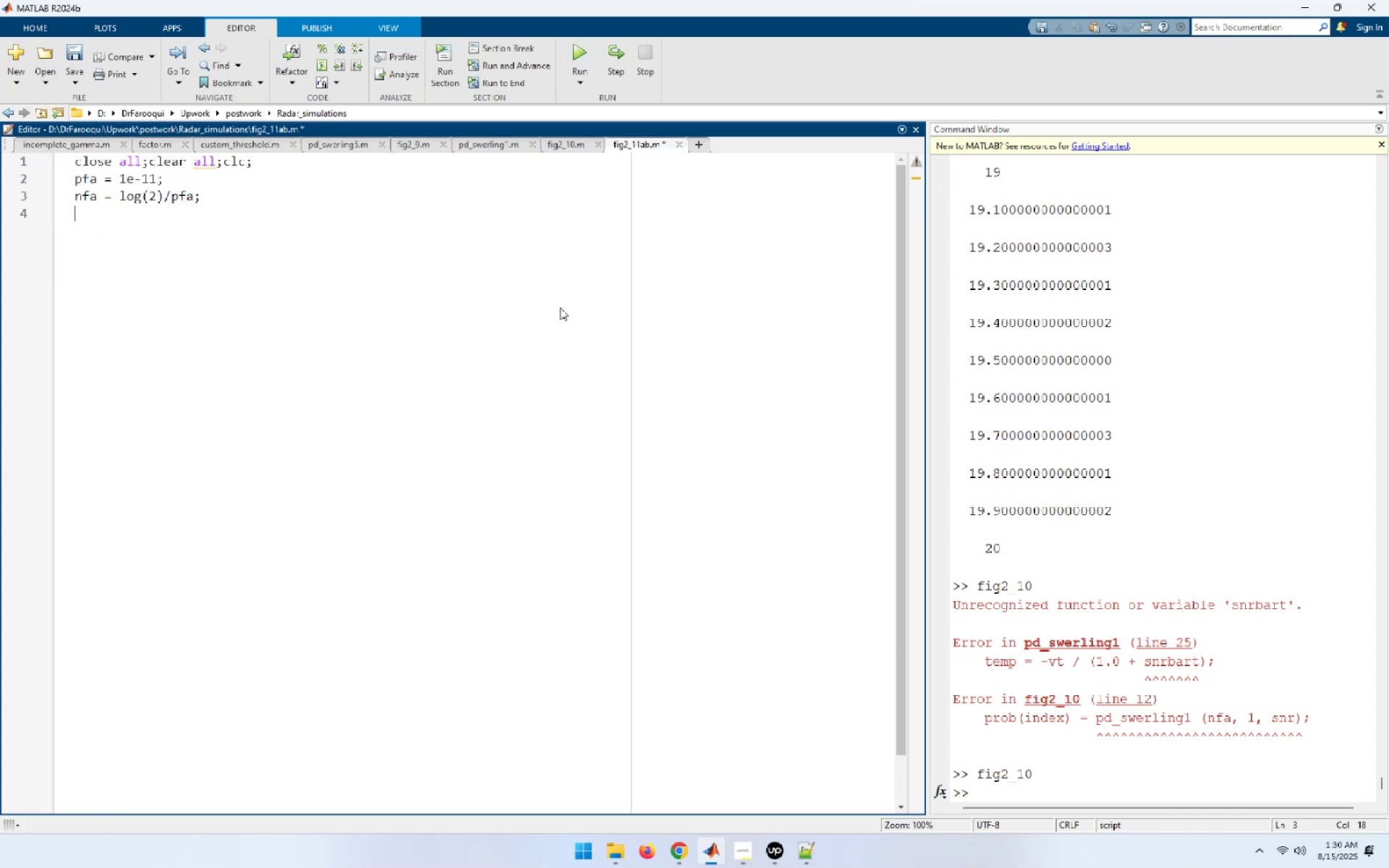 
type(index = 0;)
 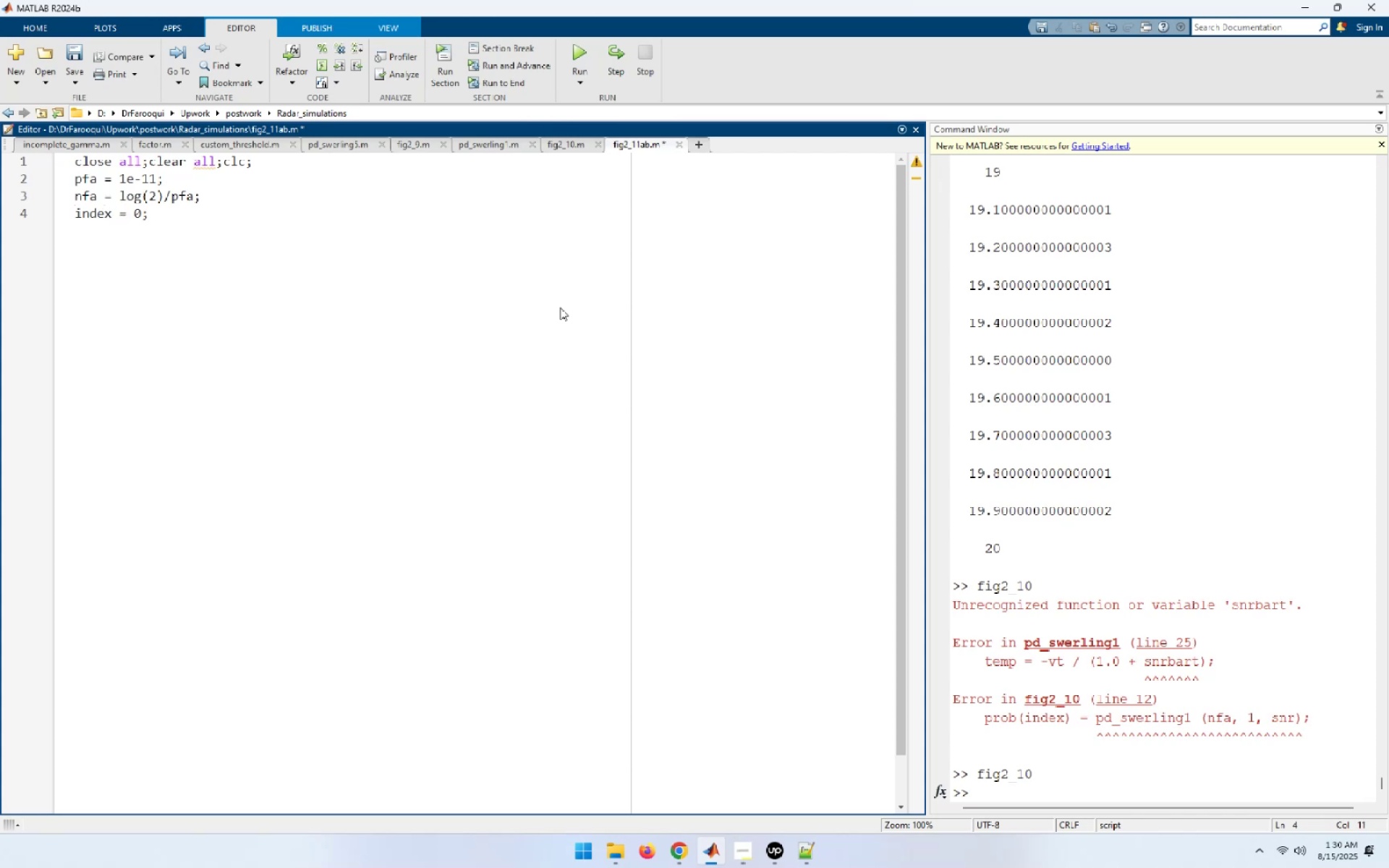 
key(Enter)
 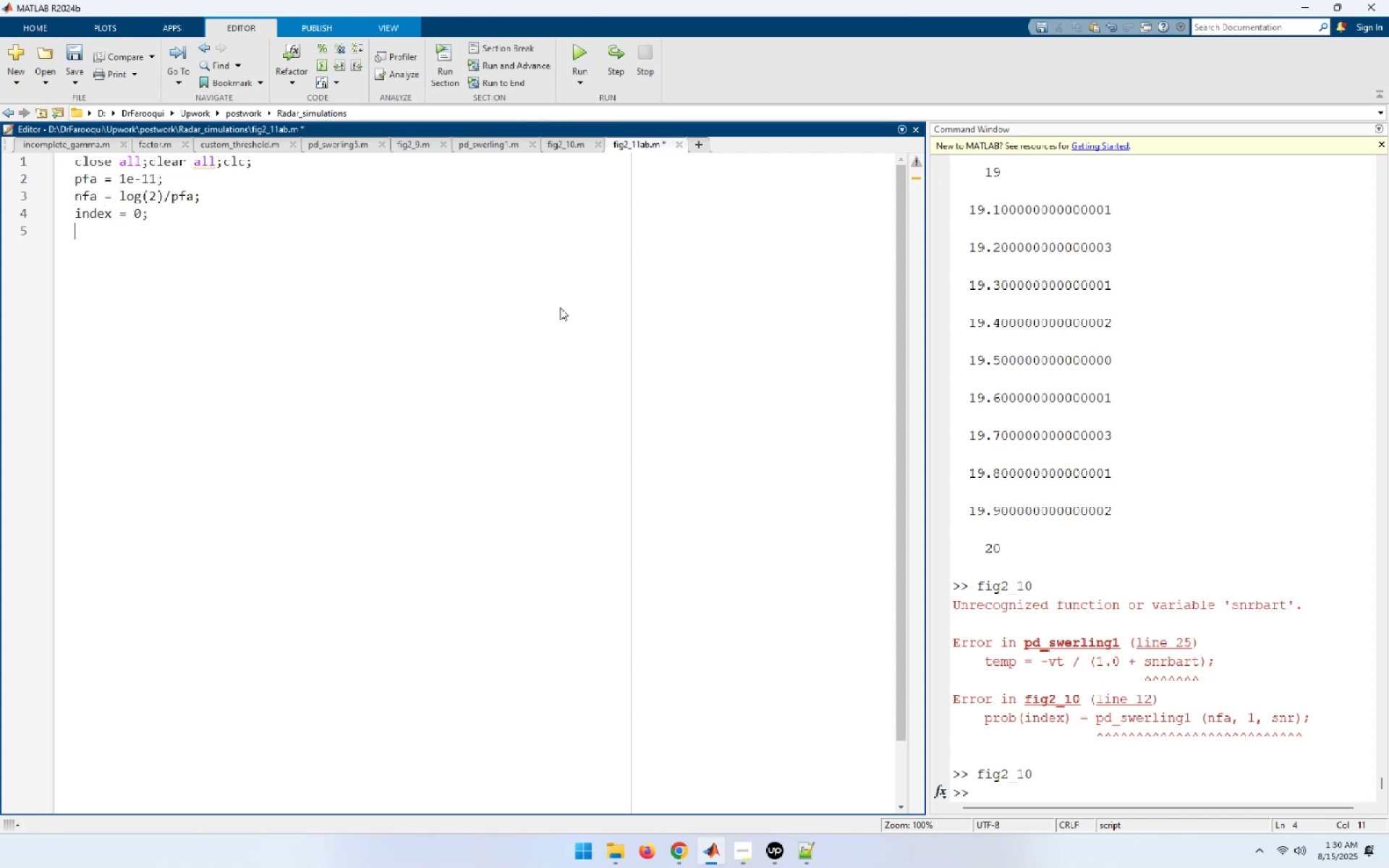 
type(for snr = -10:0.5:30)
 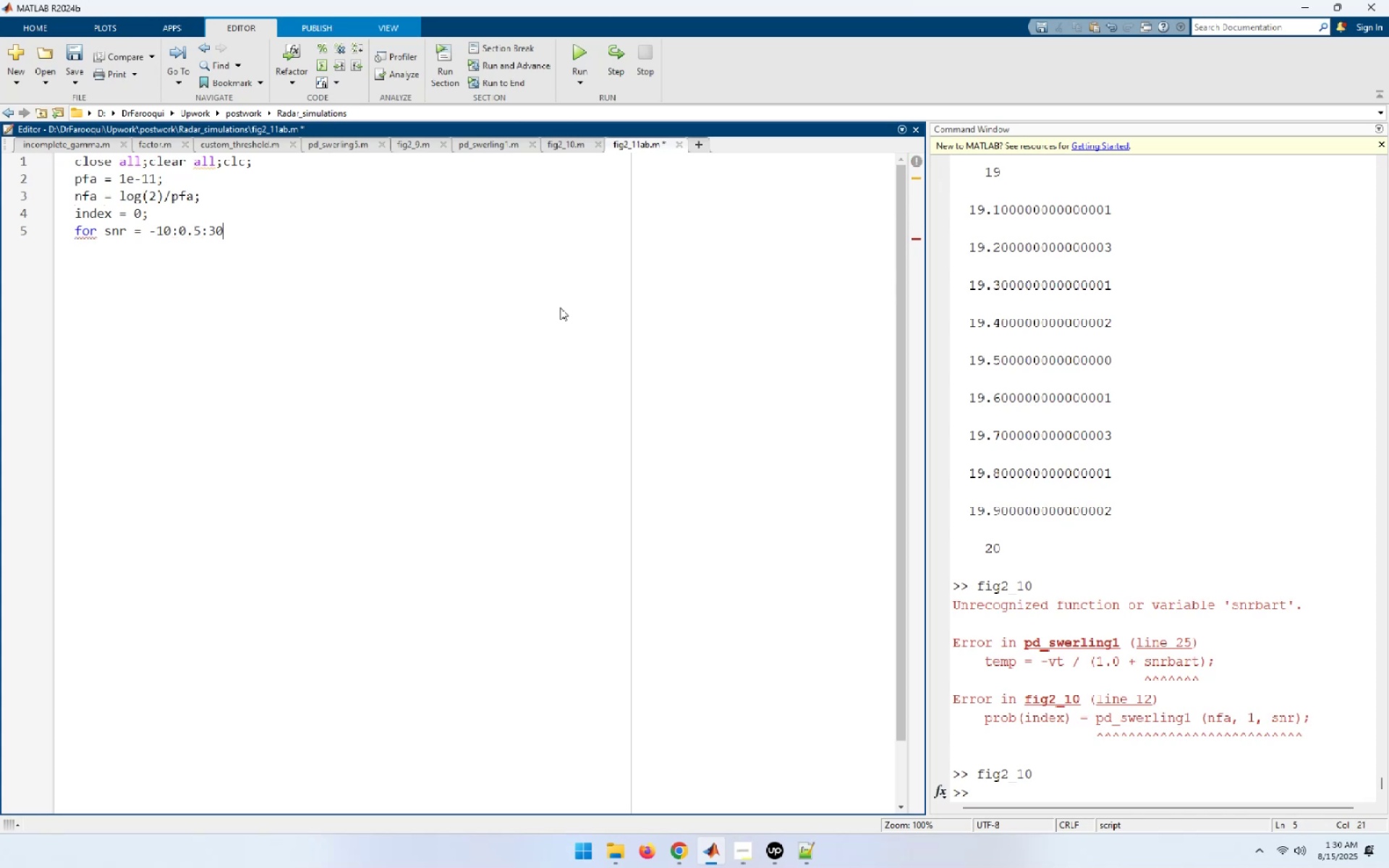 
key(Enter)
 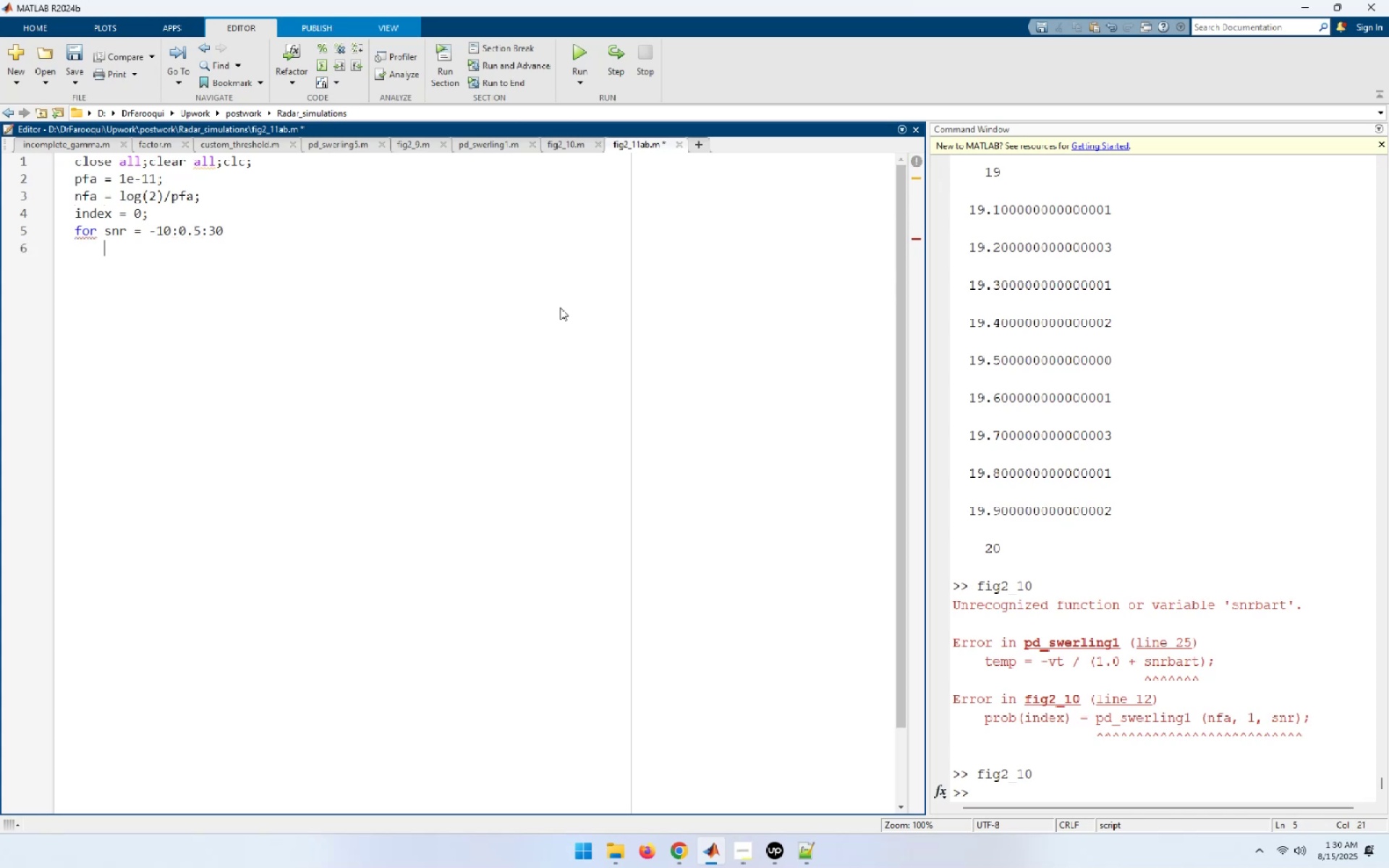 
type(end)
 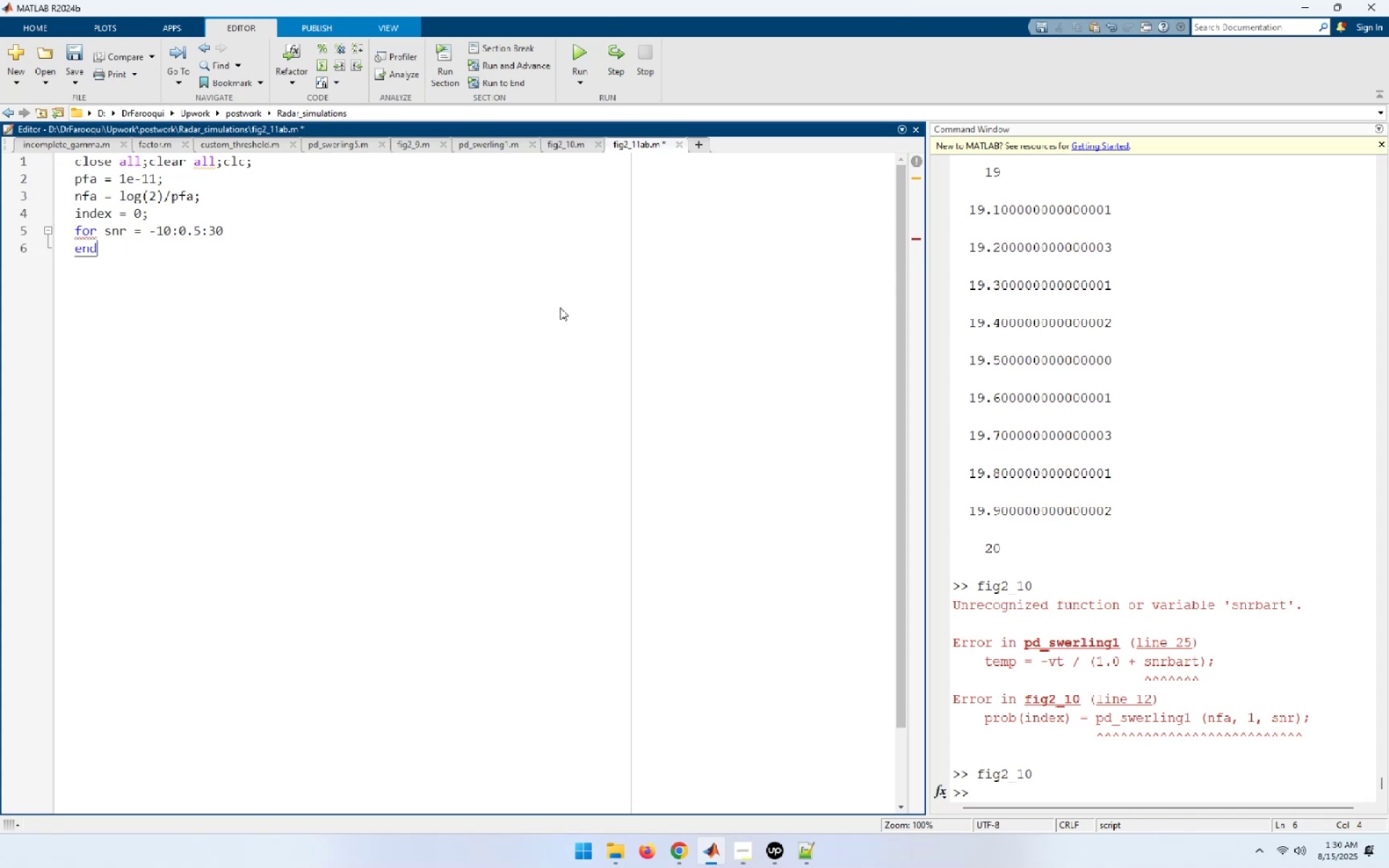 
key(ArrowUp)
 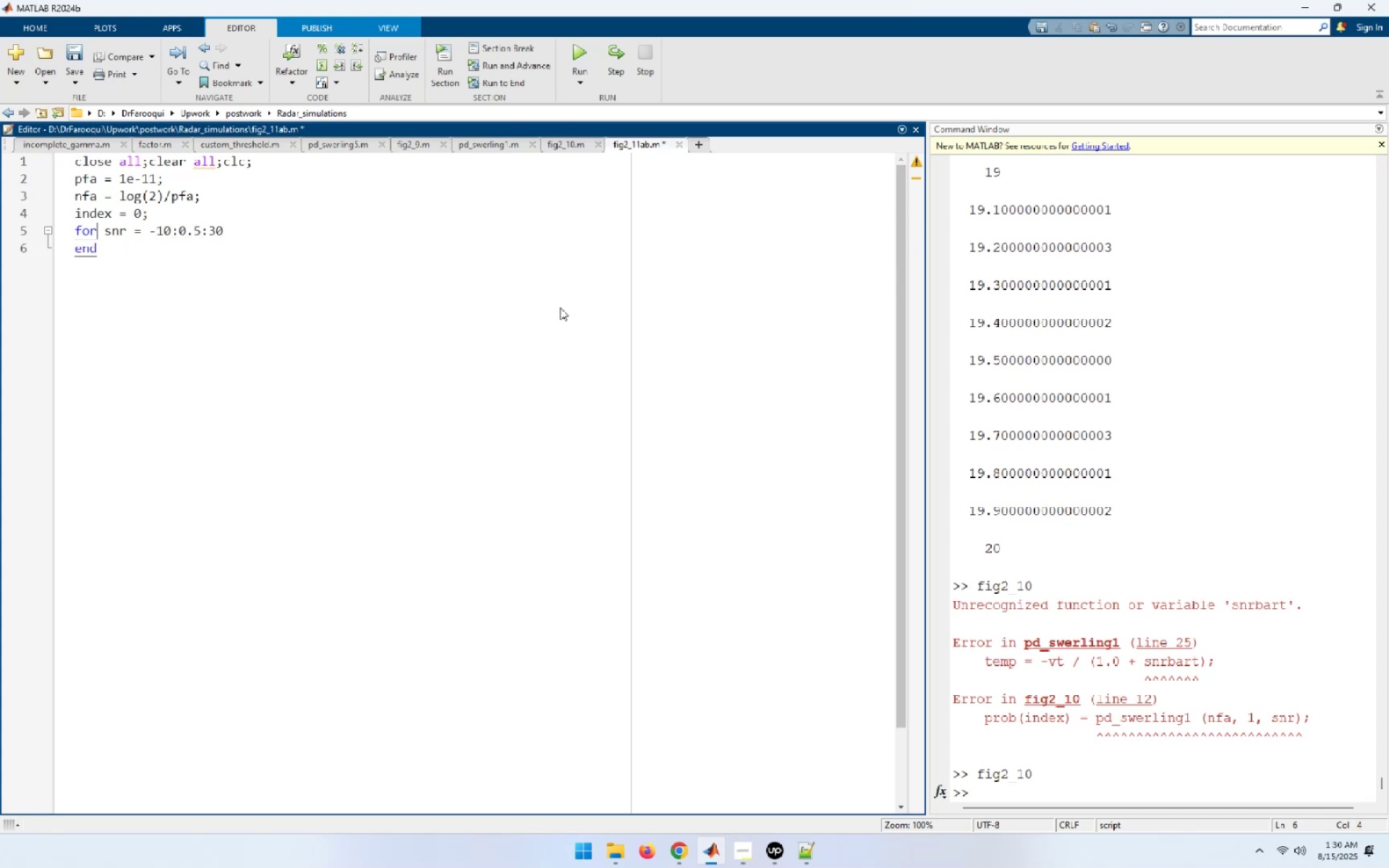 
key(End)
 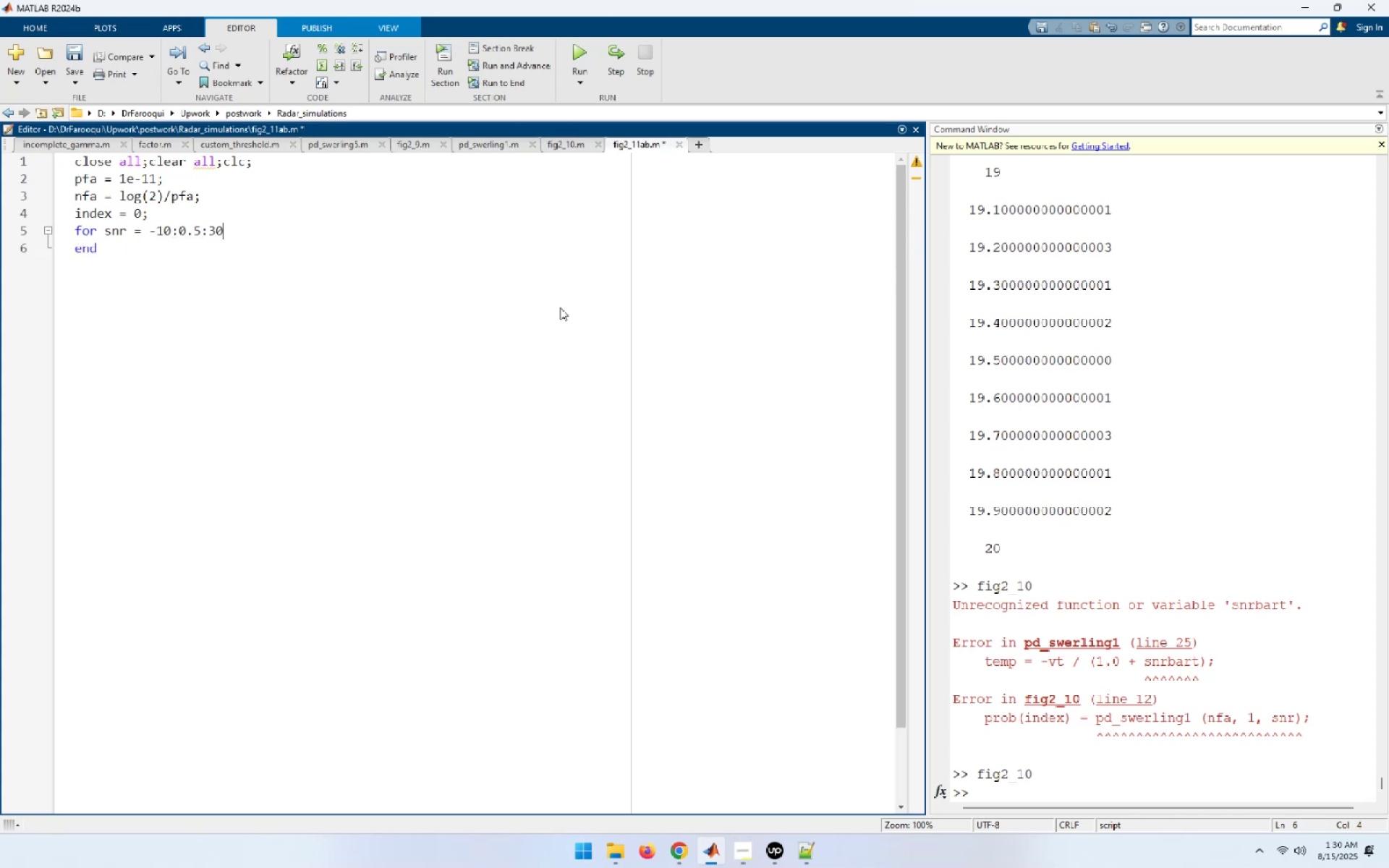 
key(NumpadEnter)
 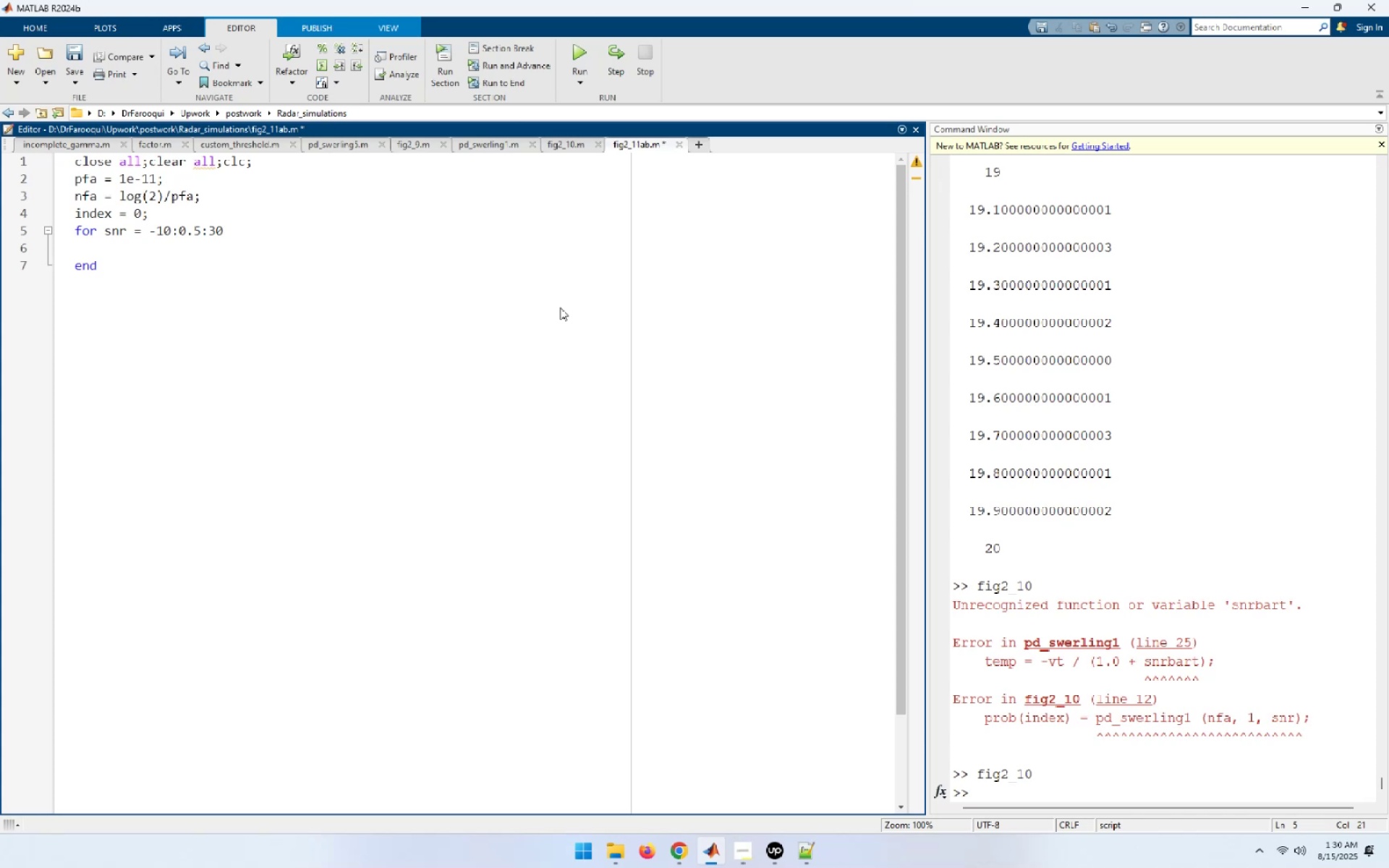 
type(index = index + 1;)
 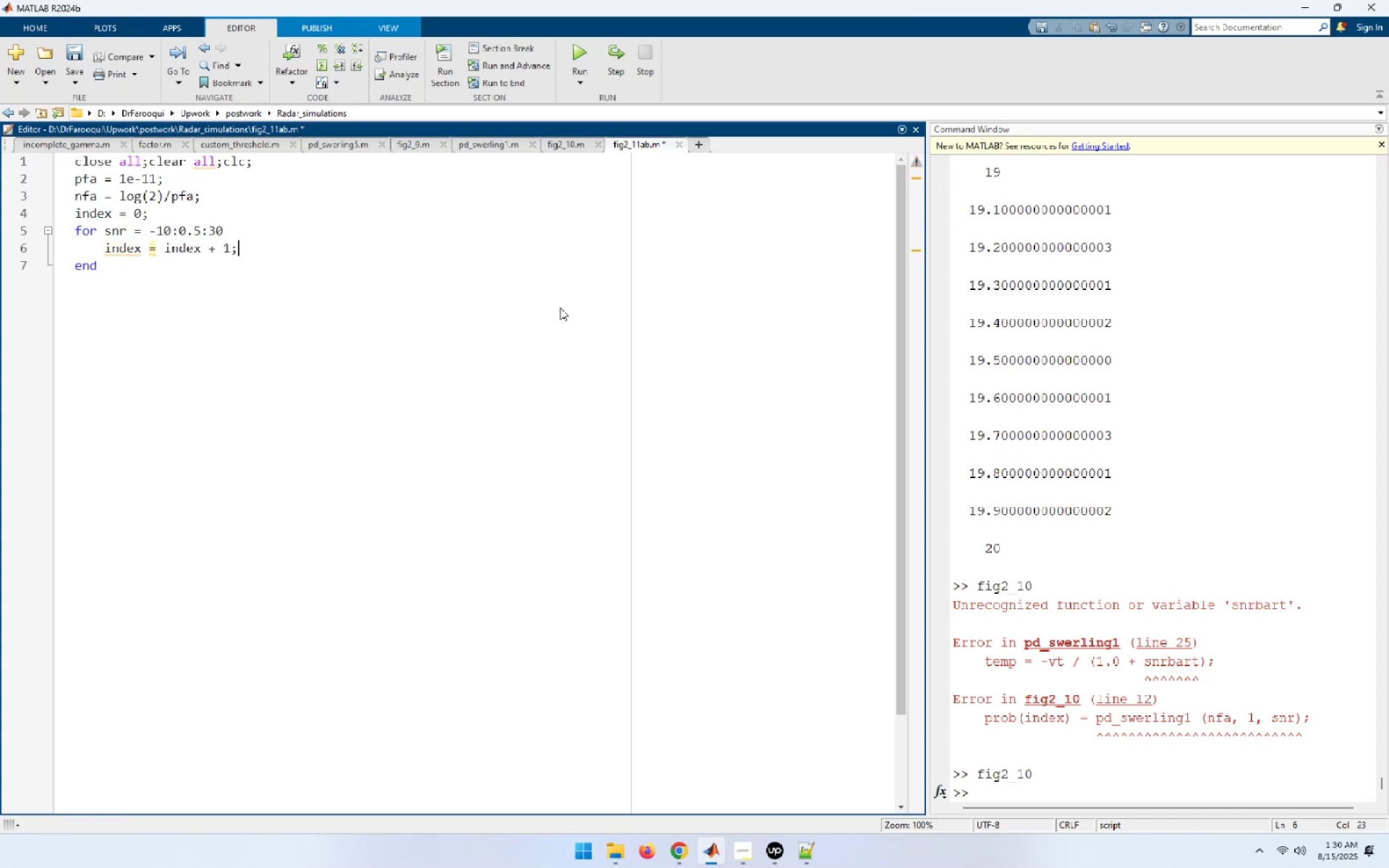 
key(Enter)
 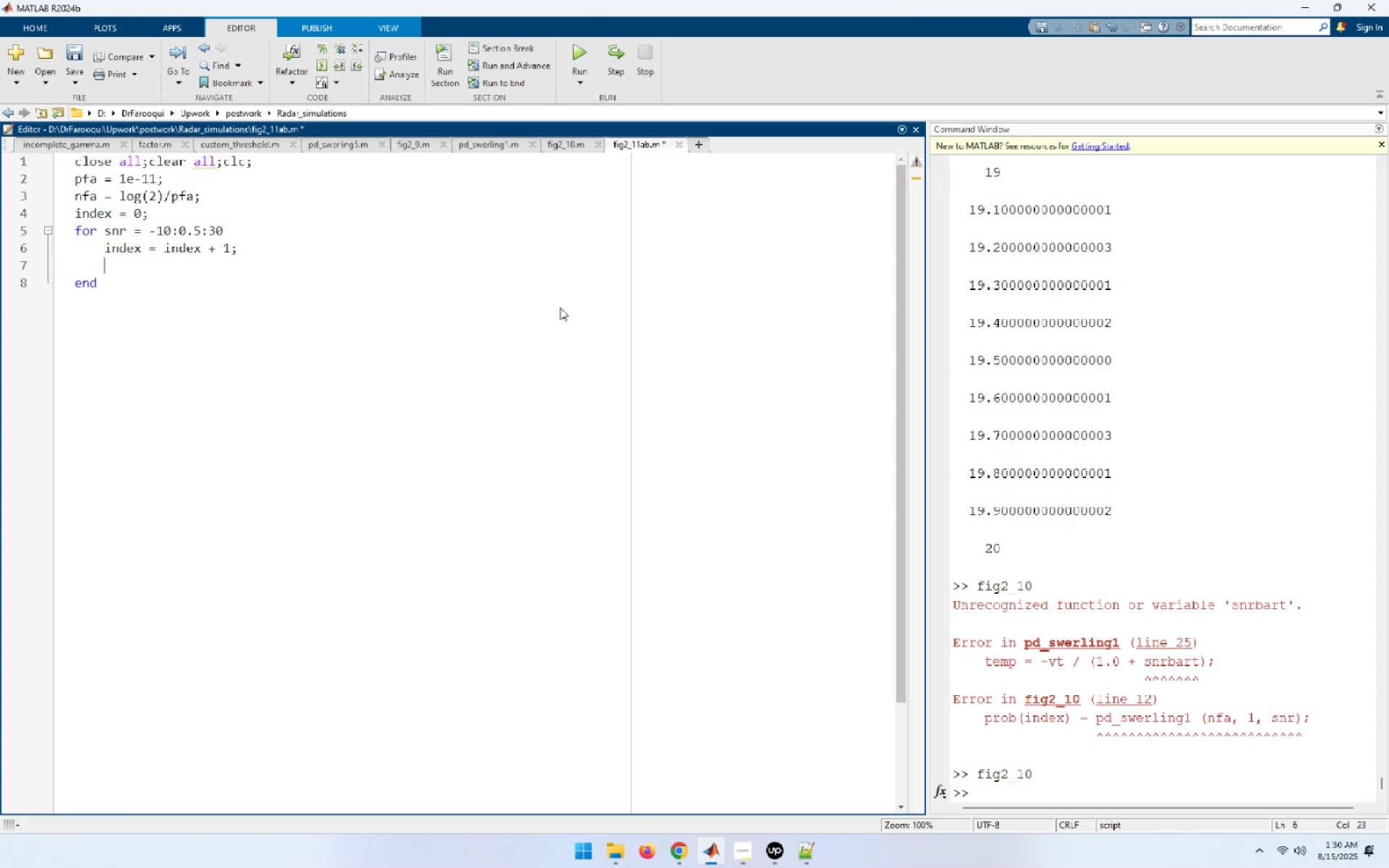 
type(prob1(index) = pd_)
 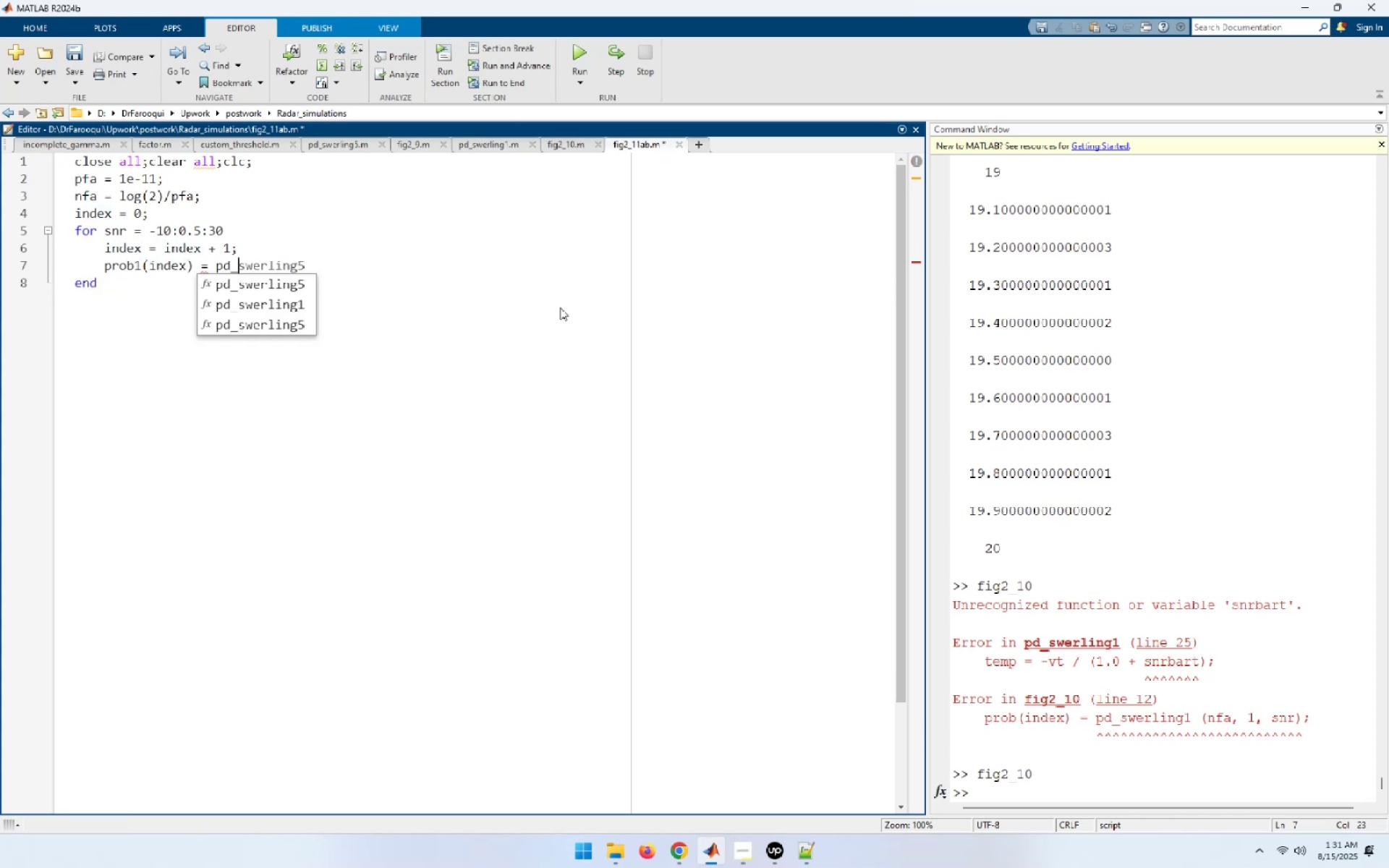 
key(ArrowDown)
 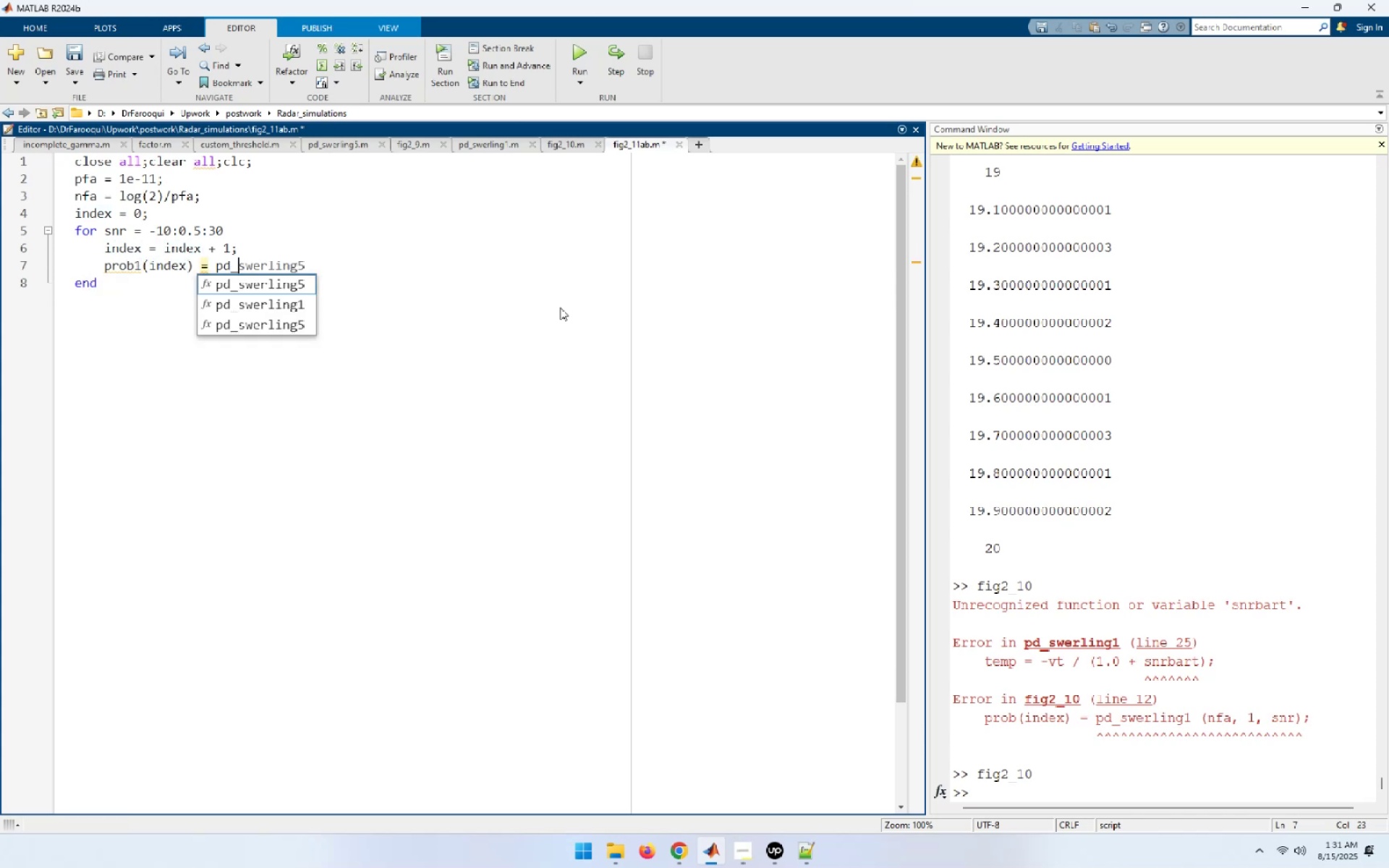 
key(ArrowDown)
 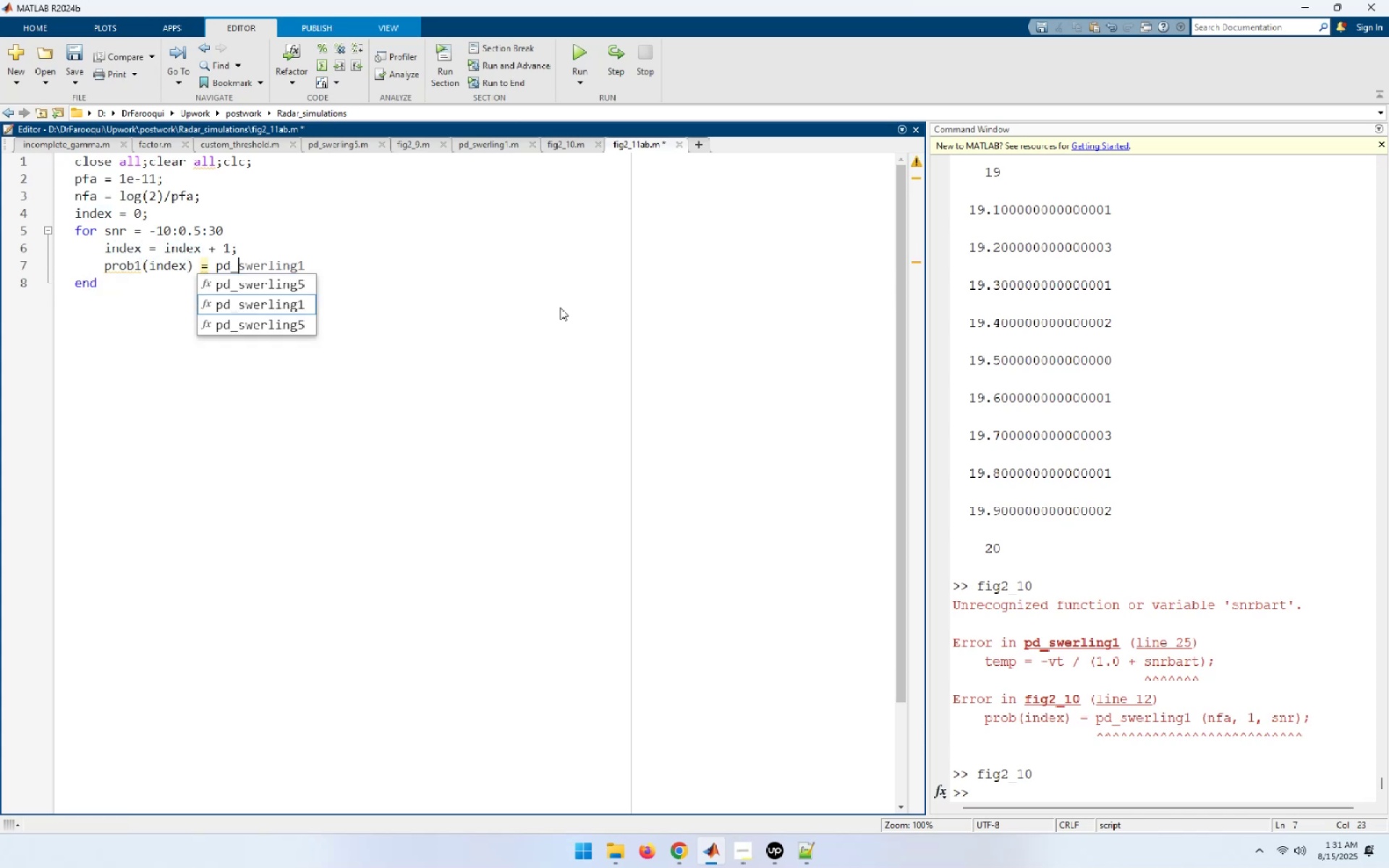 
key(Tab)
type((nfa,1,snr);)
 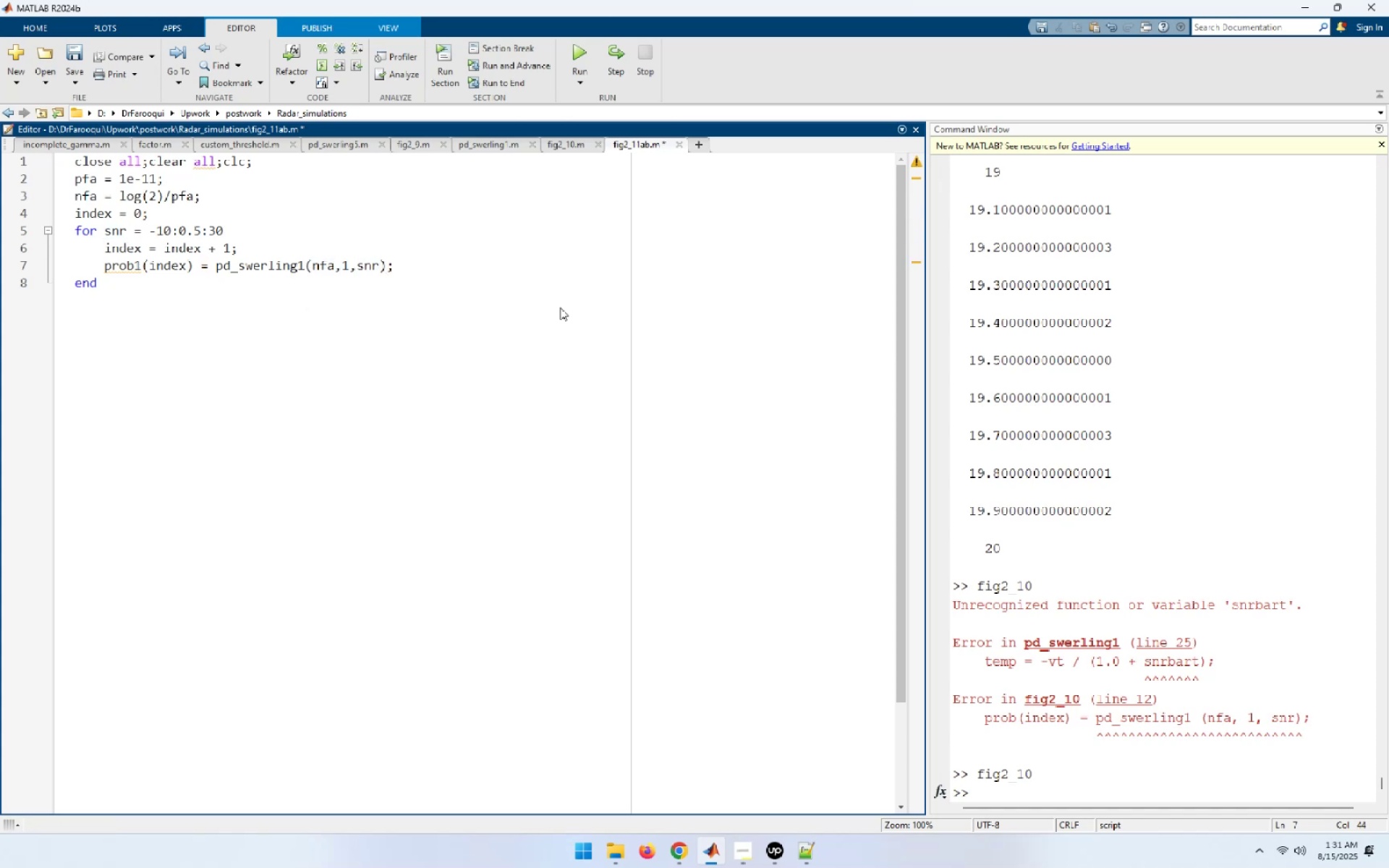 
key(Enter)
 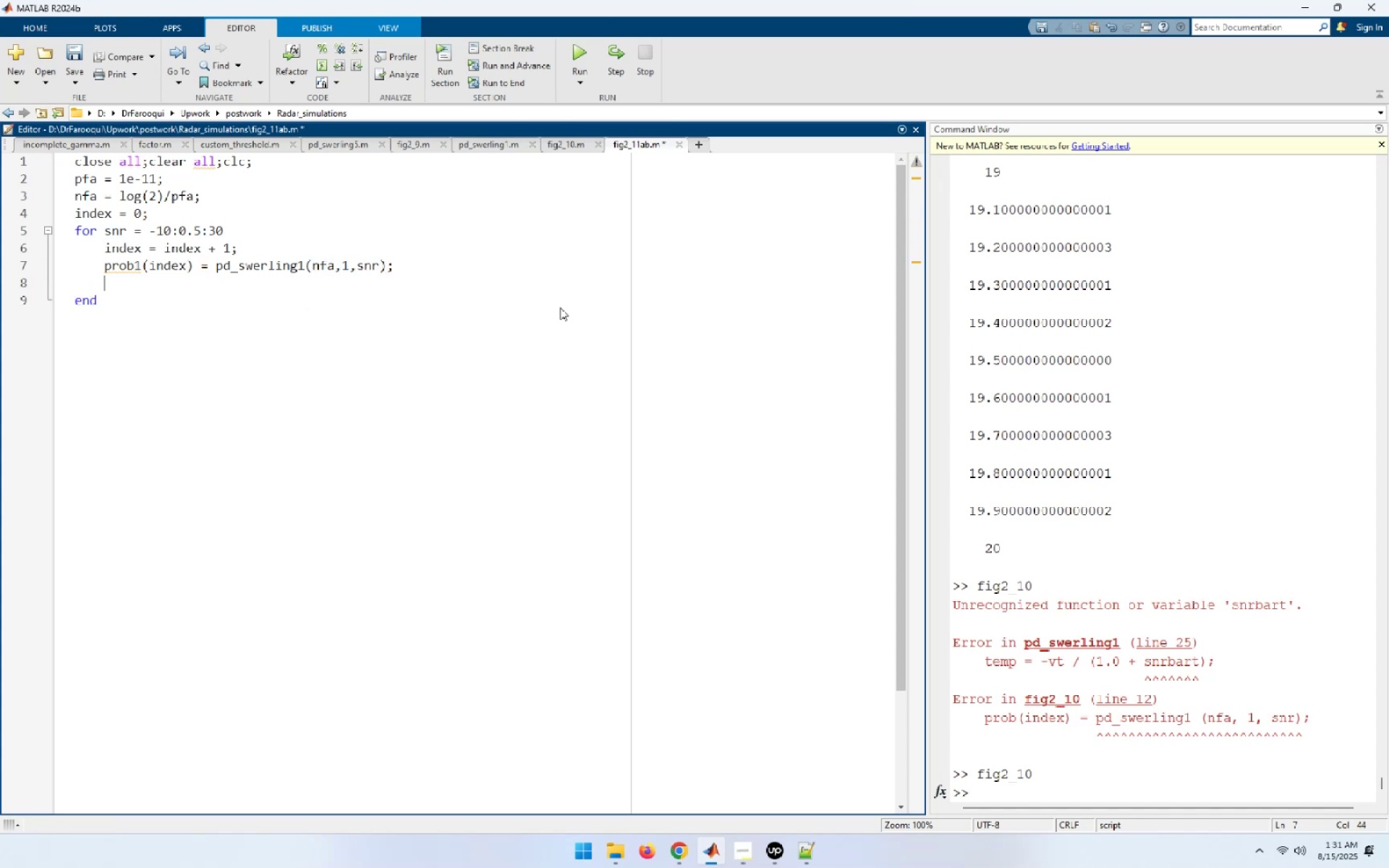 
type(prob)
 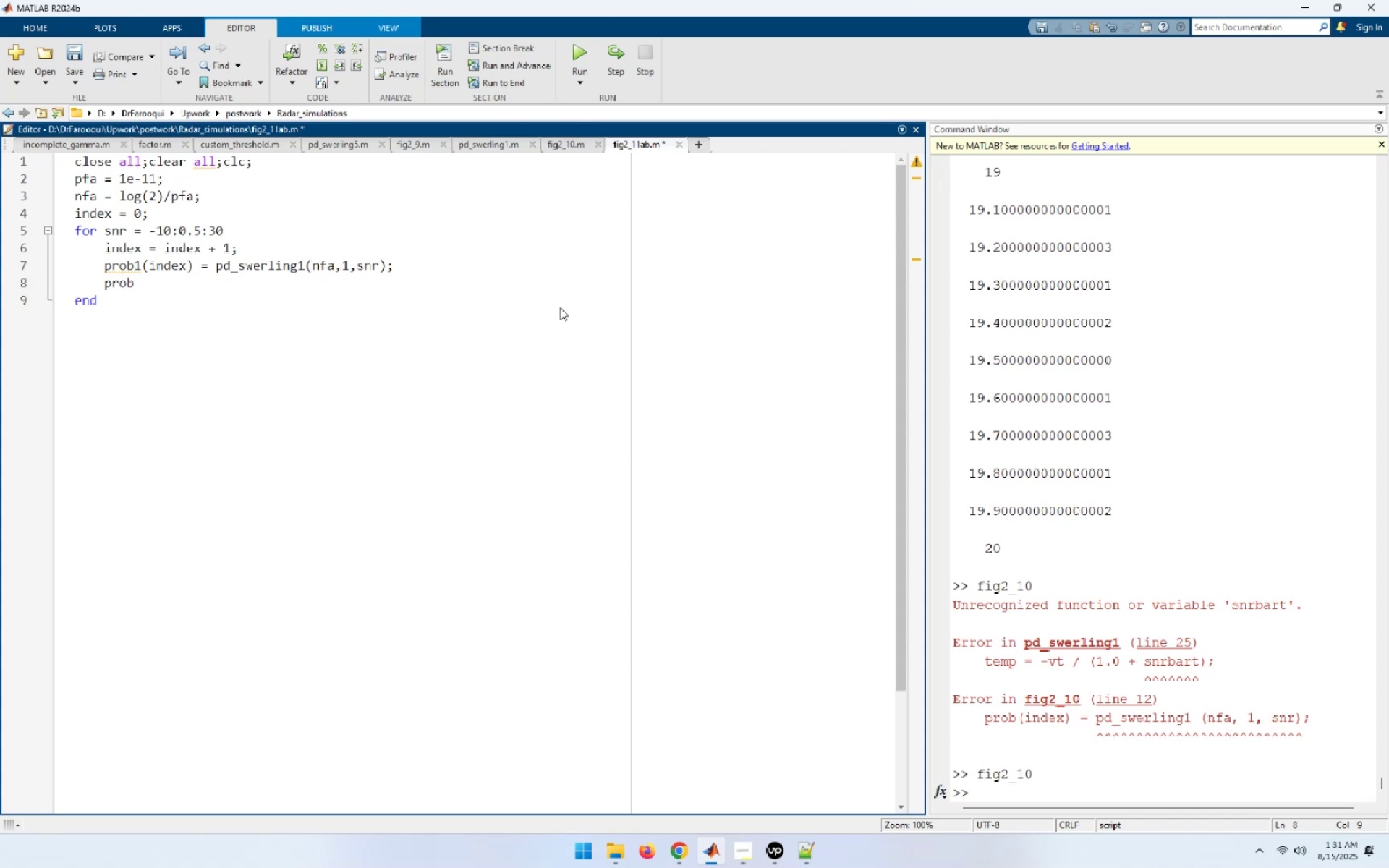 
type(10(index) = pd_s)
key(Tab)
type((nfa,10,snr);)
 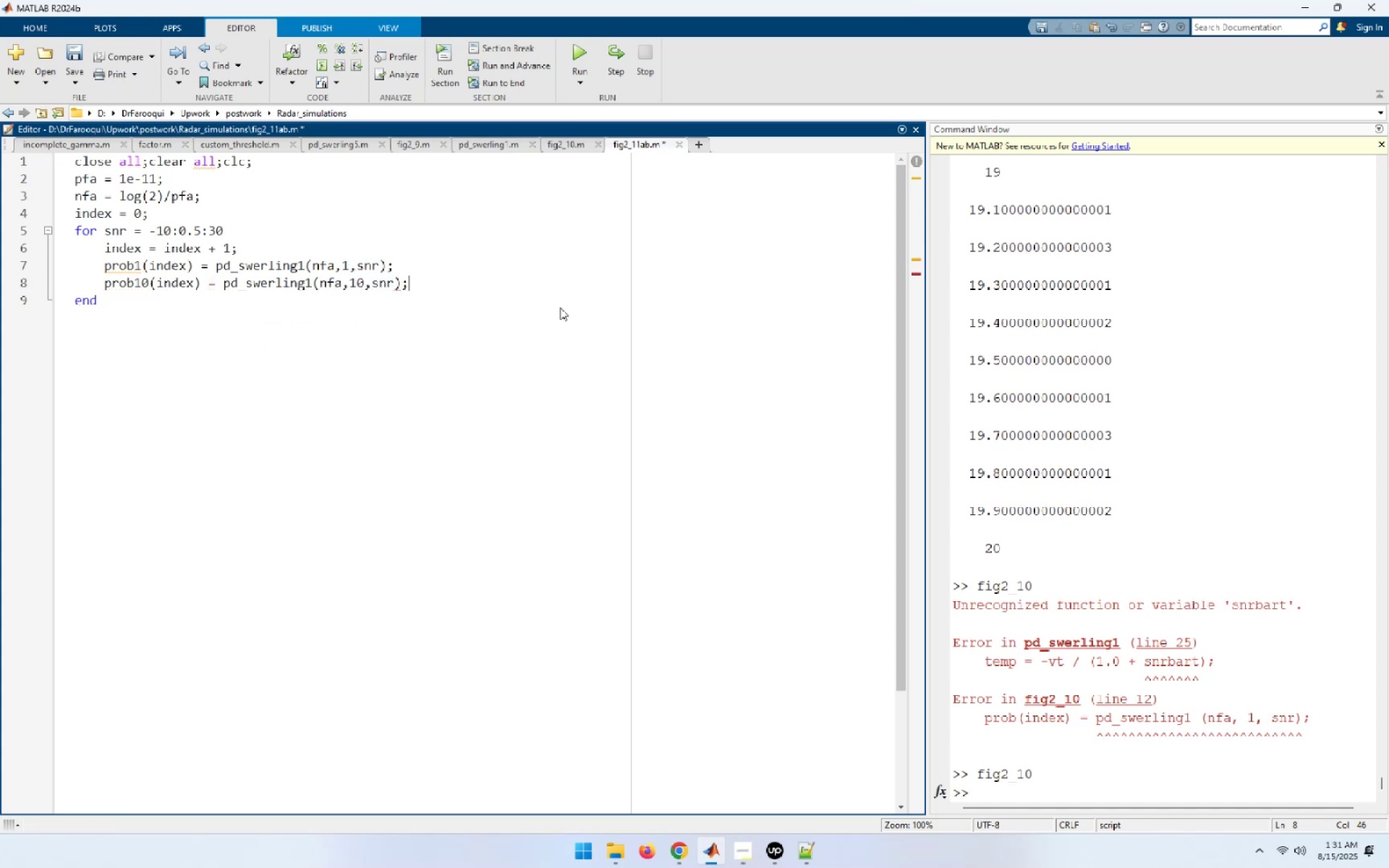 
key(Enter)
 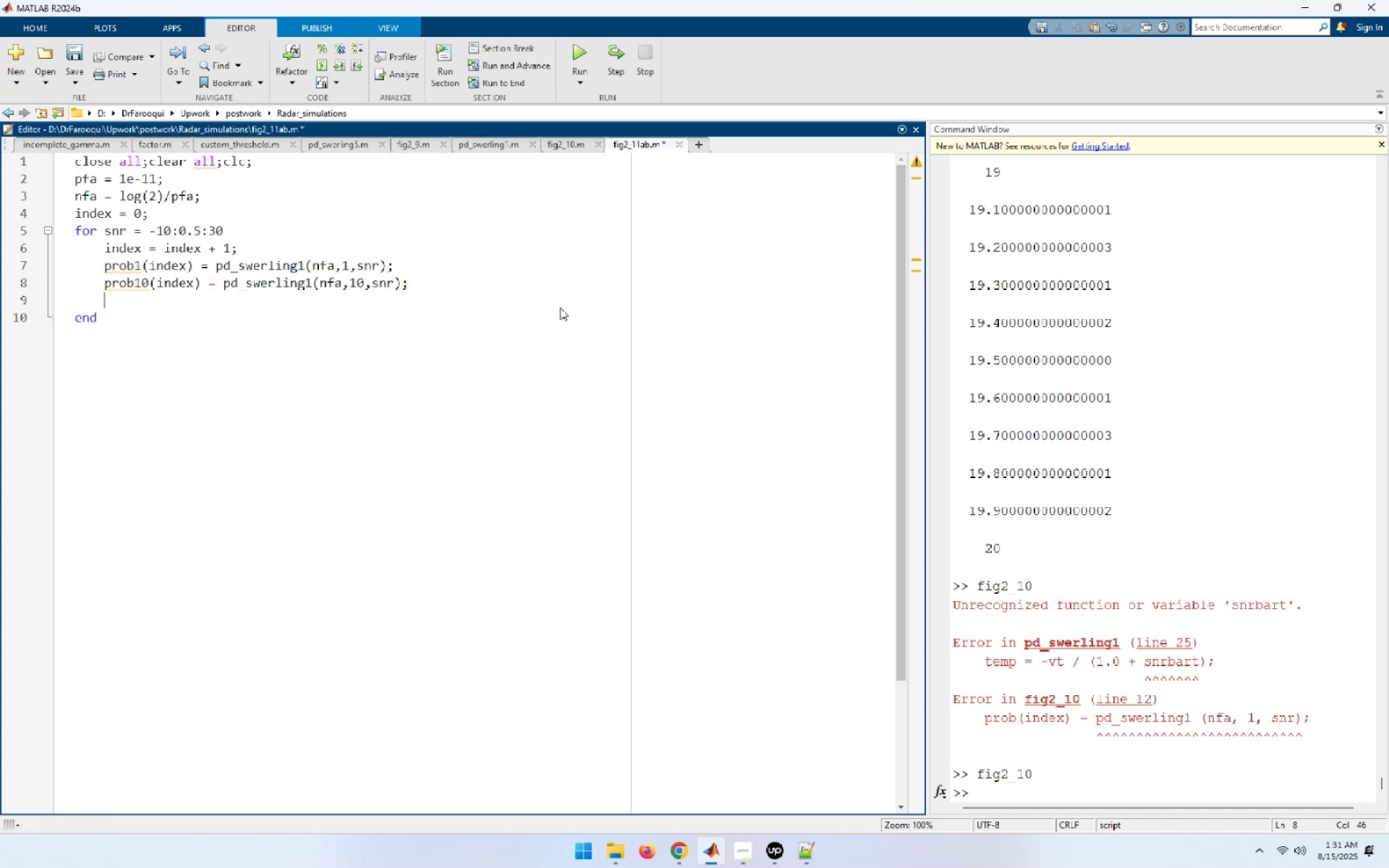 
type(prob50(index) = pd_s)
key(Tab)
 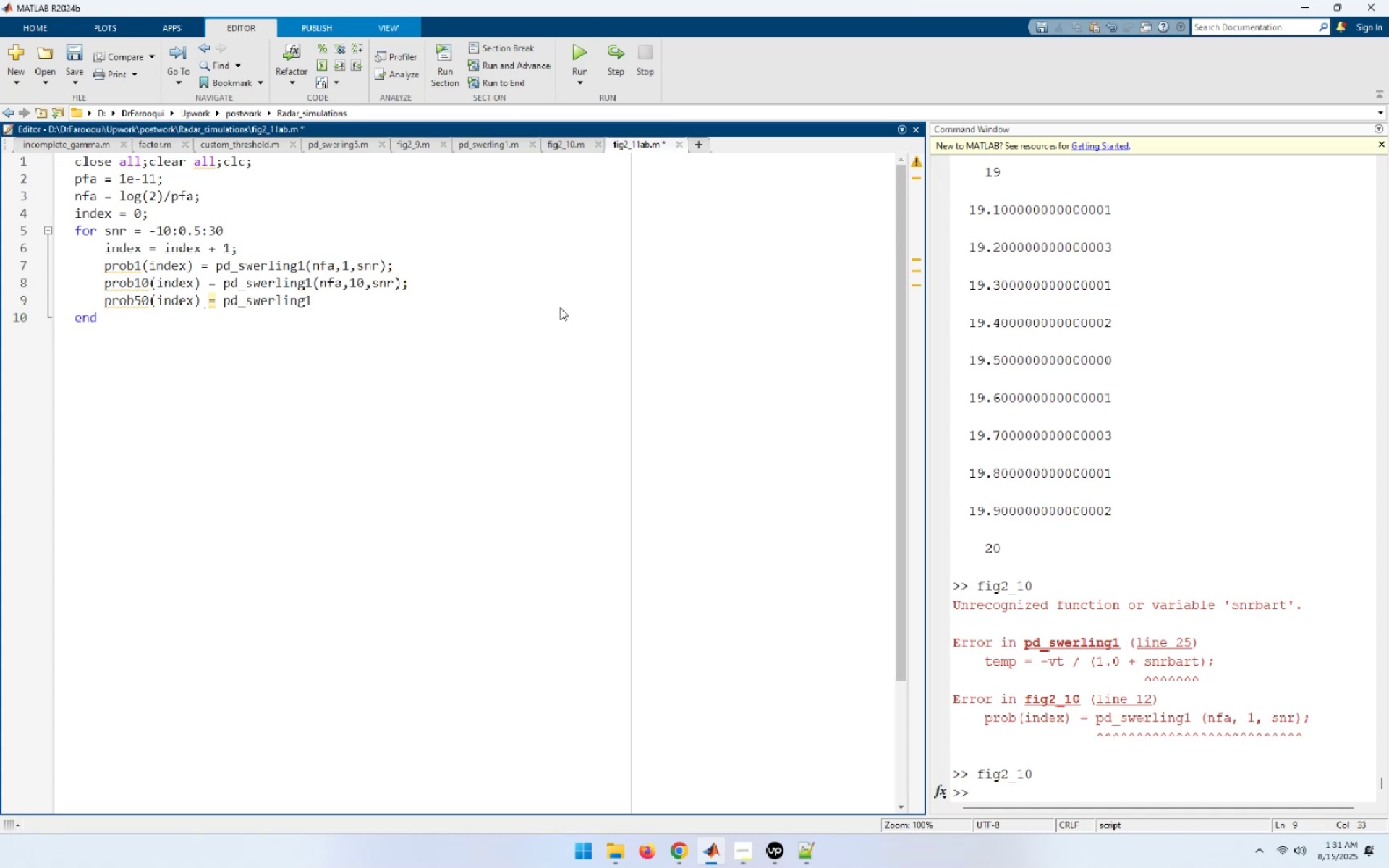 
type((nfa,50,snr);)
 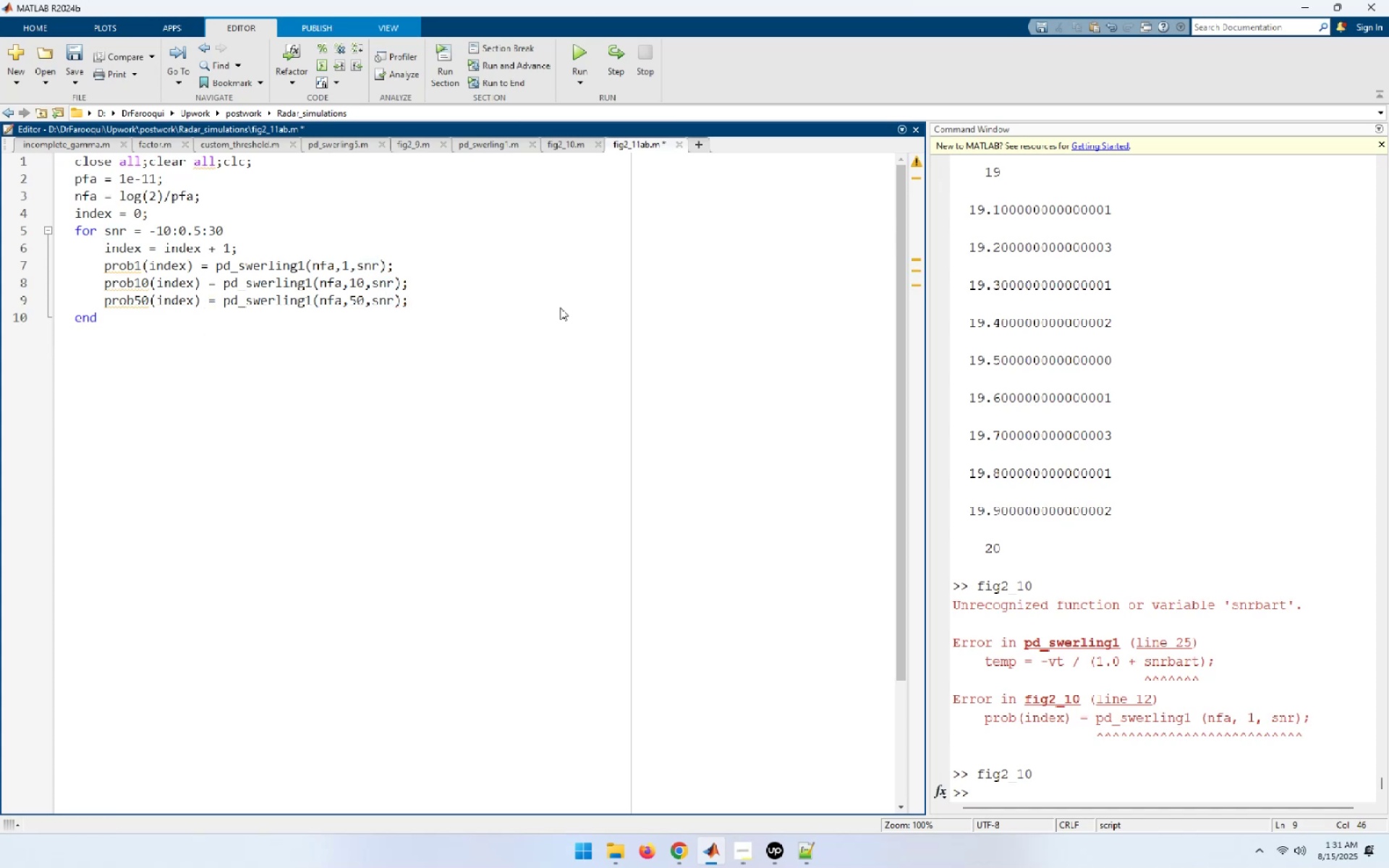 
key(Enter)
 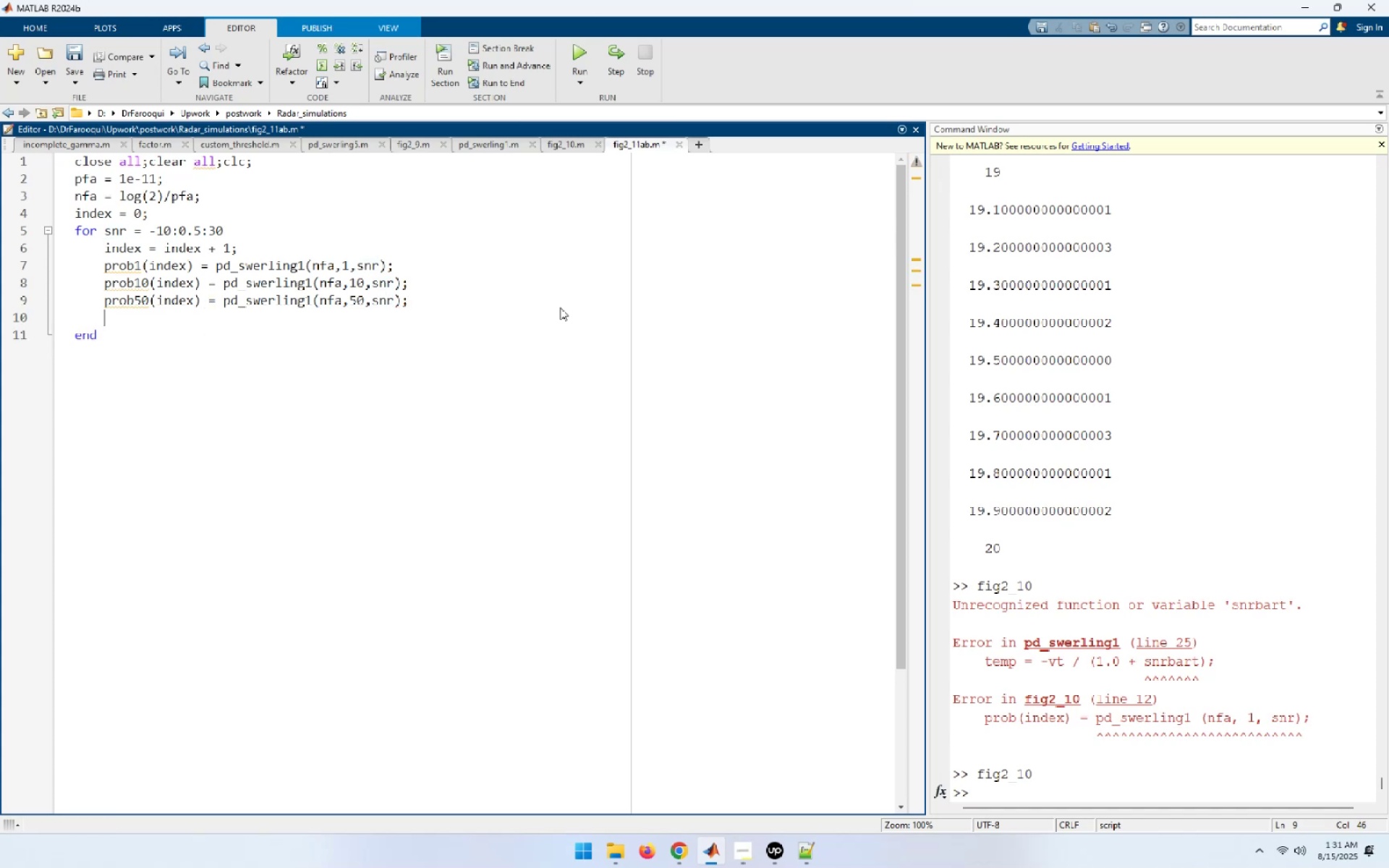 
type(prob100()
 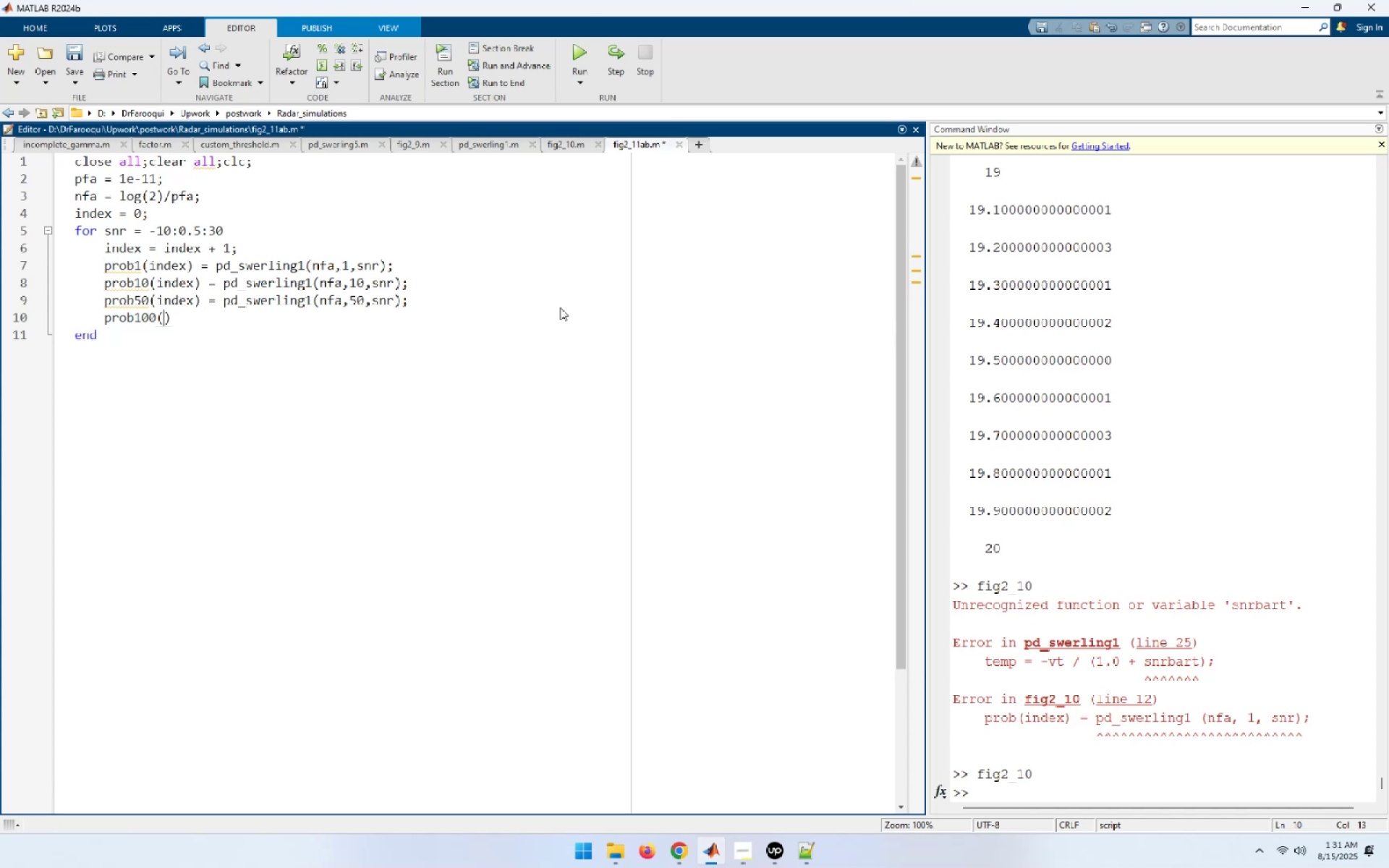 
type(ind)
key(Tab)
type() = pd)
key(Tab)
type((nfa,100,snr);)
 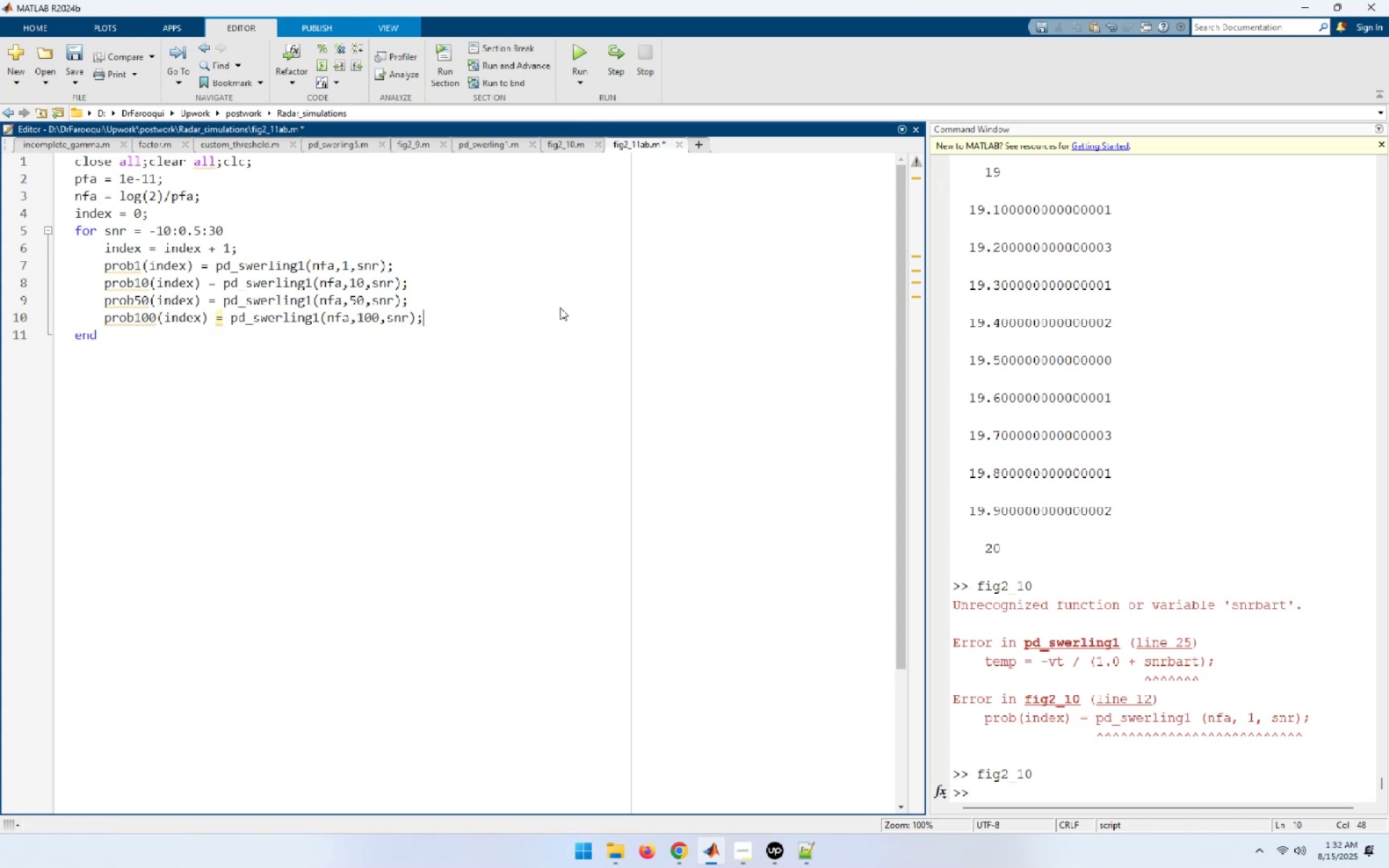 
hold_key(key=ArrowLeft, duration=1.5)
 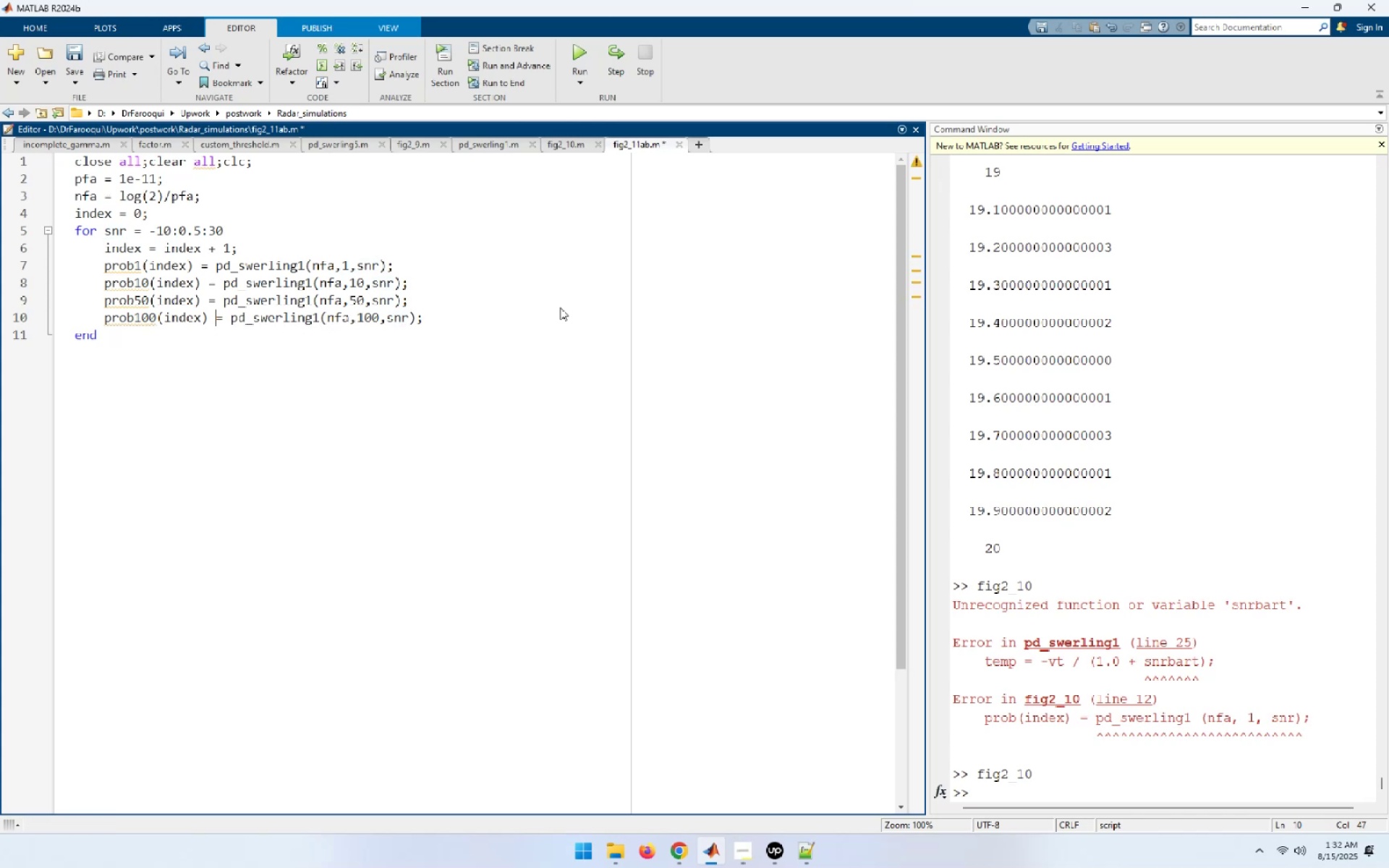 
key(ArrowUp)
 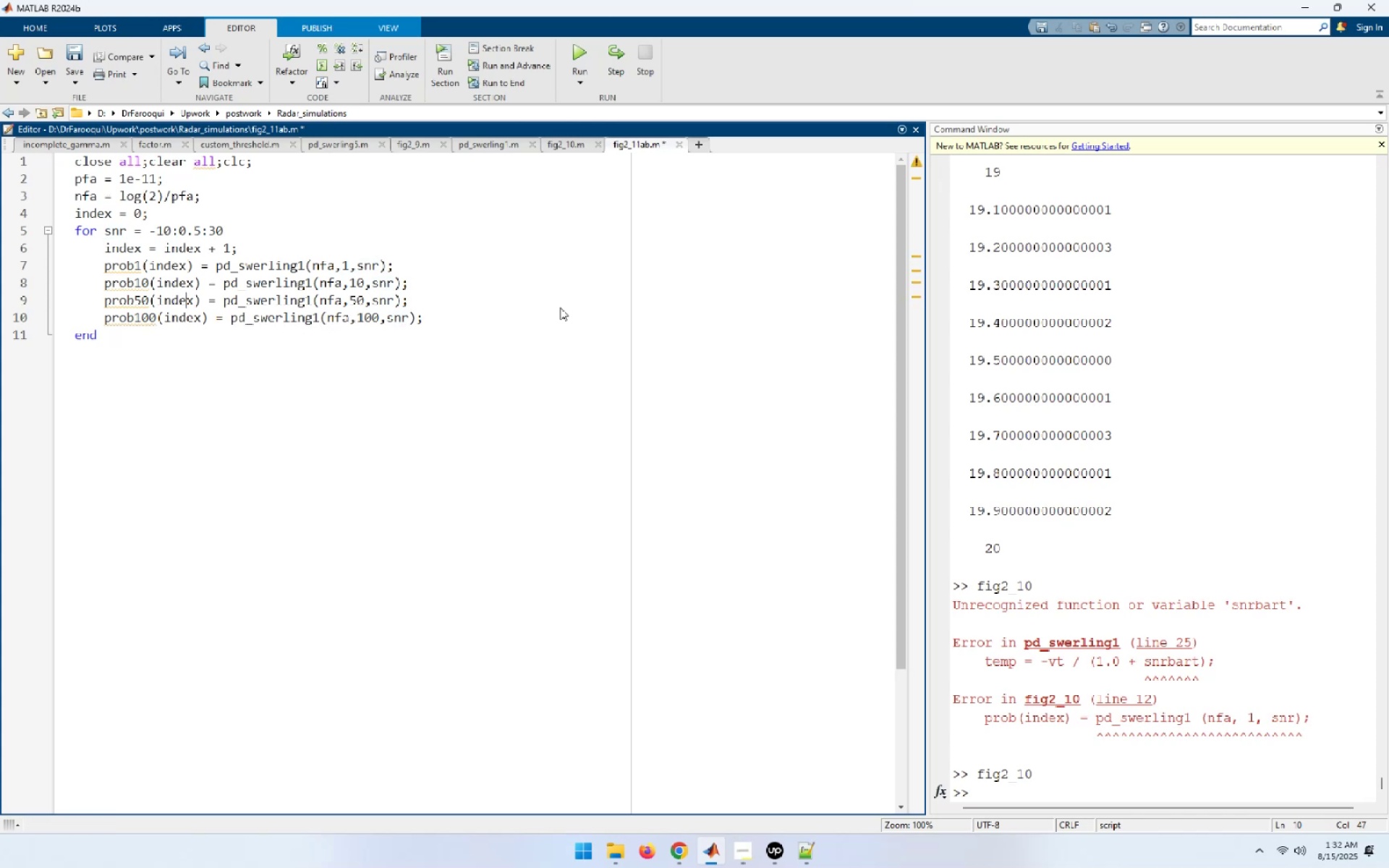 
key(ArrowRight)
 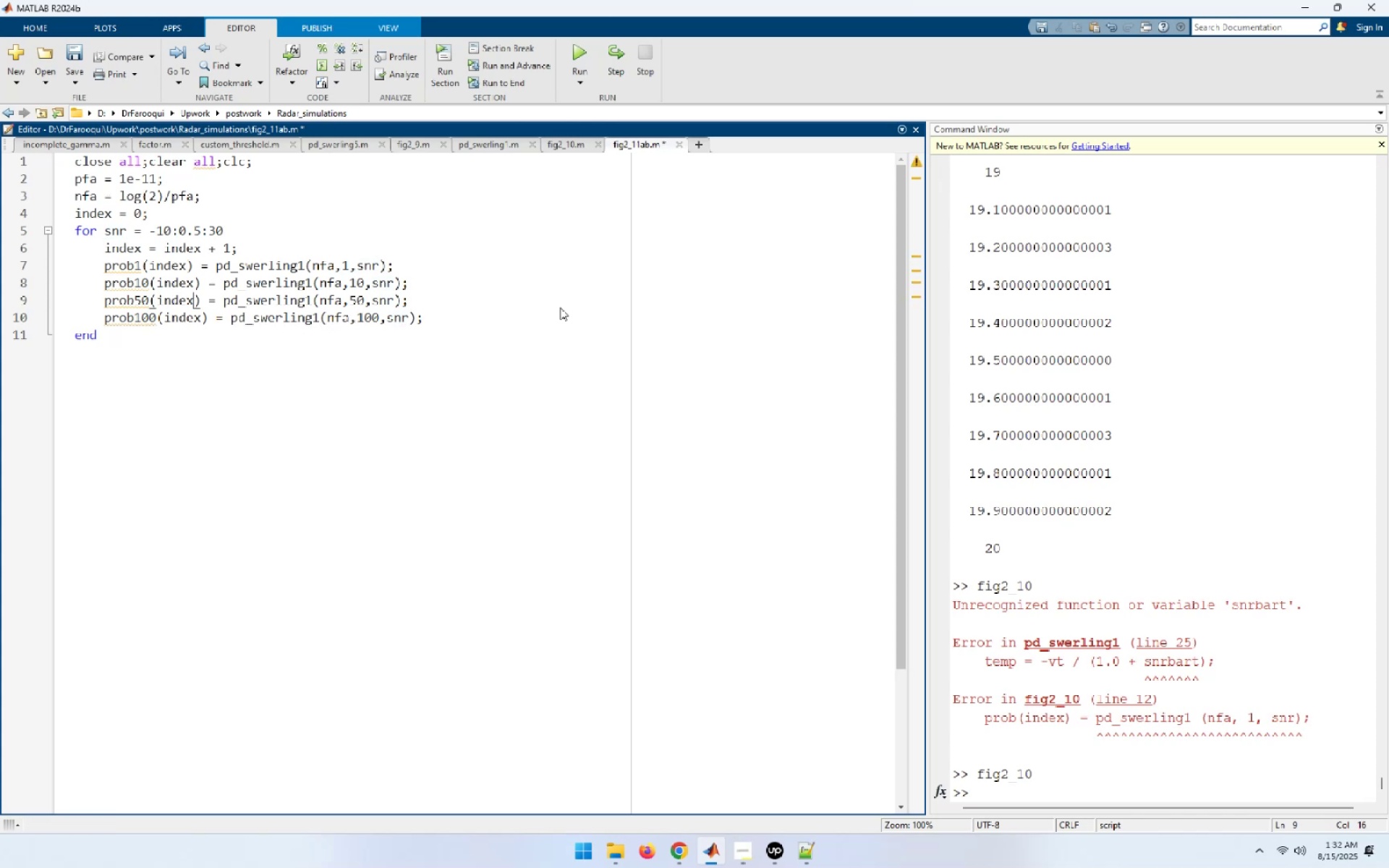 
key(ArrowRight)
 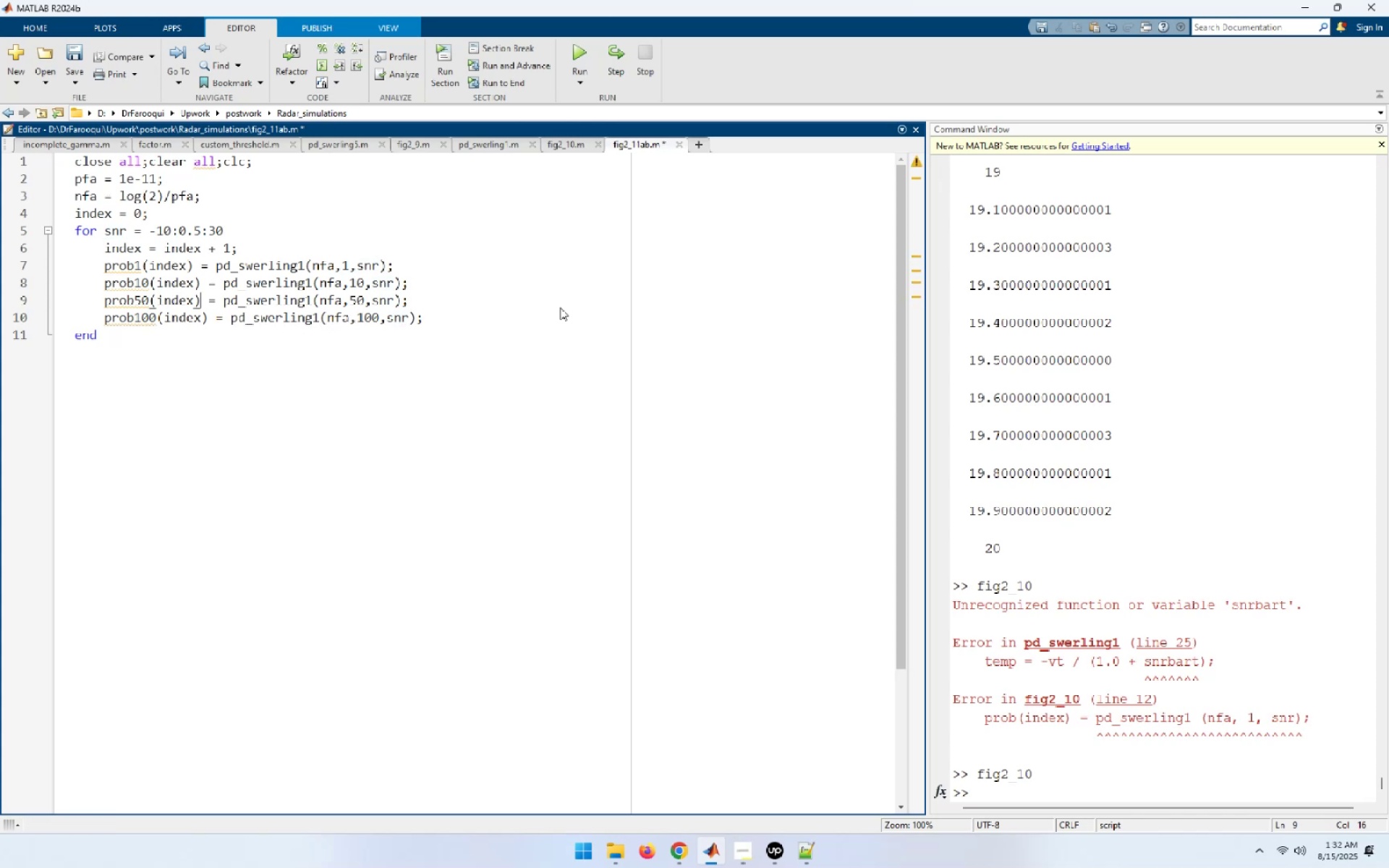 
key(ArrowRight)
 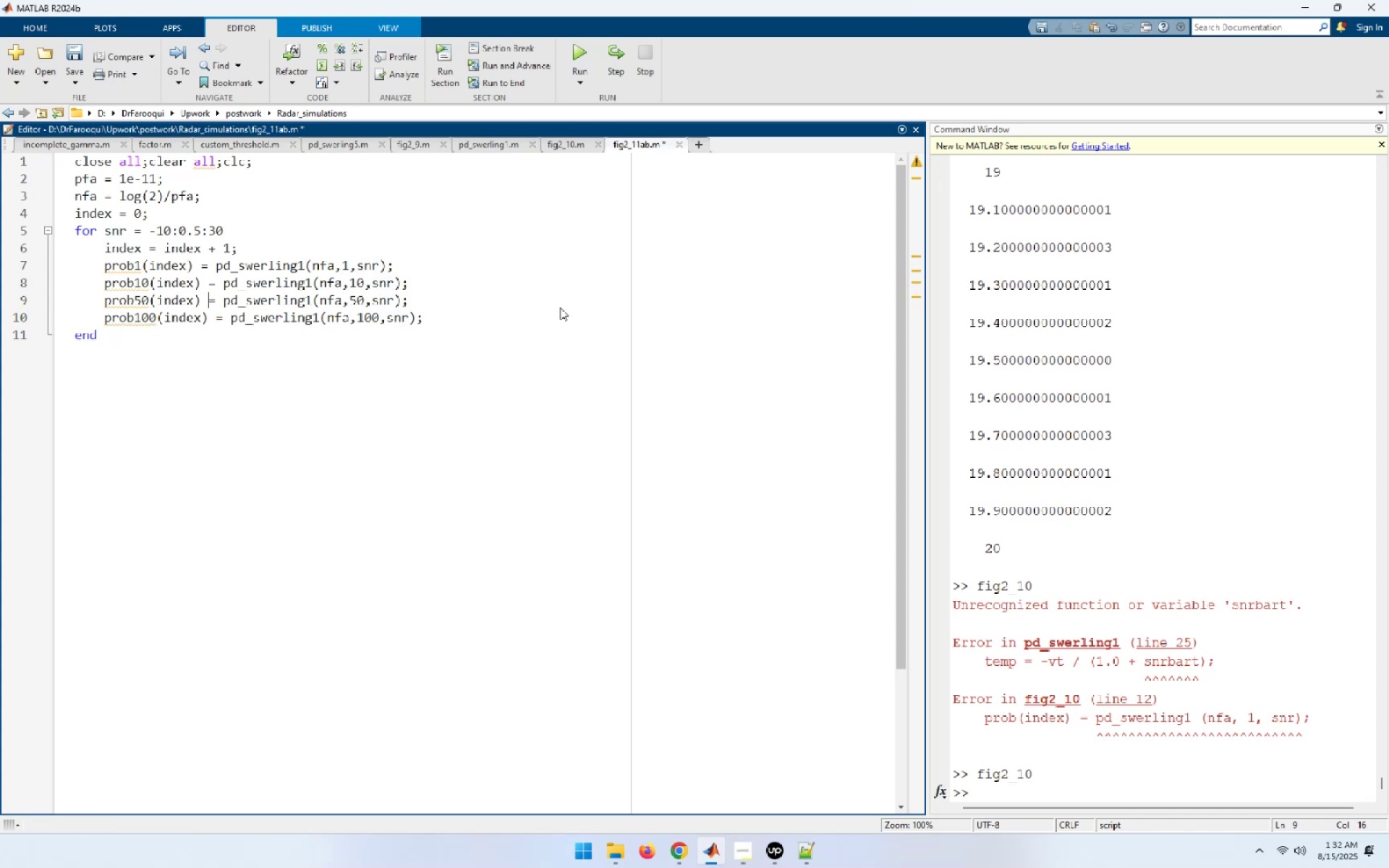 
key(Space)
 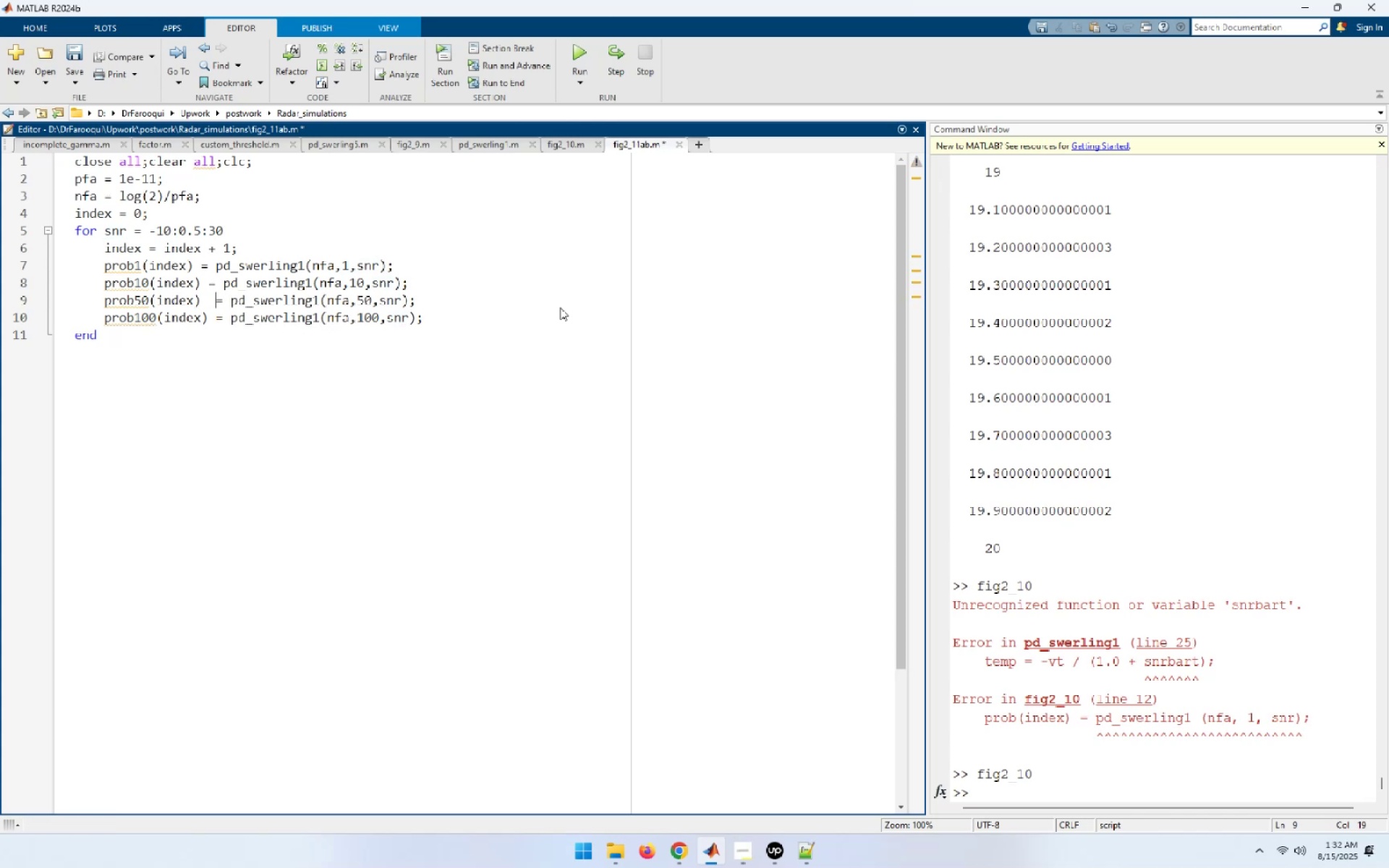 
key(ArrowUp)
 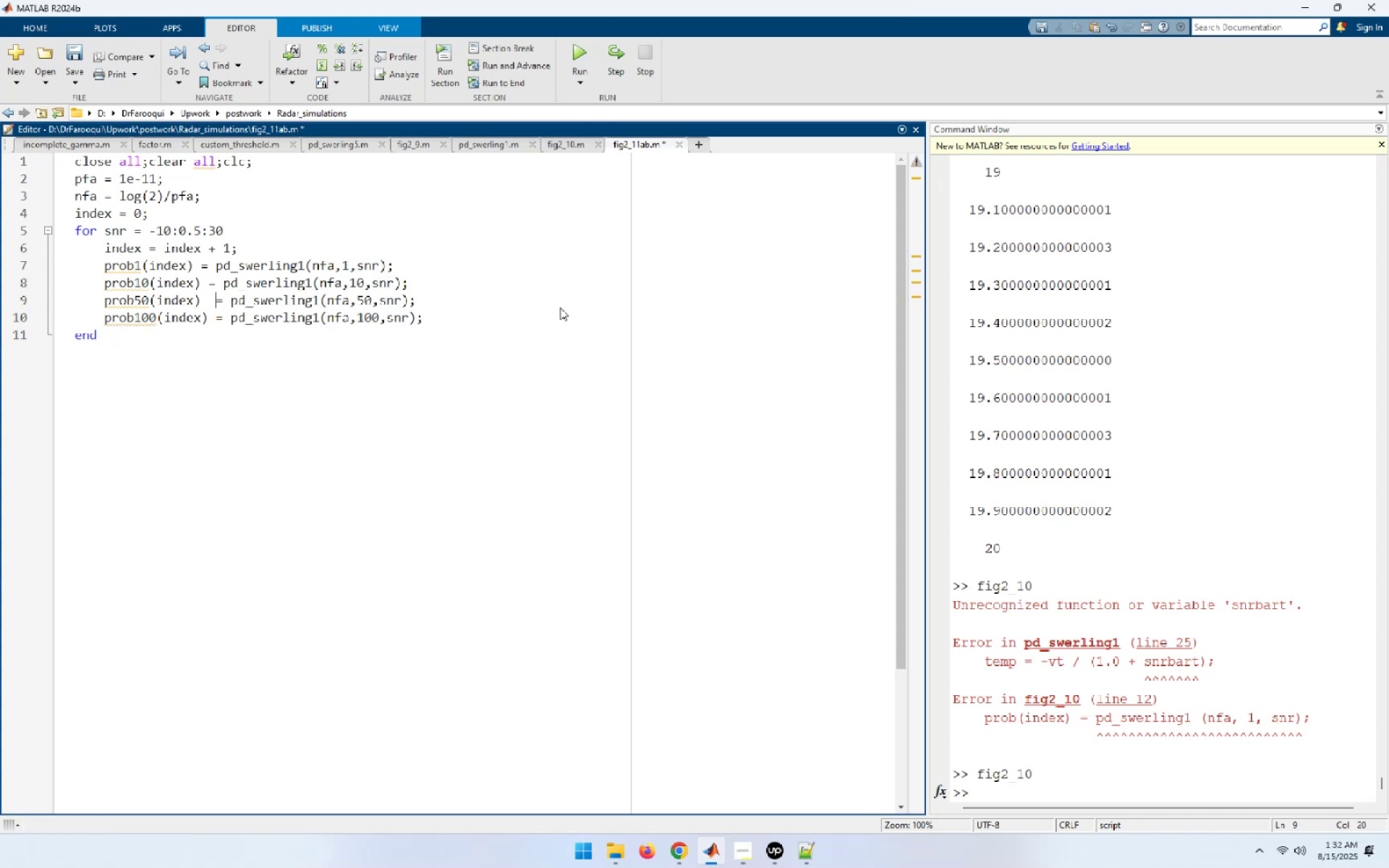 
key(ArrowLeft)
 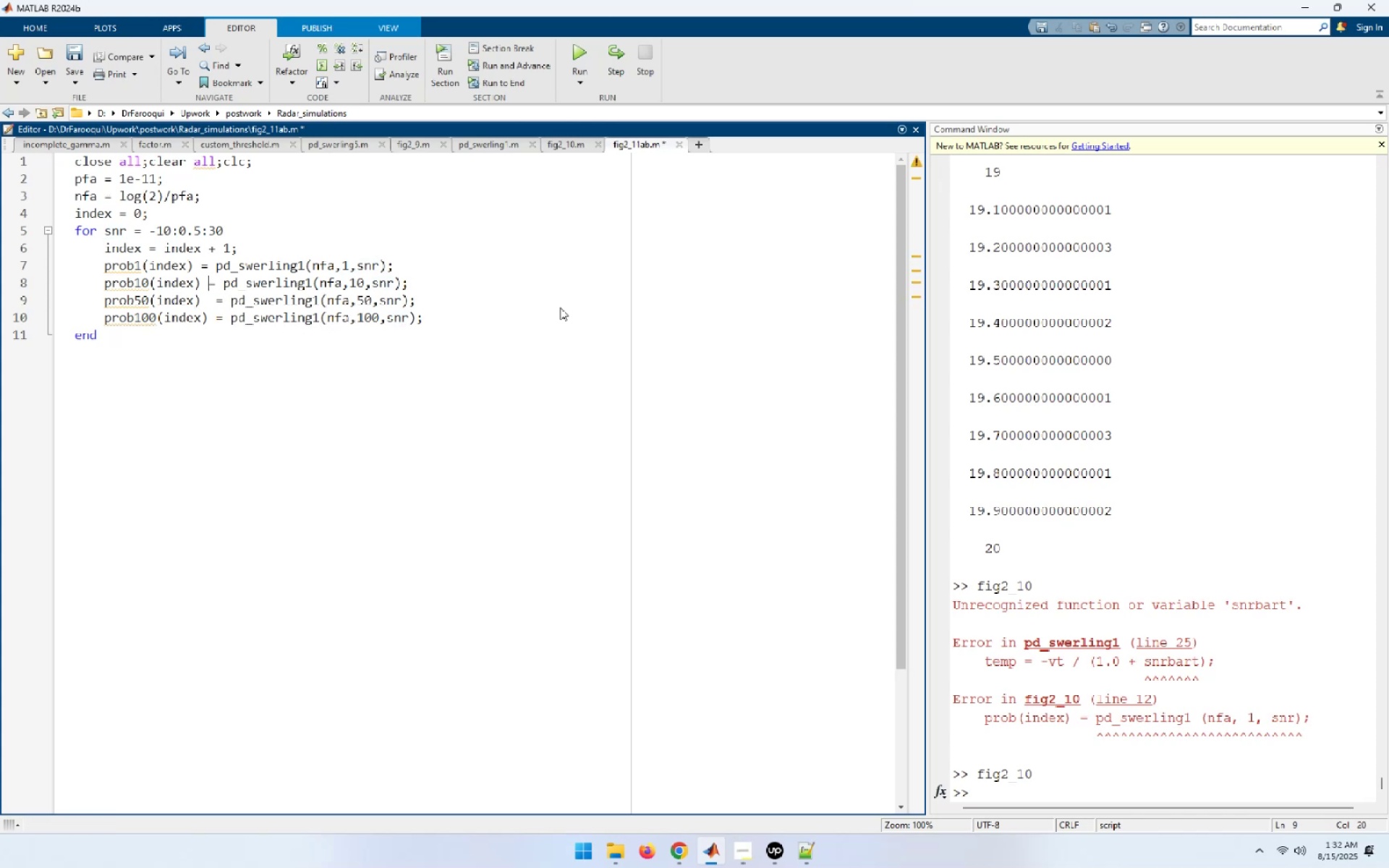 
key(Space)
 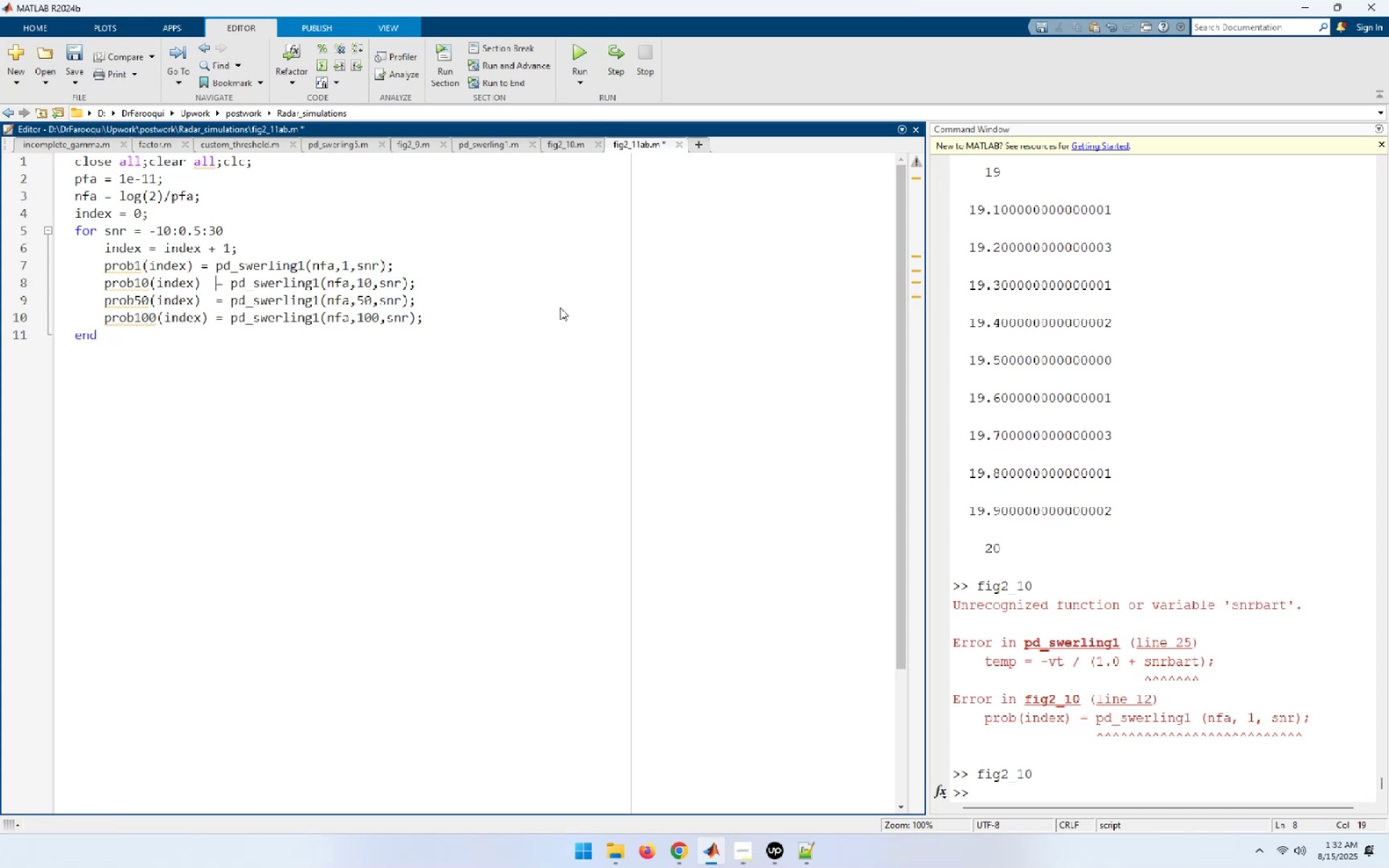 
key(ArrowUp)
 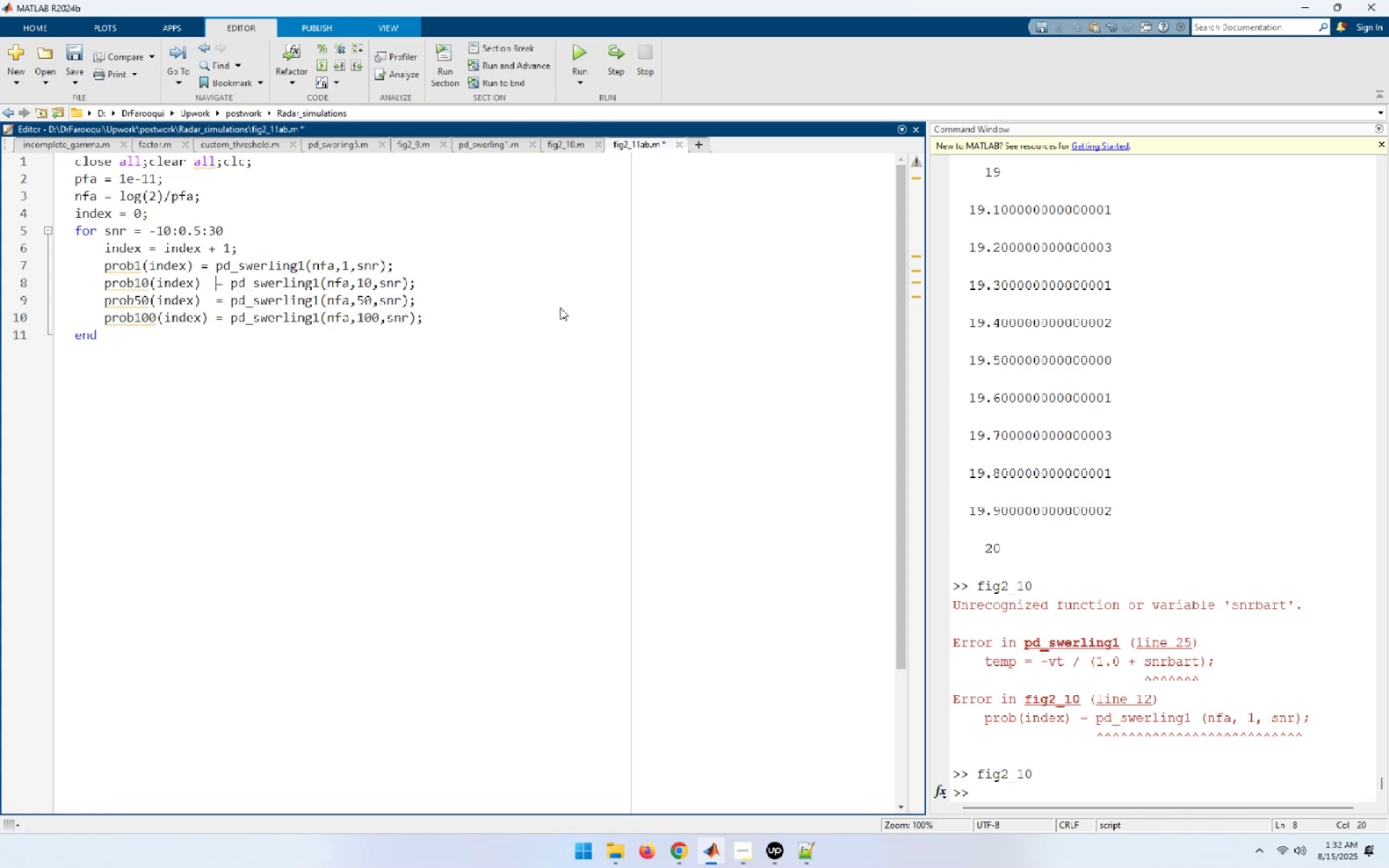 
key(ArrowLeft)
 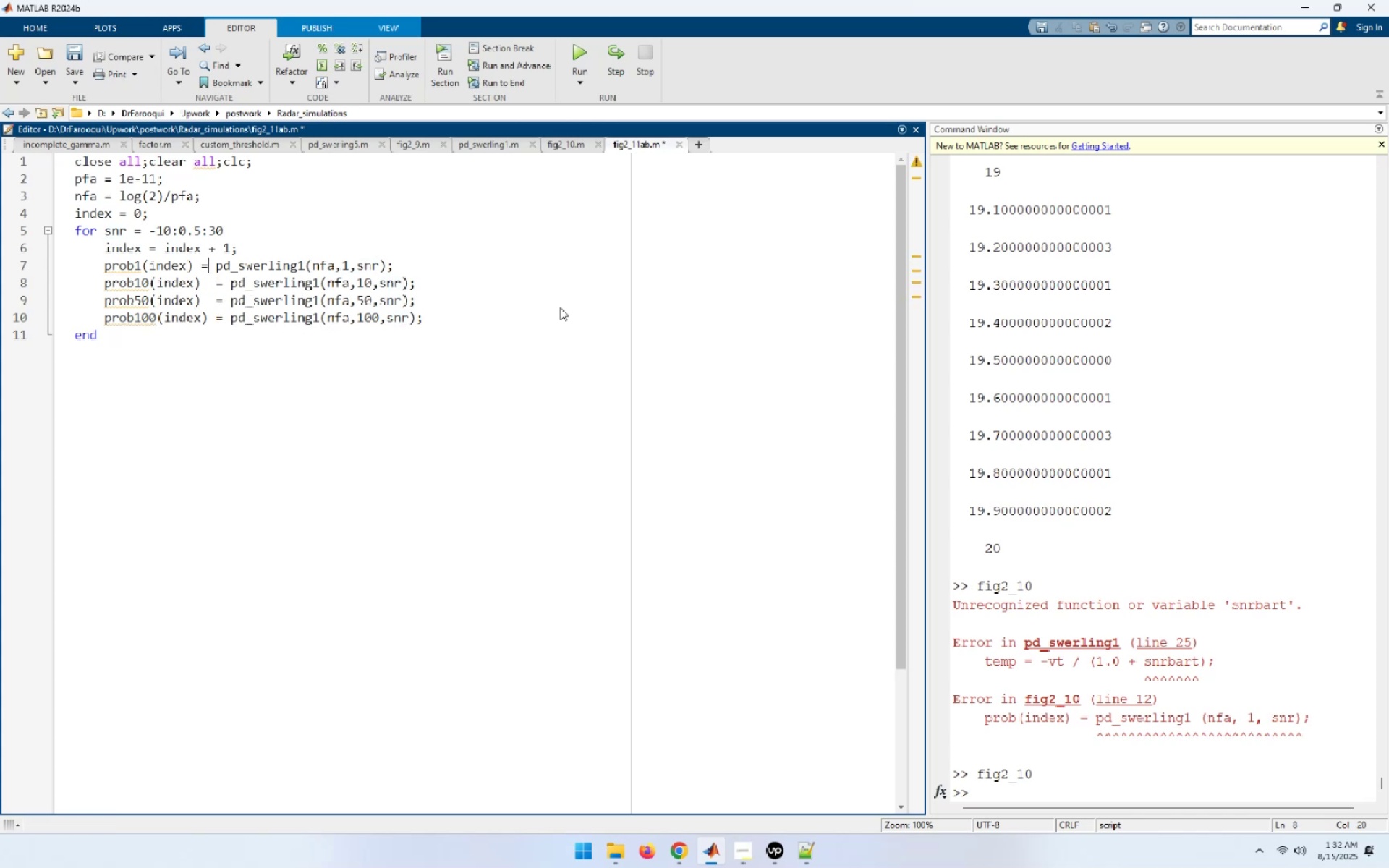 
key(ArrowLeft)
 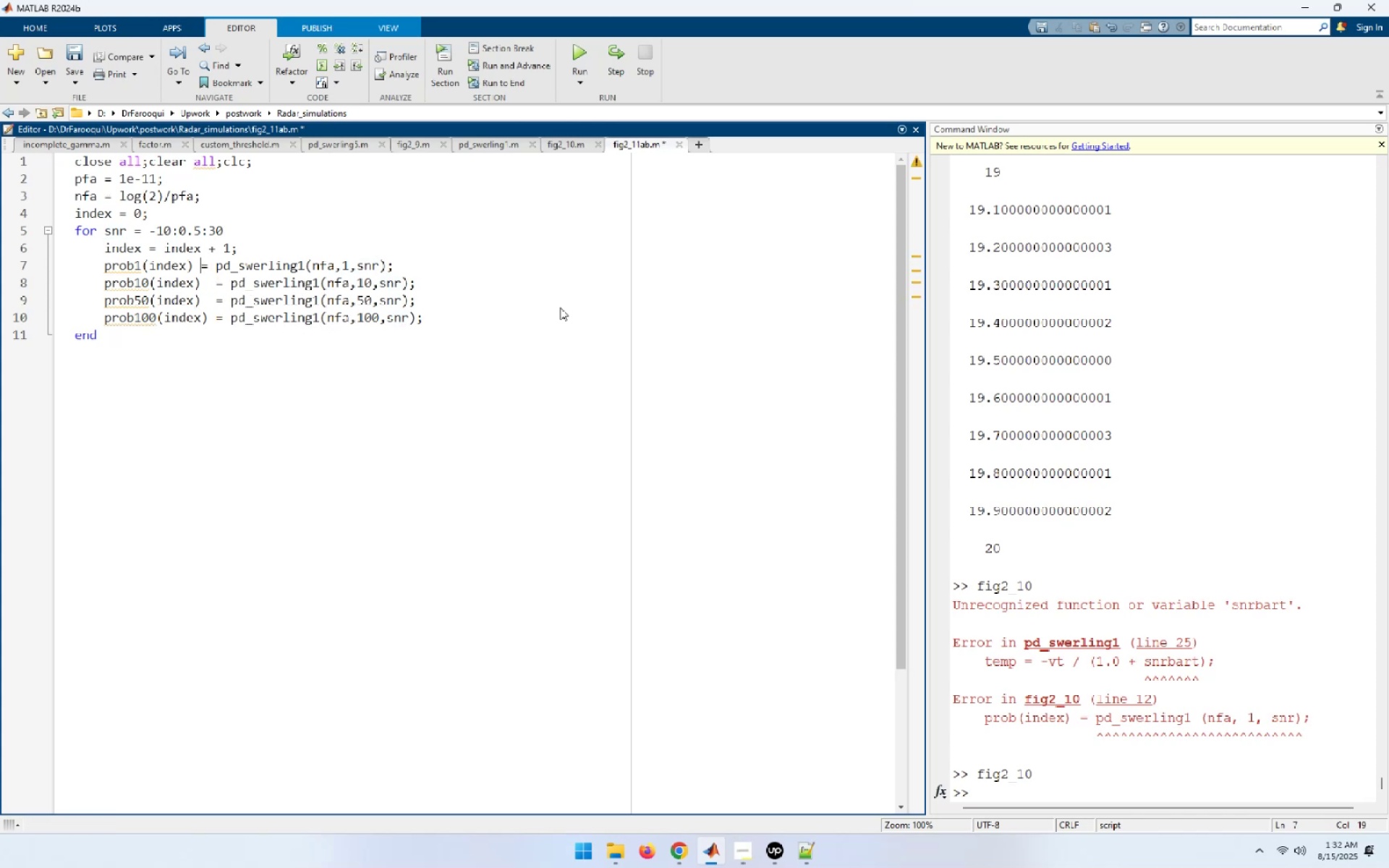 
key(Space)
 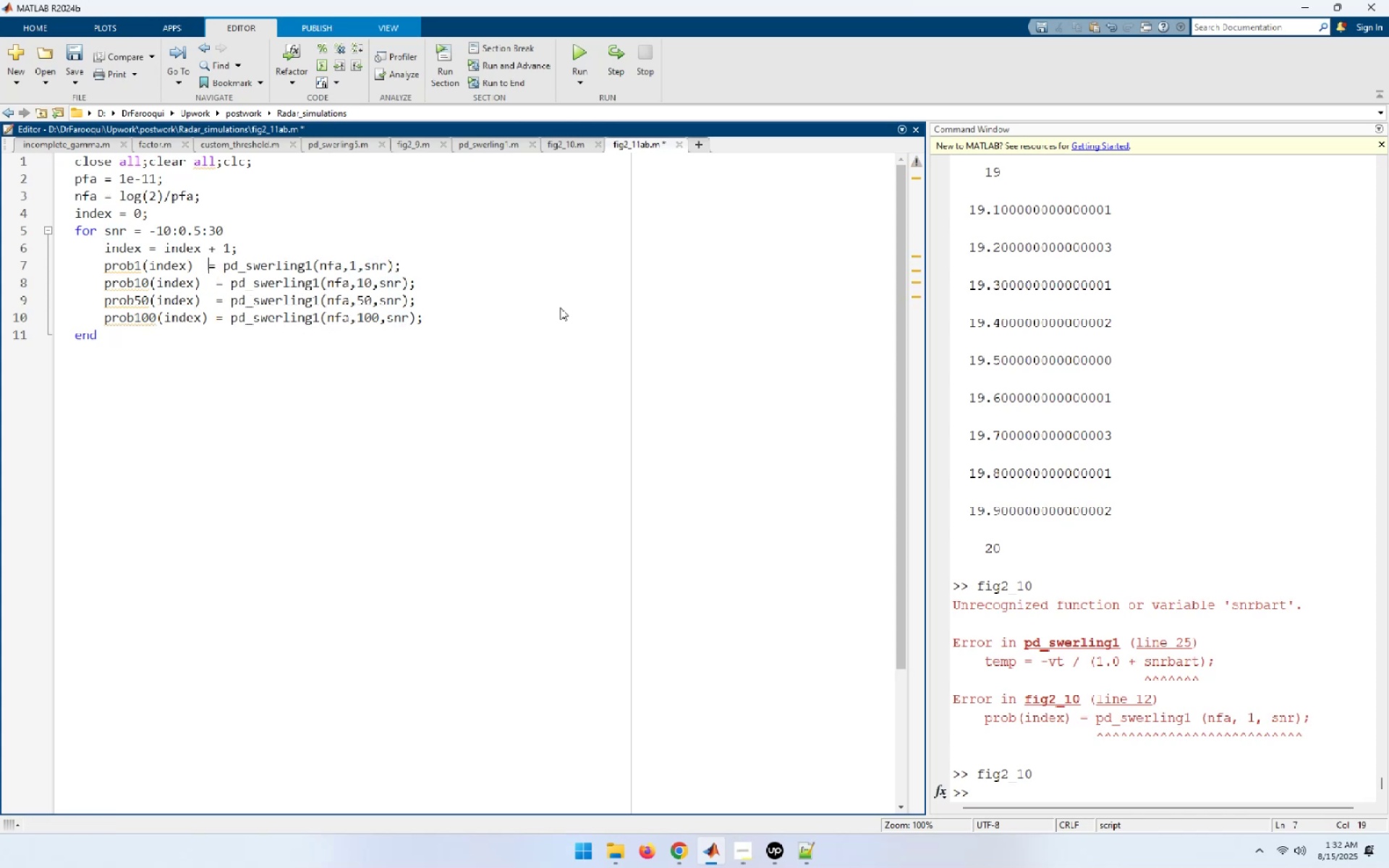 
key(Space)
 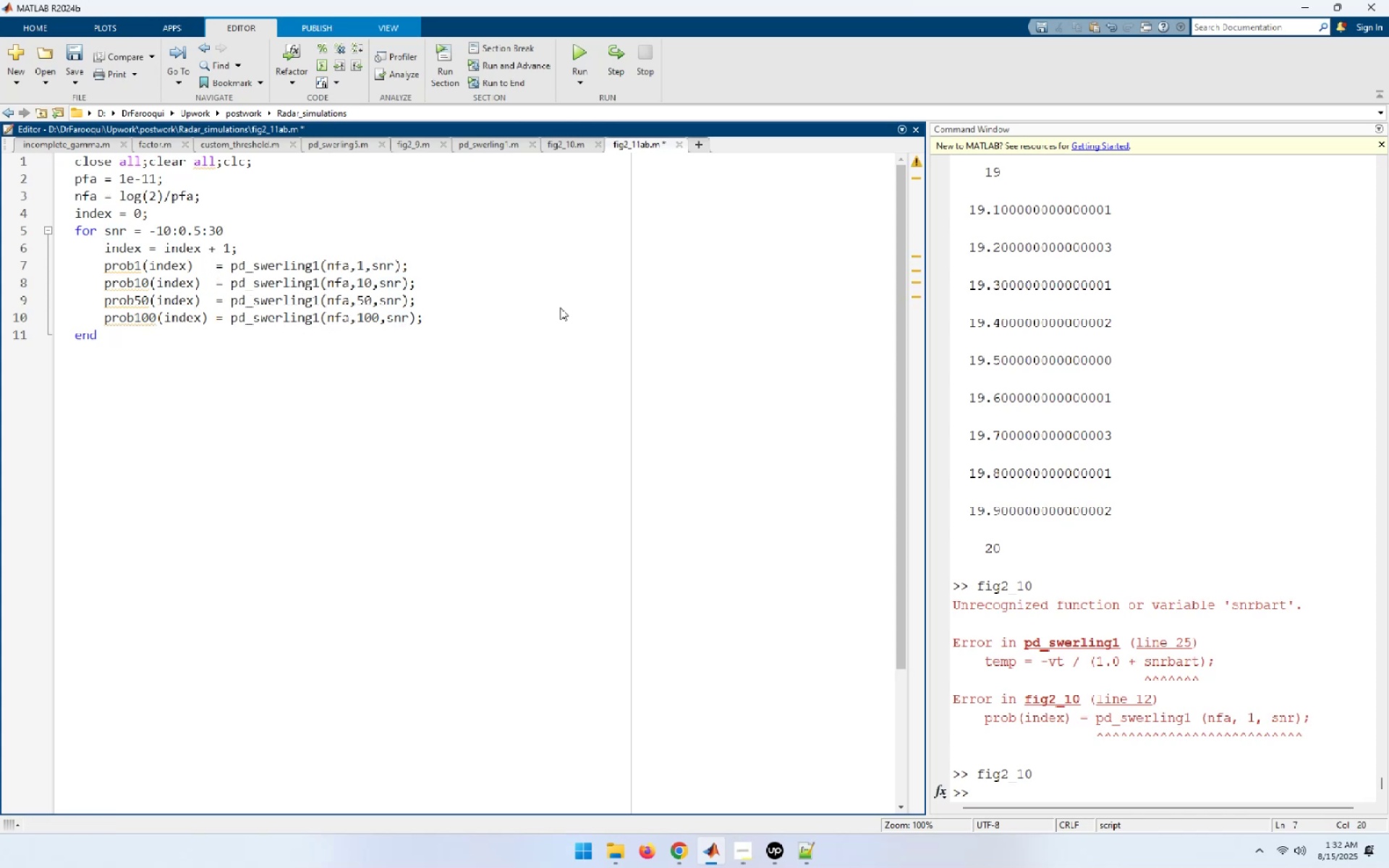 
key(ArrowDown)
 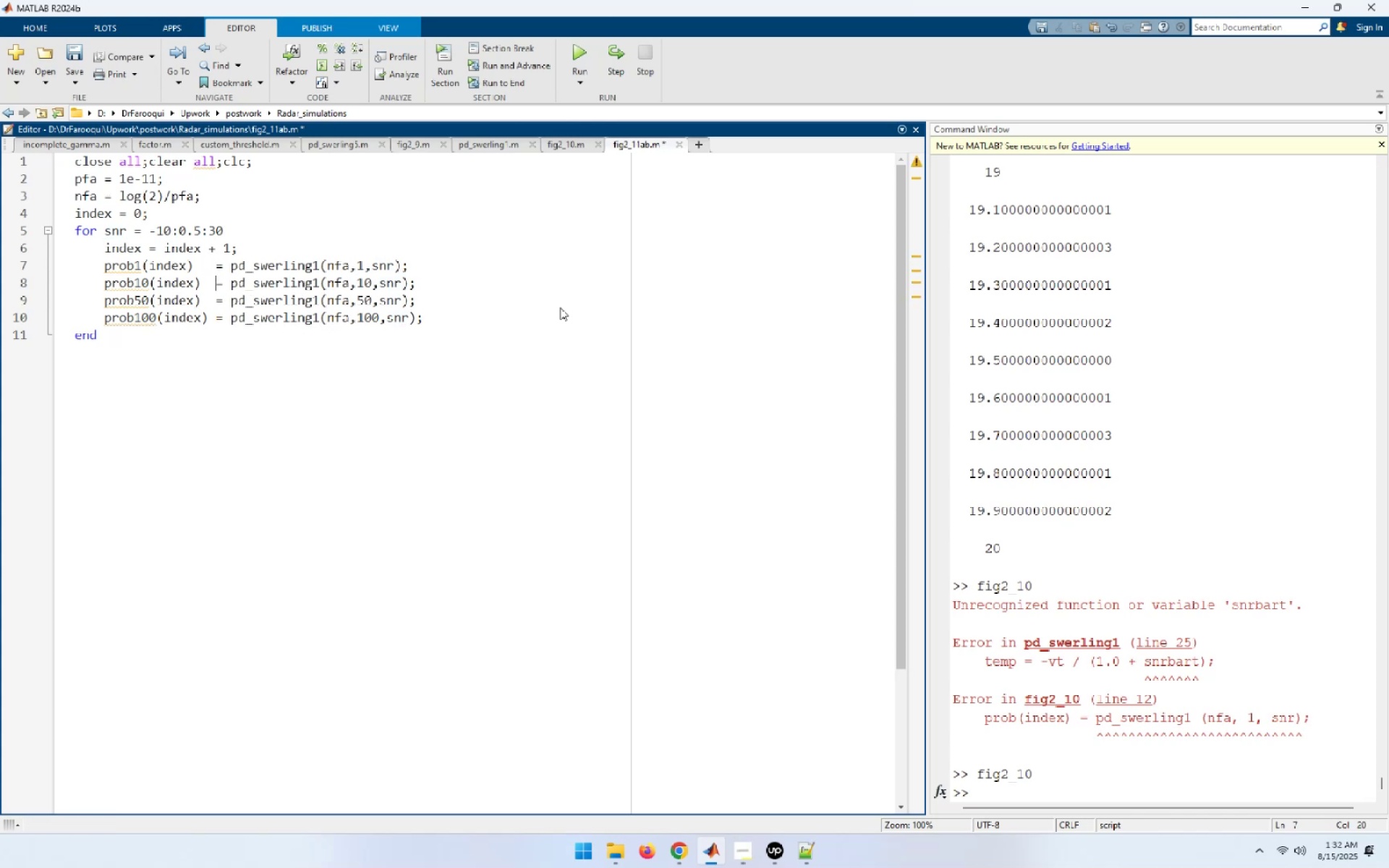 
key(ArrowDown)
 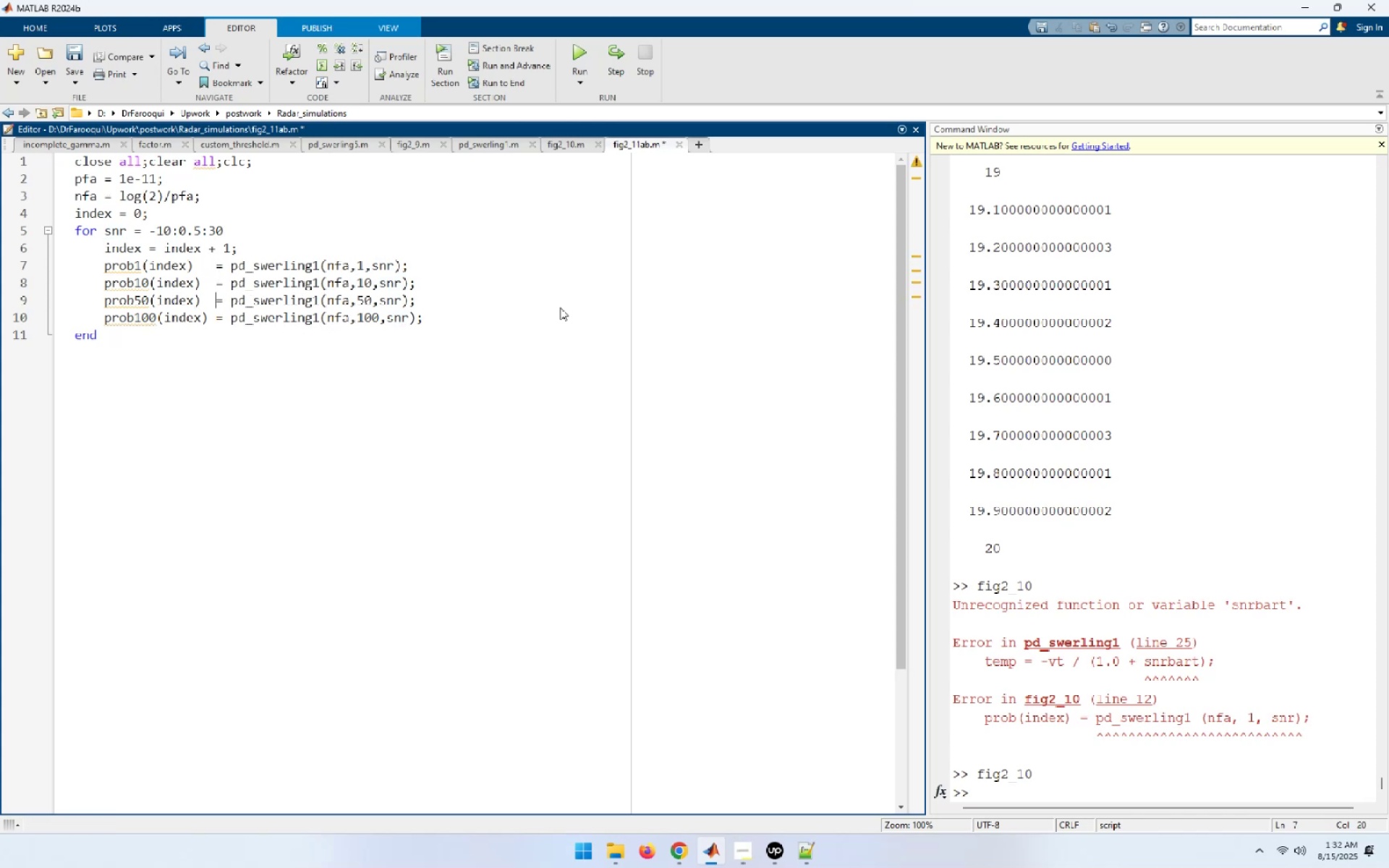 
key(ArrowDown)
 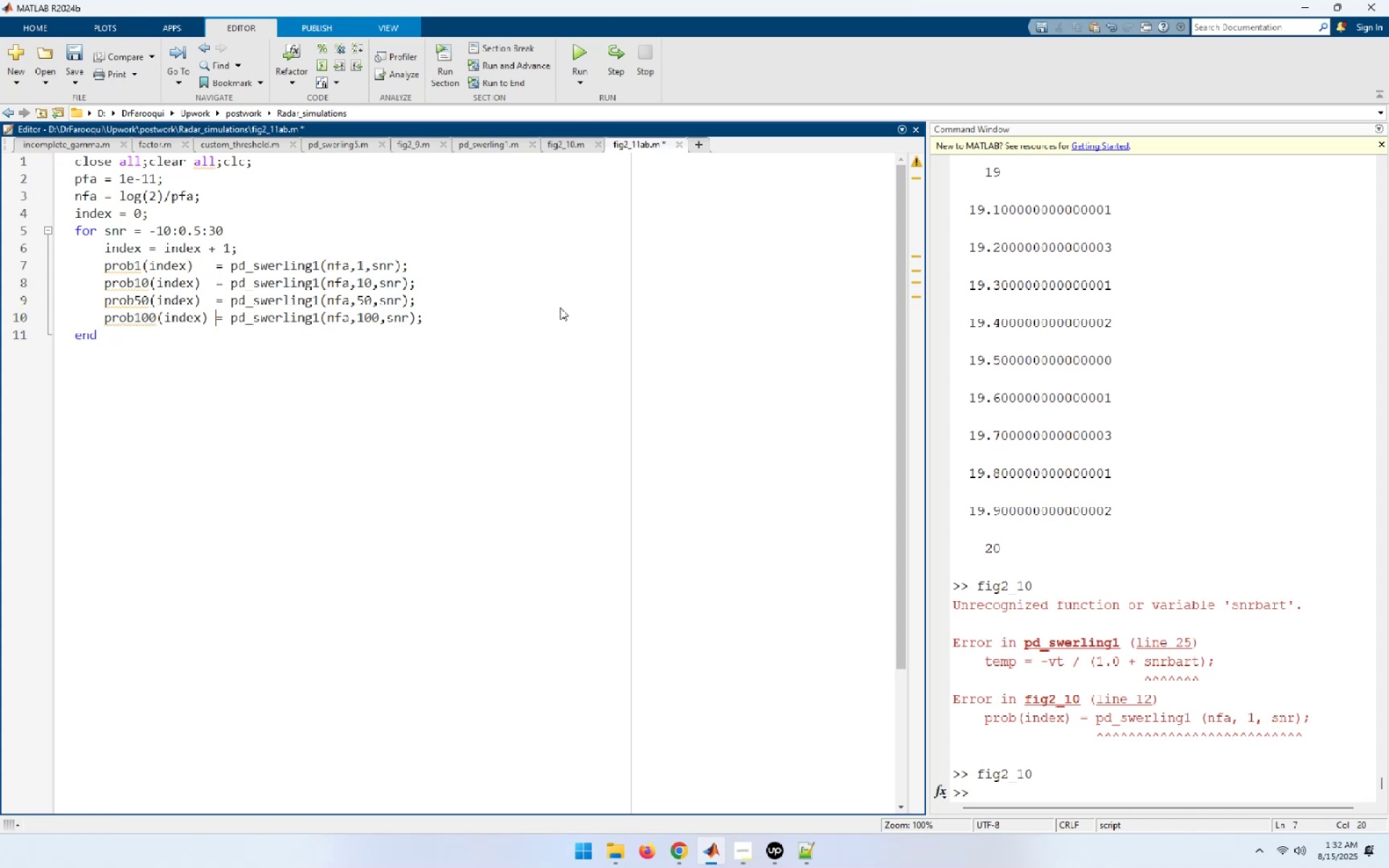 
key(ArrowDown)
 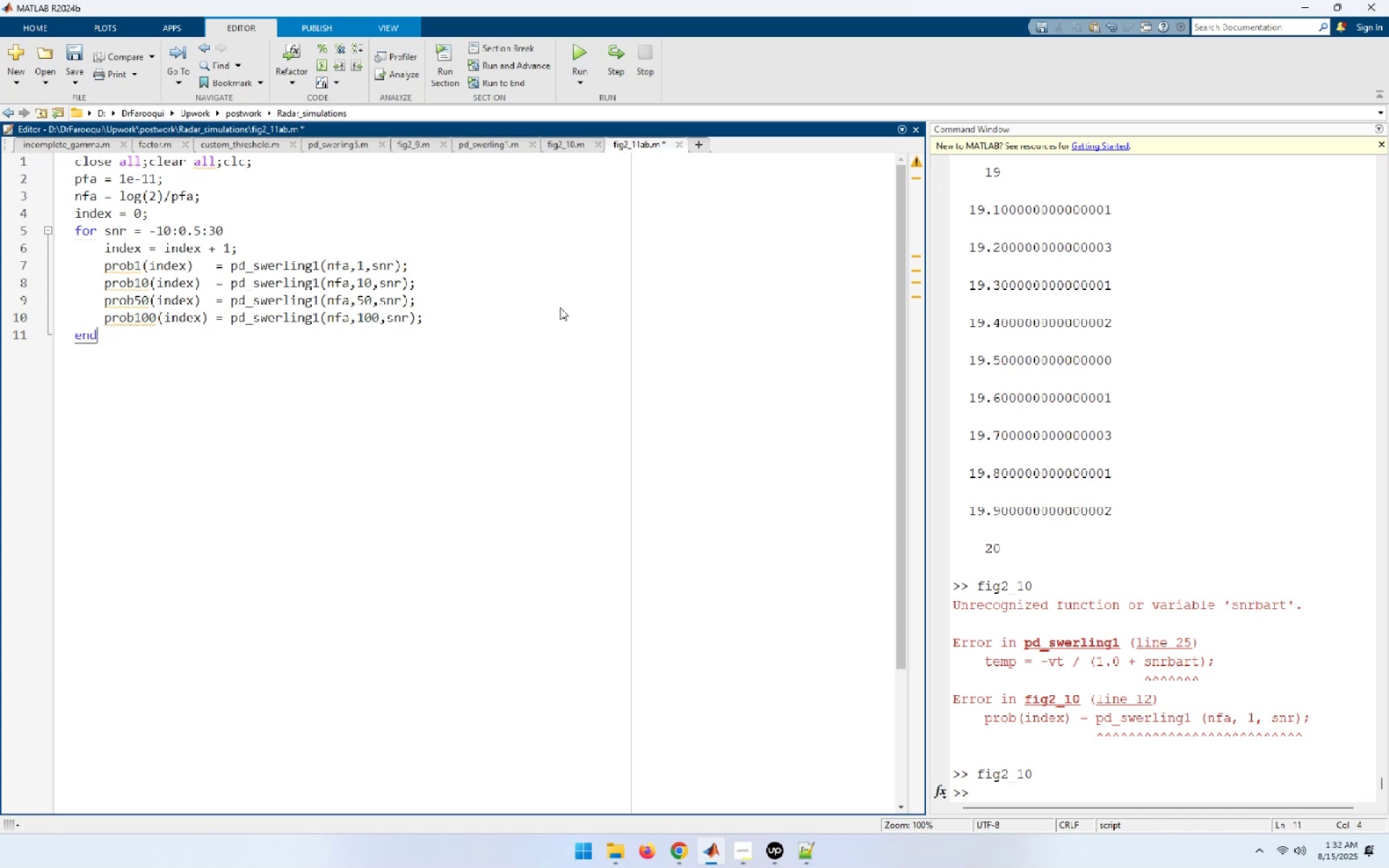 
key(ArrowUp)
 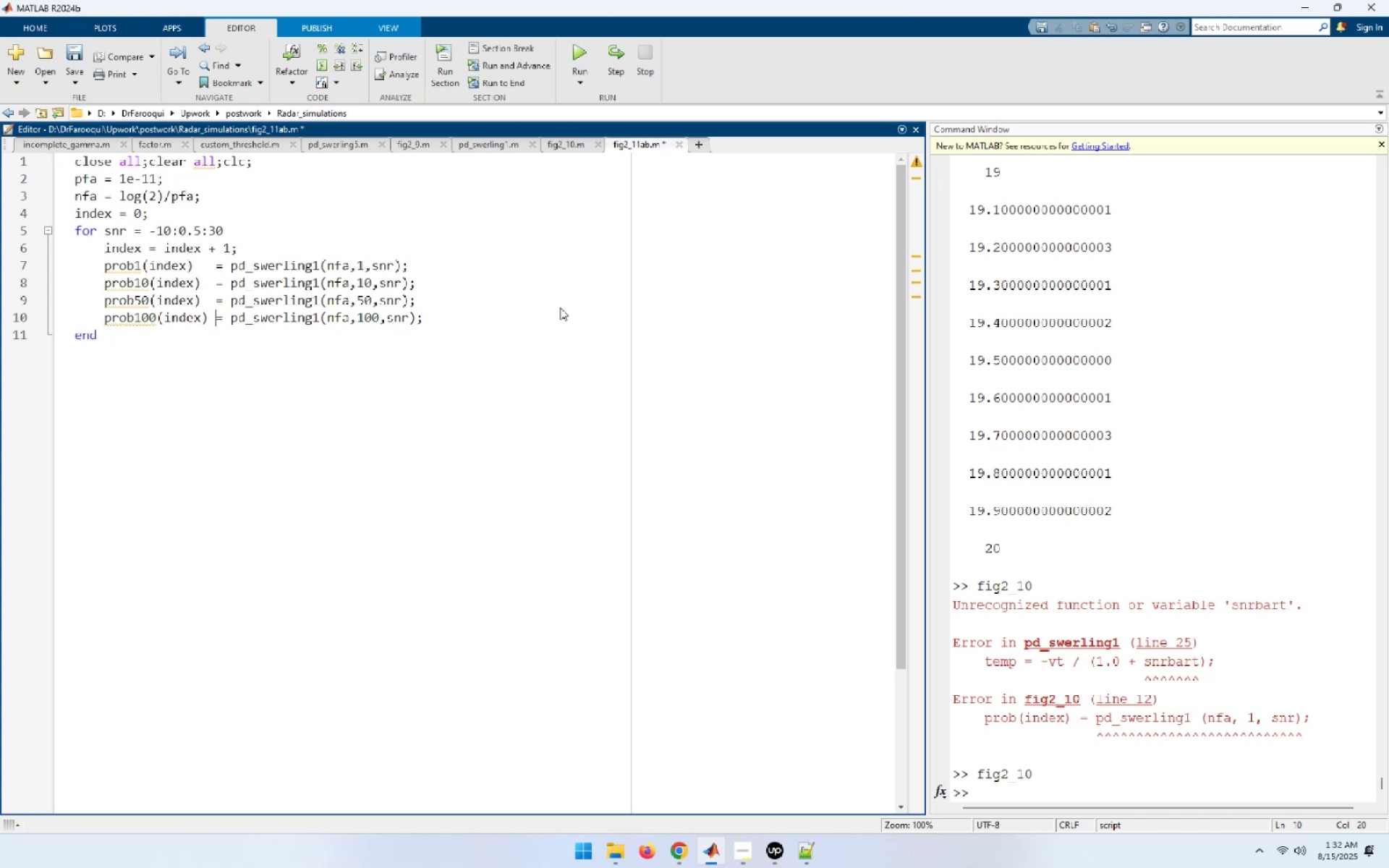 
key(End)
 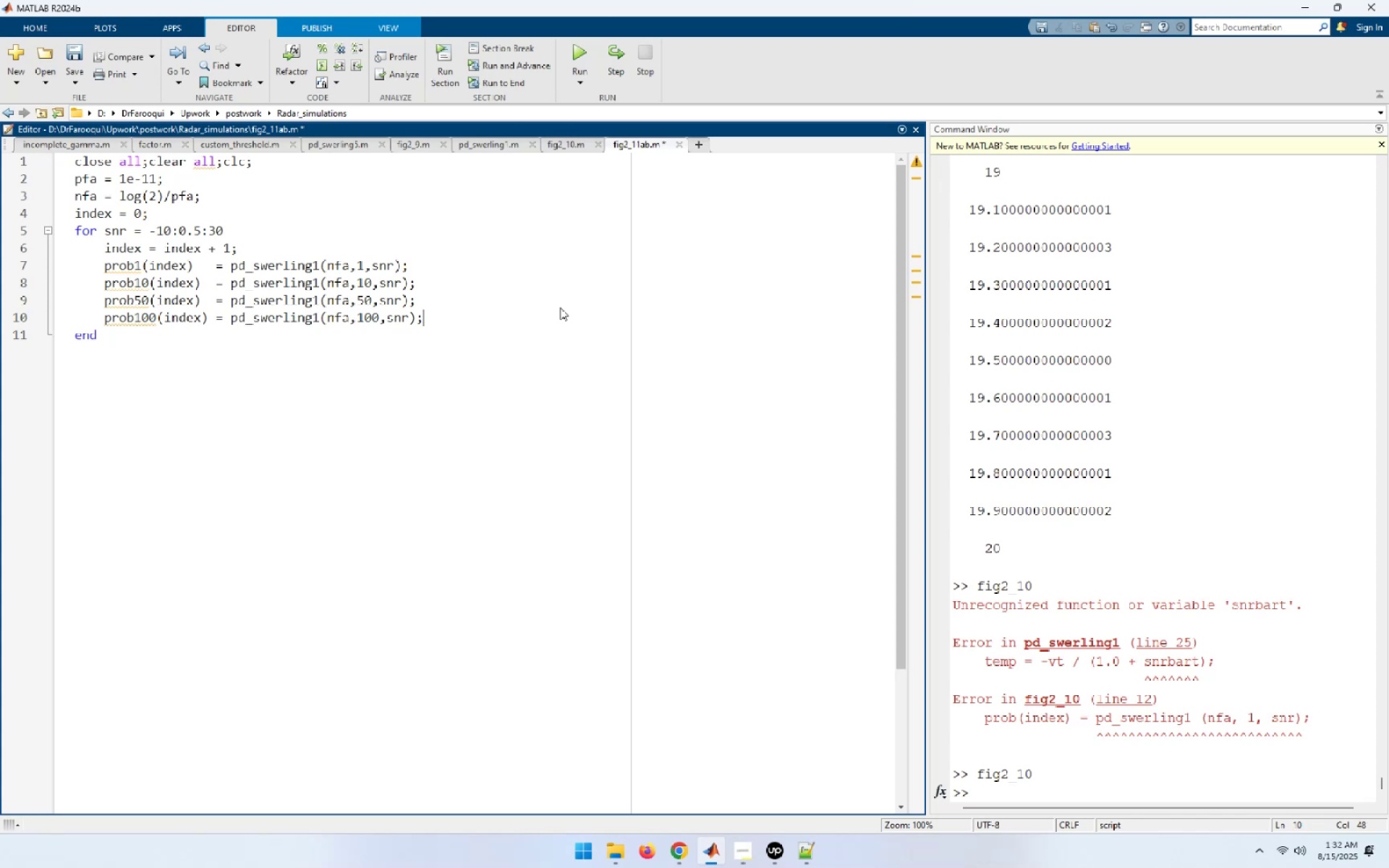 
key(Control+A)
 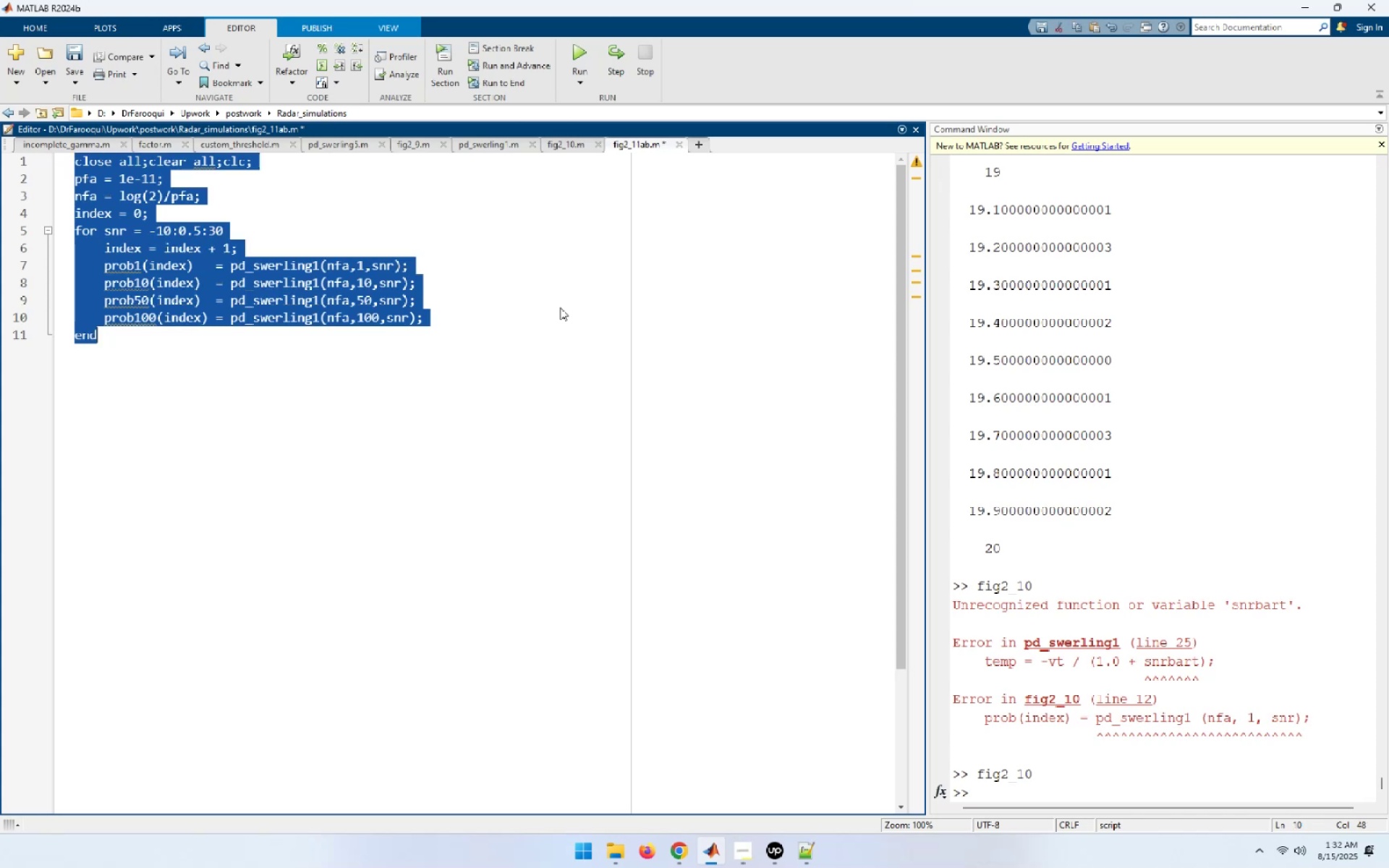 
key(Control+I)
 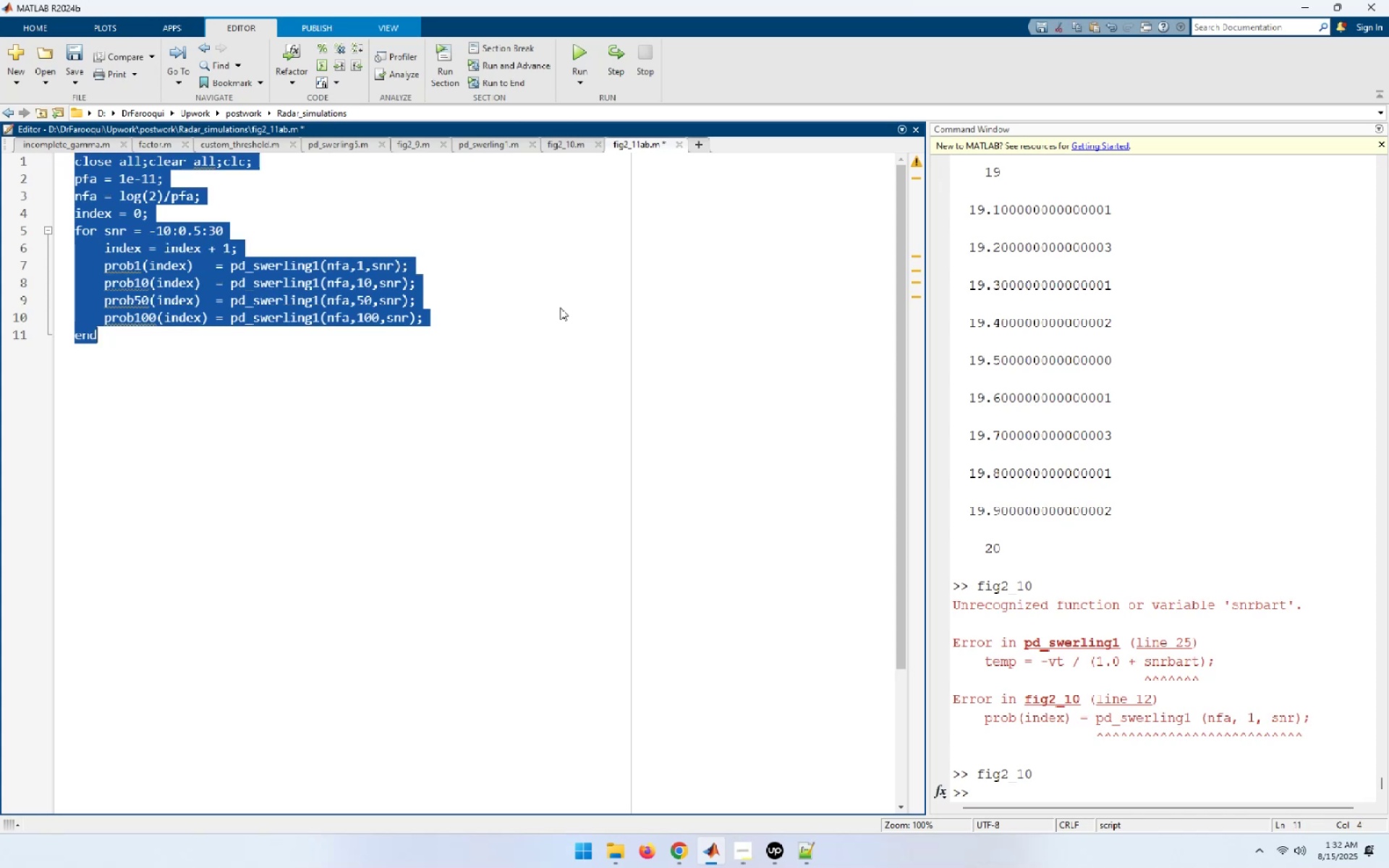 
key(Control+S)
 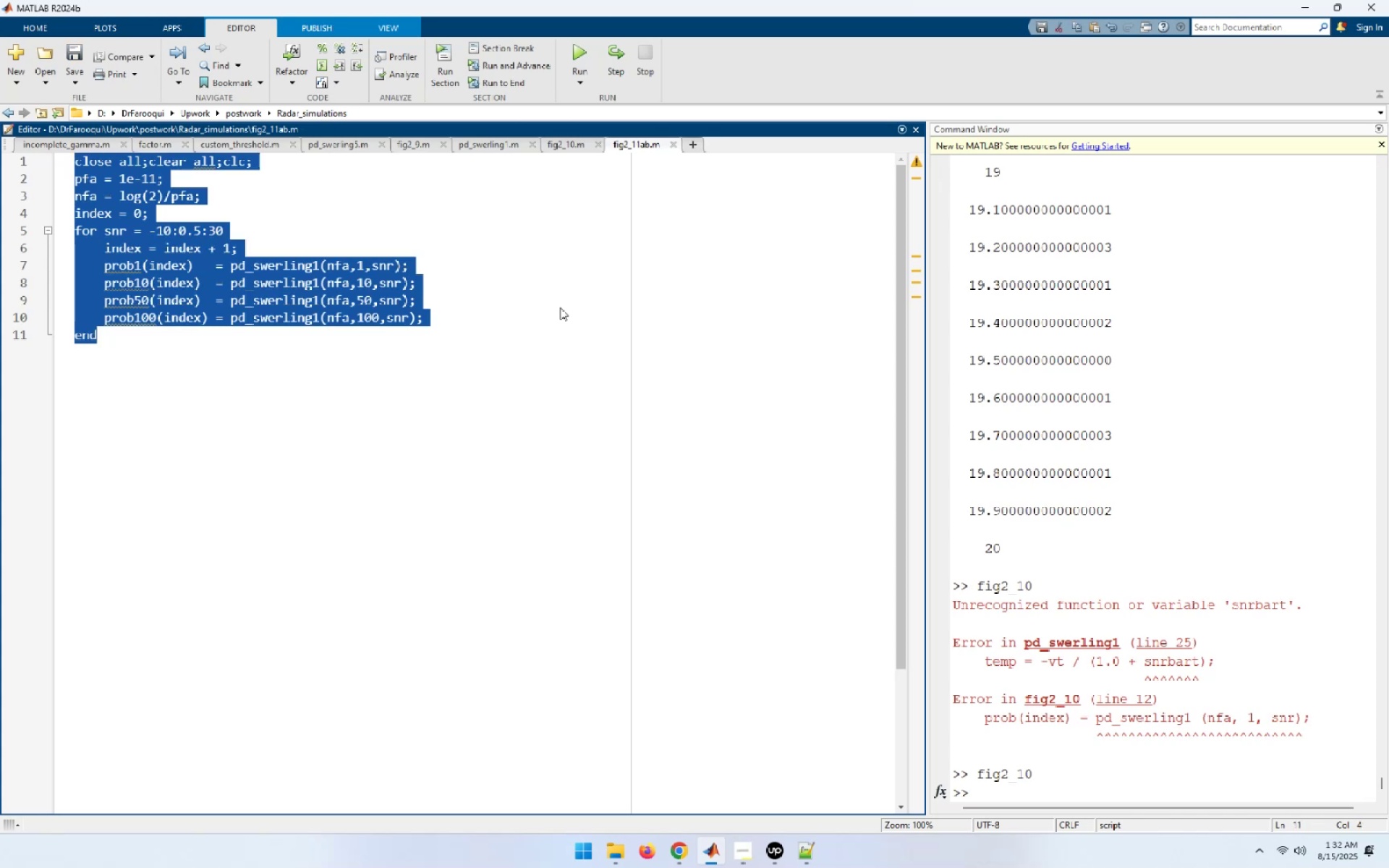 
key(Control+End)
 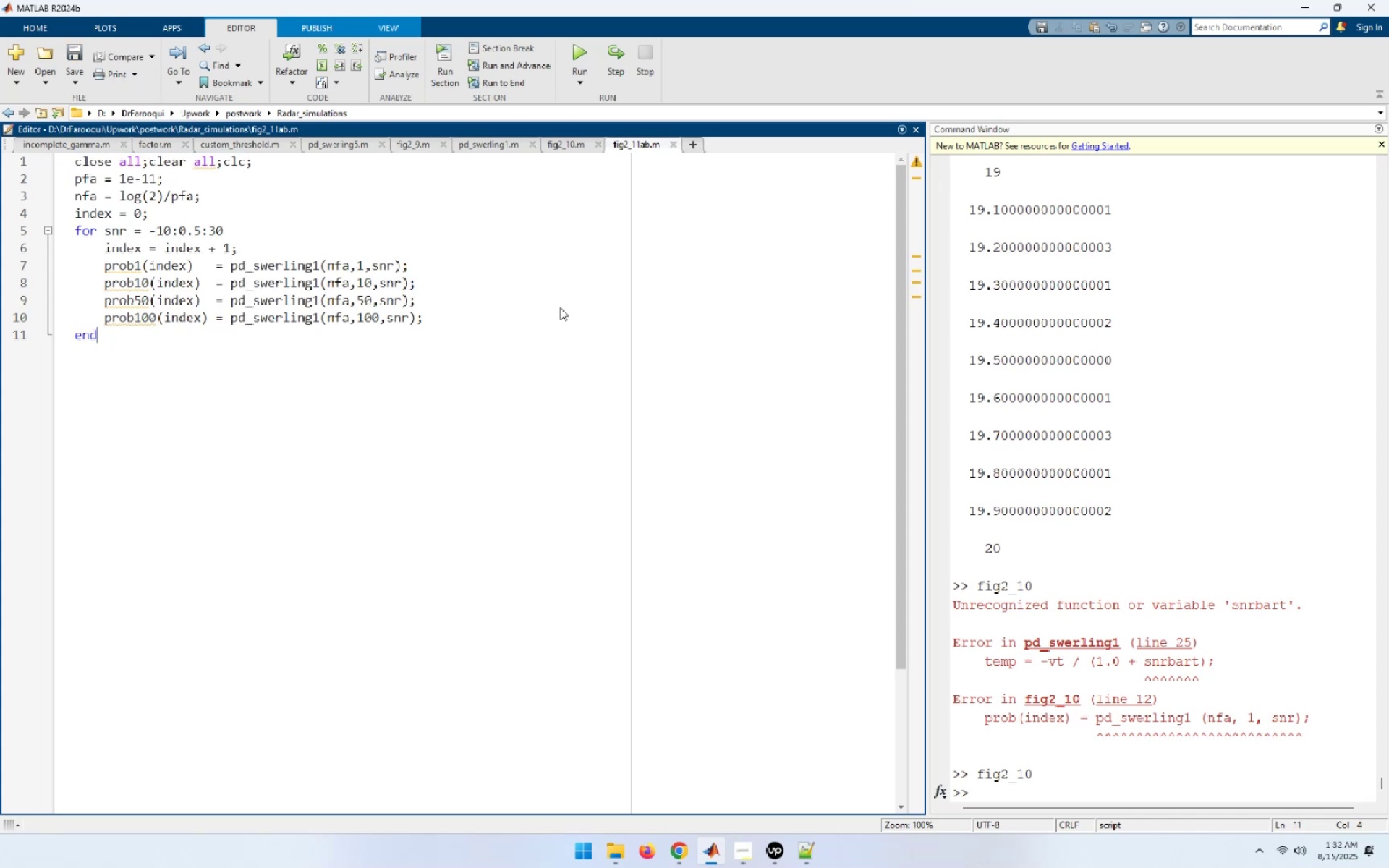 
key(ArrowUp)
 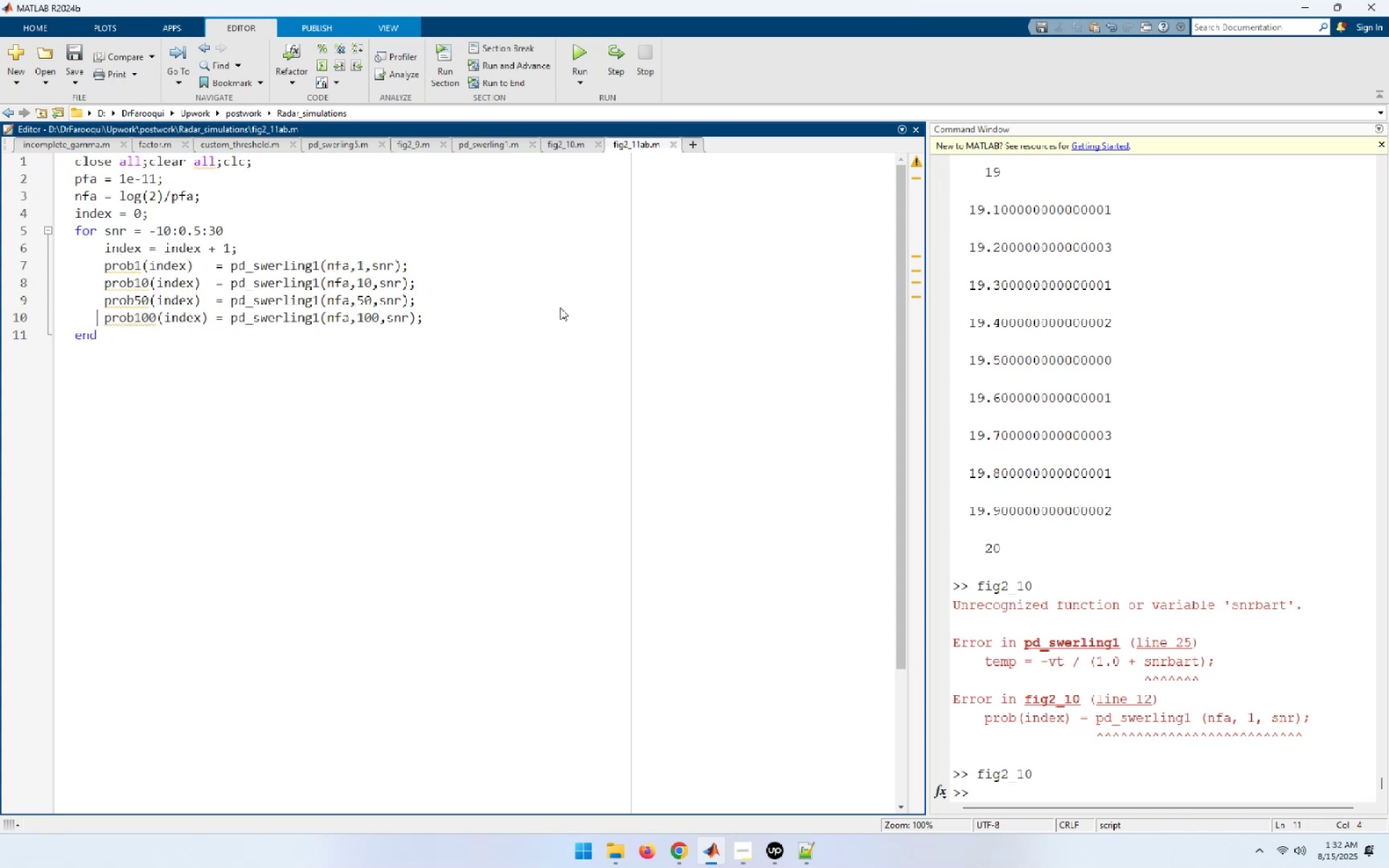 
key(ArrowUp)
 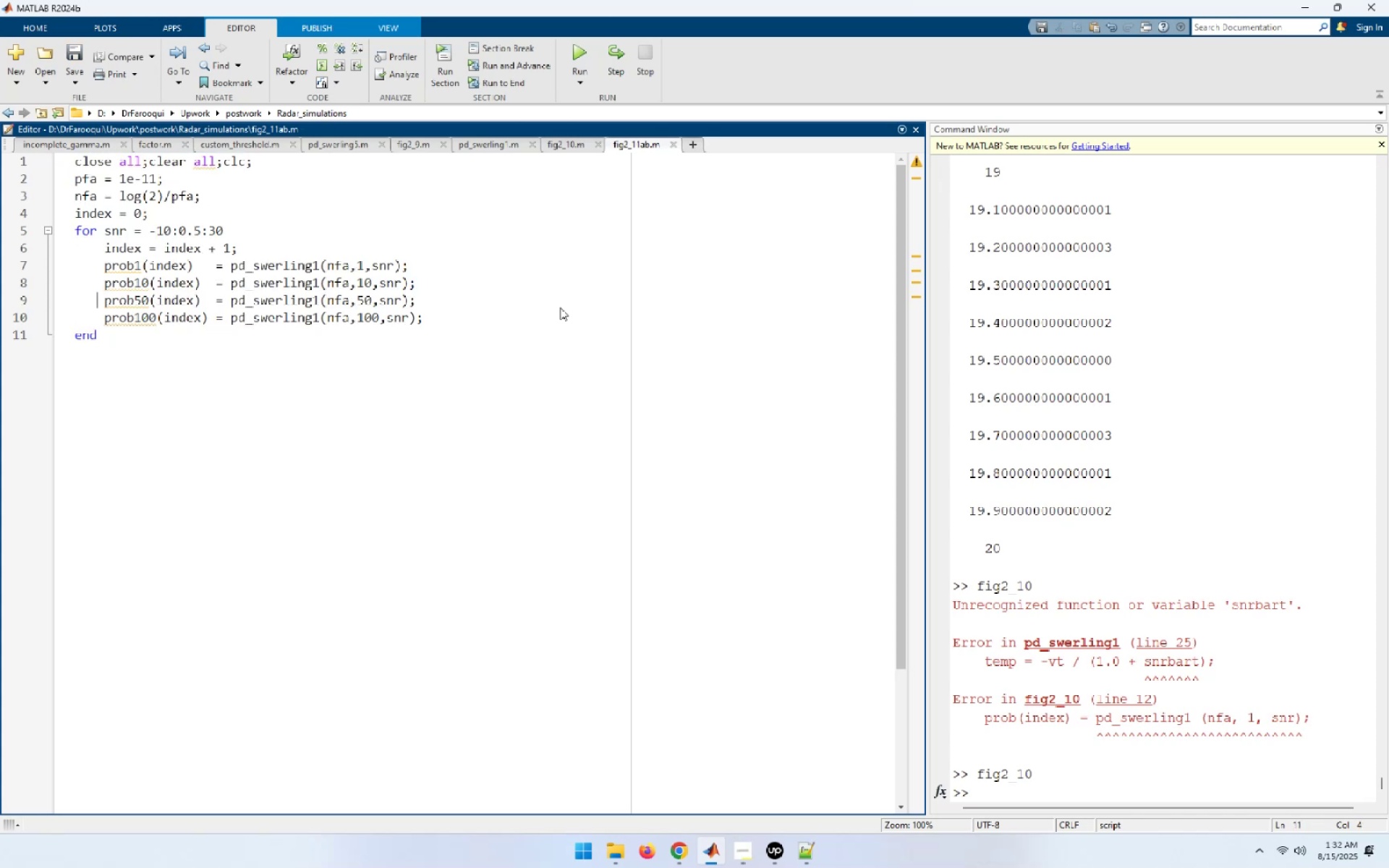 
key(ArrowUp)
 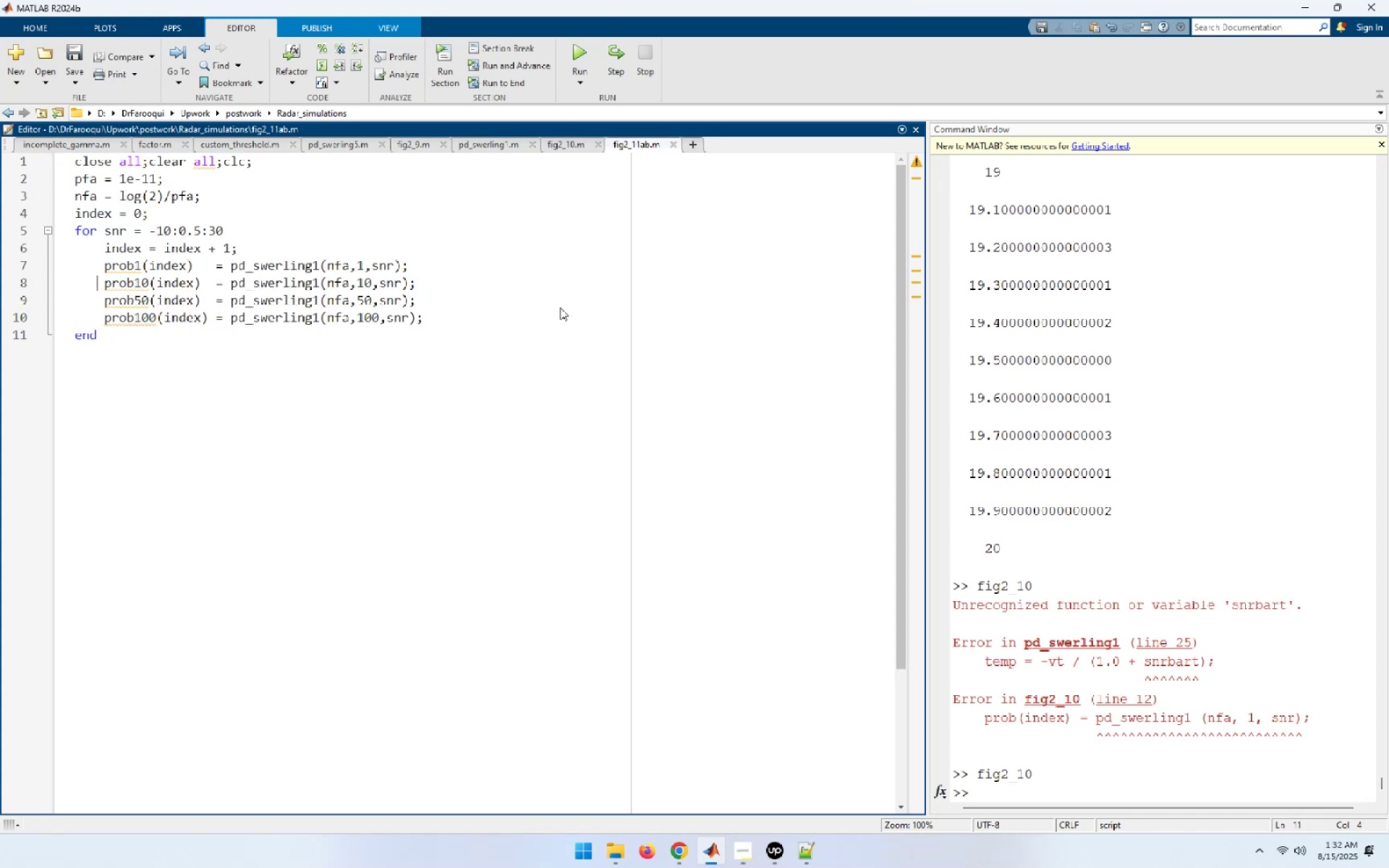 
key(ArrowUp)
 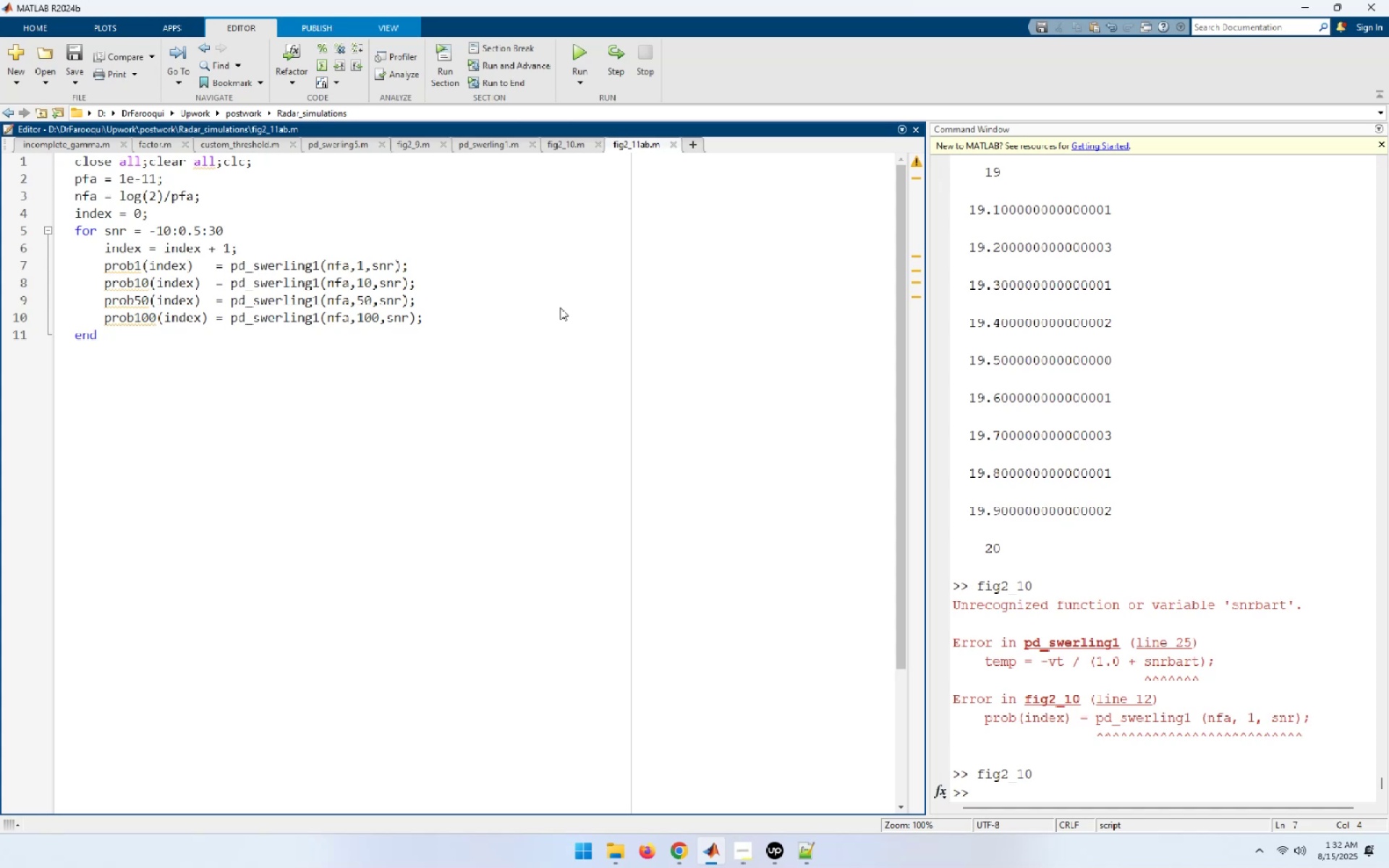 
key(ArrowDown)
 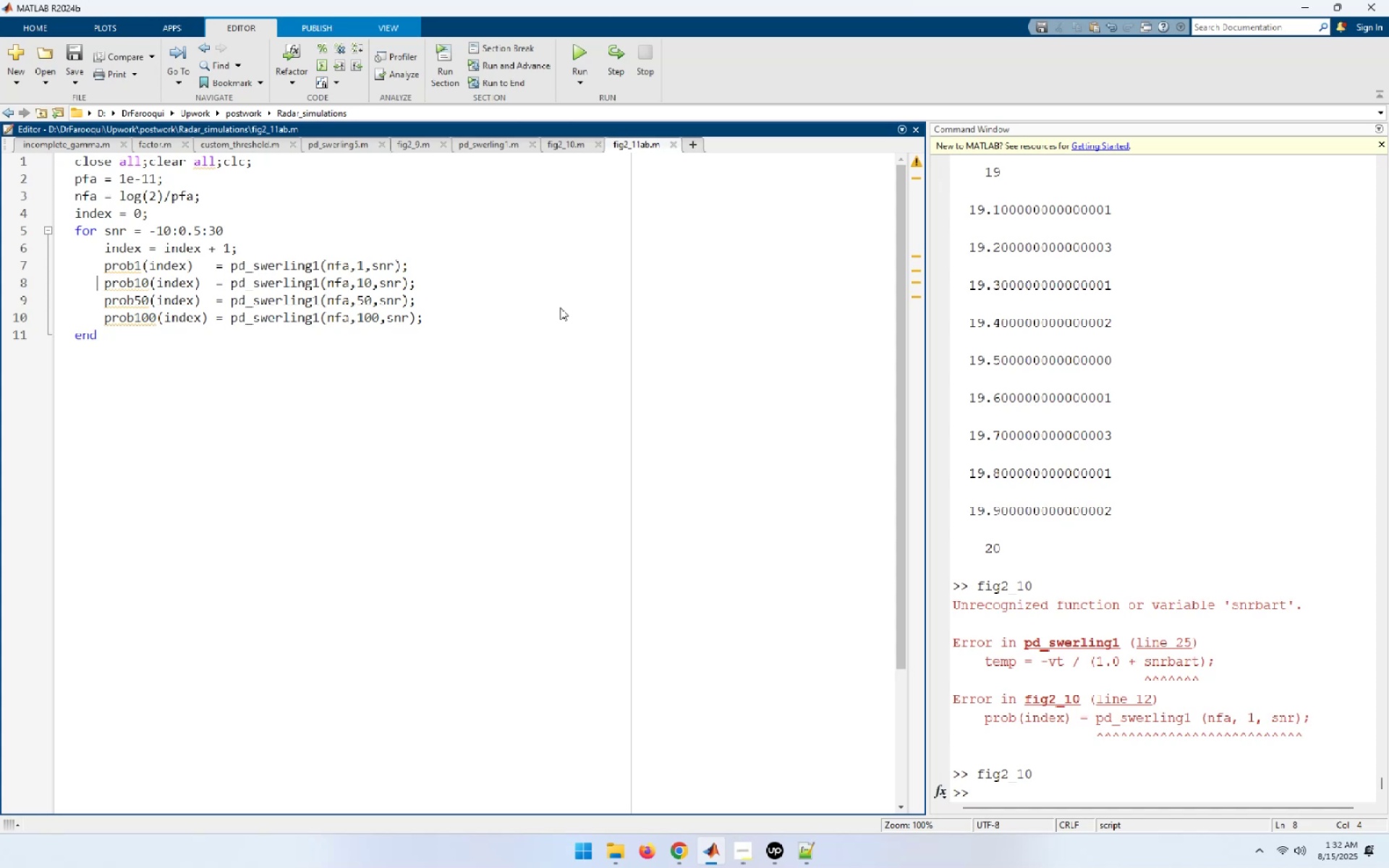 
key(ArrowRight)
 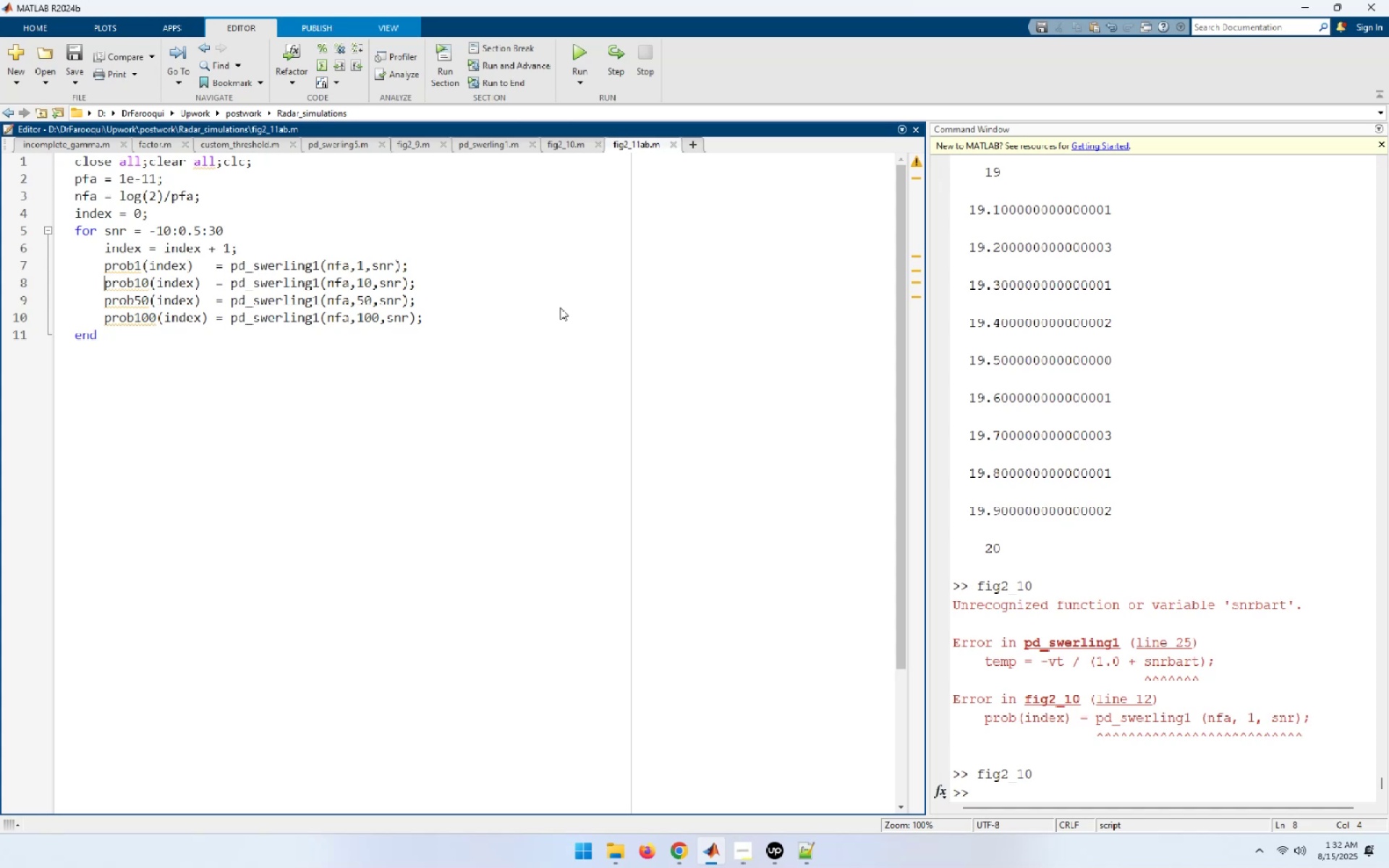 
key(ArrowRight)
 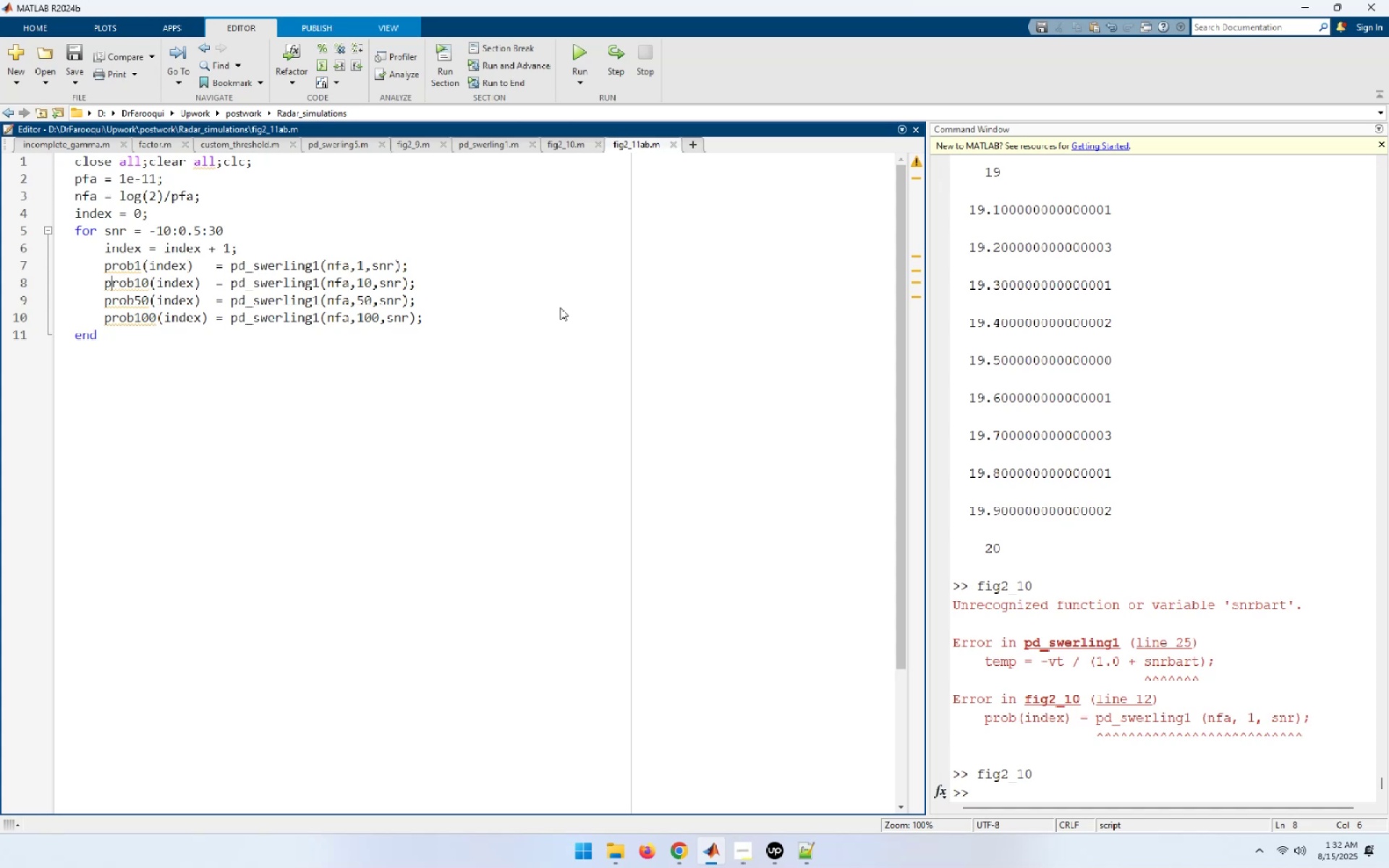 
key(ArrowDown)
 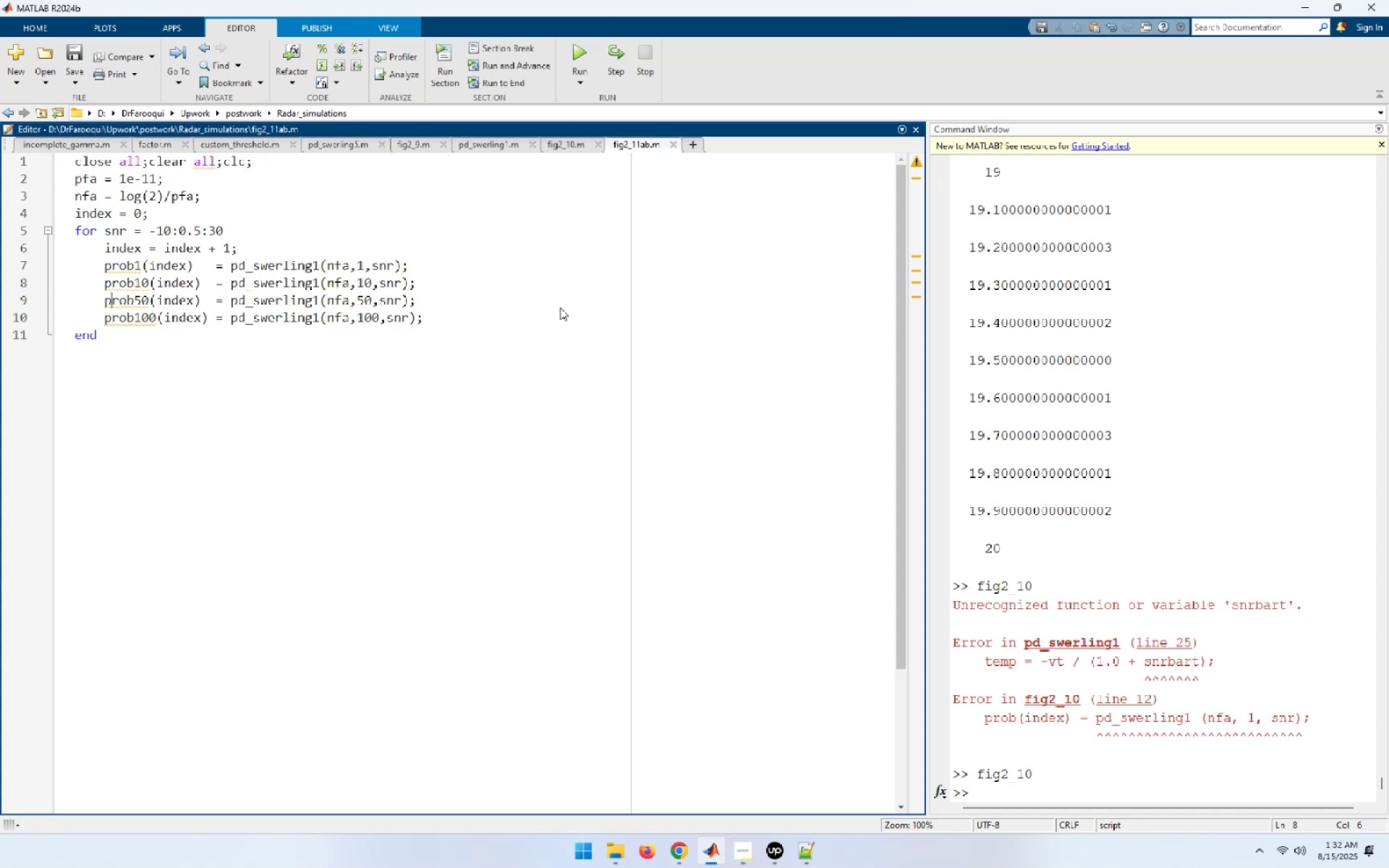 
key(ArrowDown)
 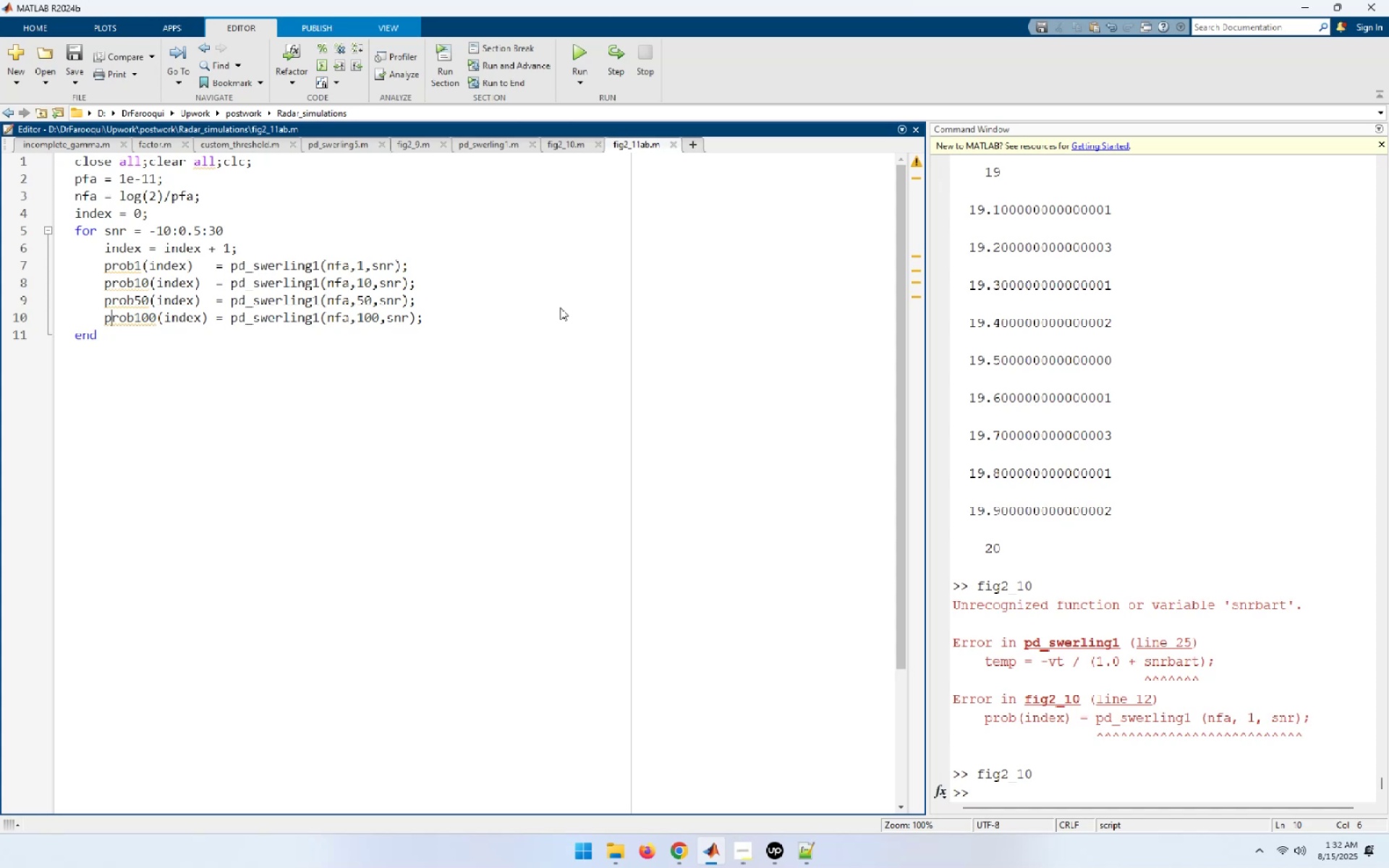 
key(End)
 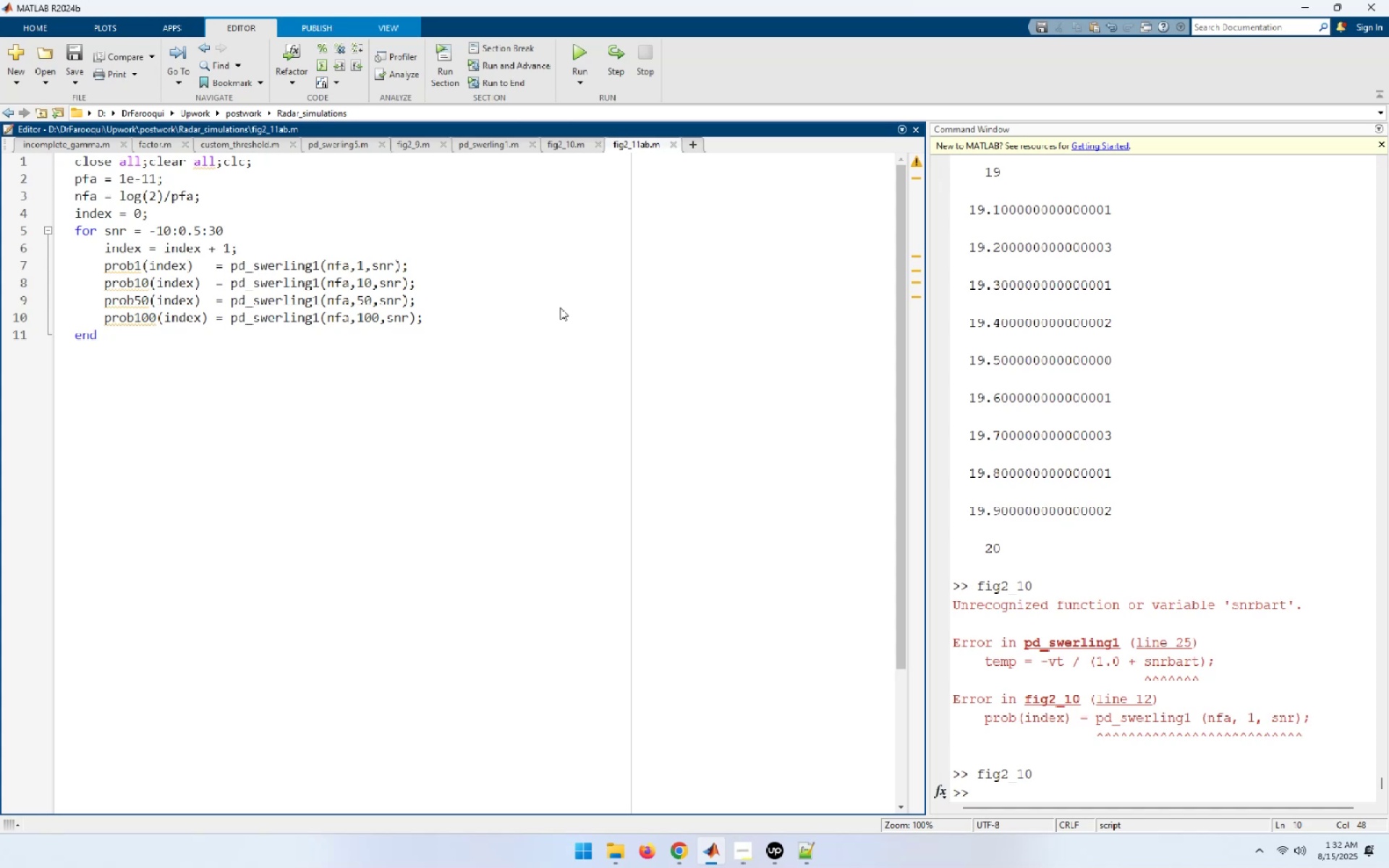 
key(ArrowDown)
 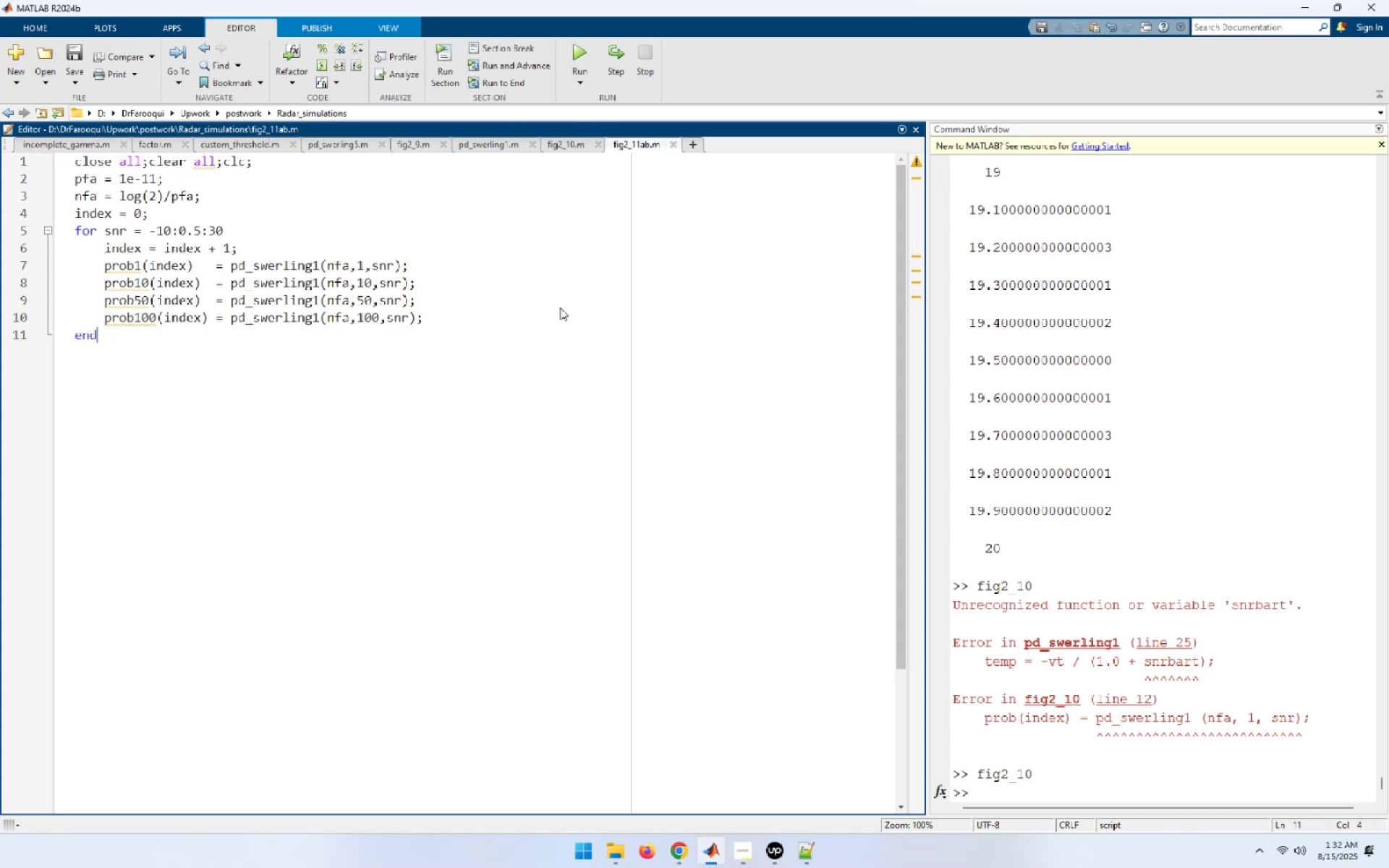 
key(ArrowUp)
 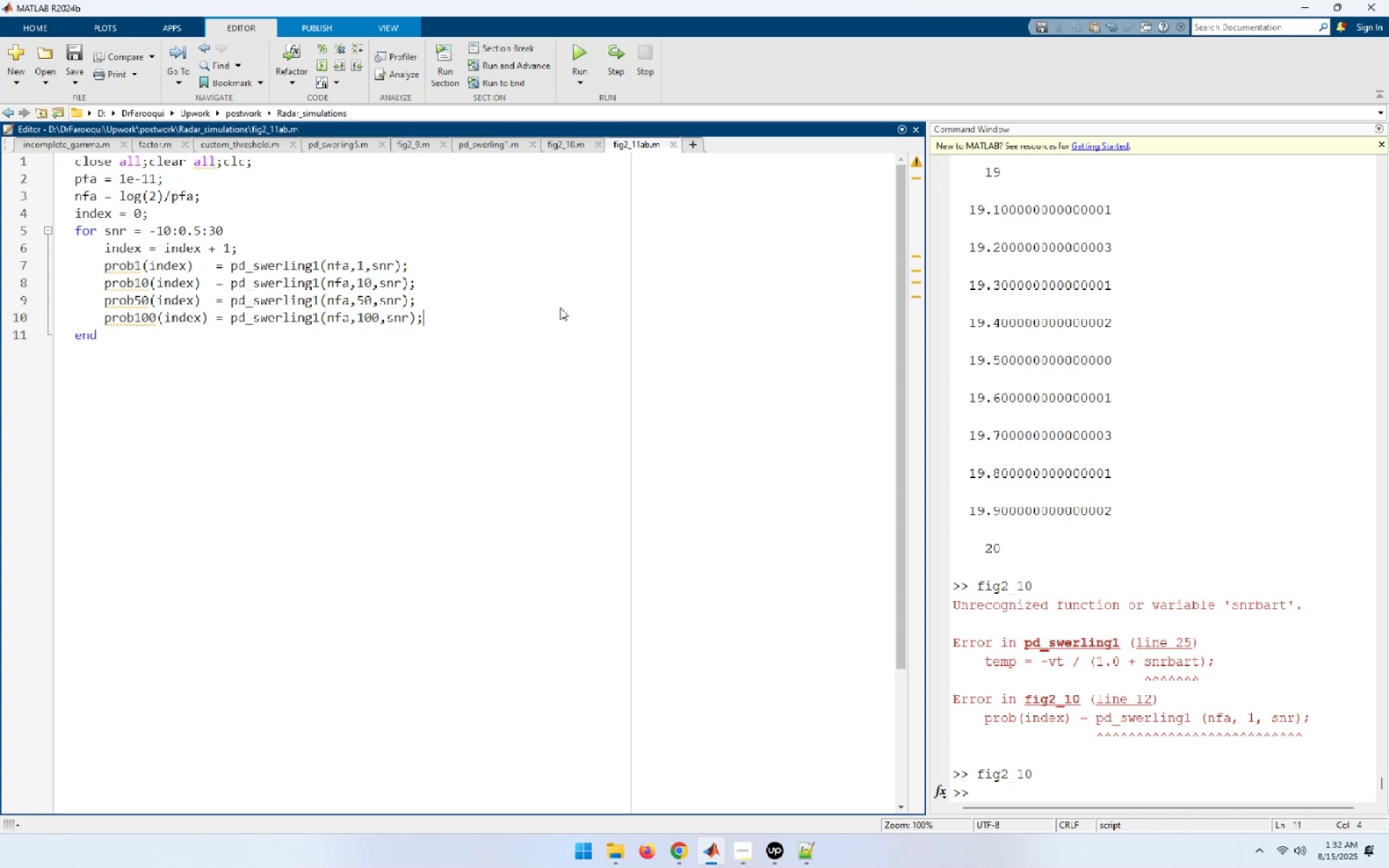 
key(ArrowUp)
 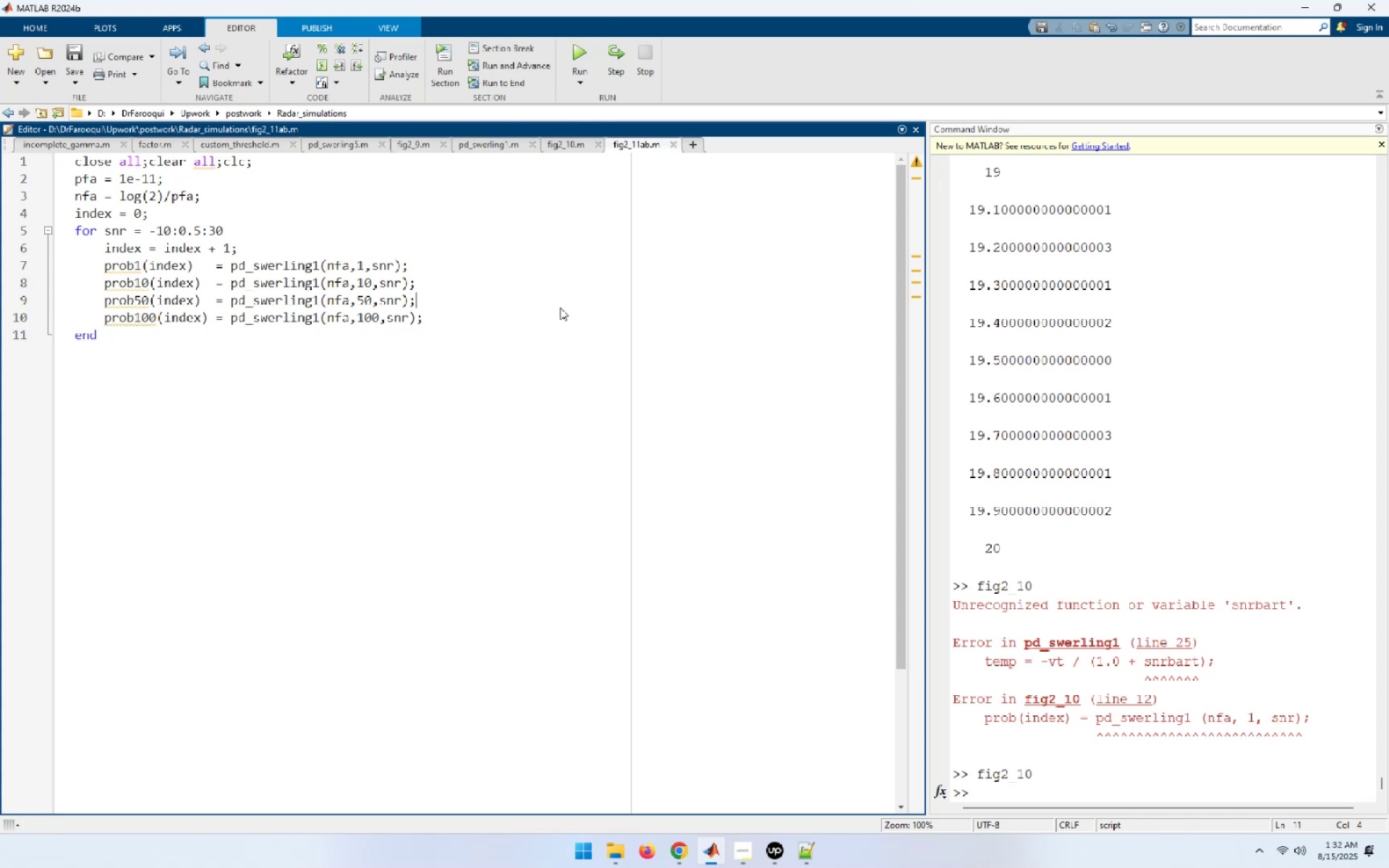 
key(ArrowUp)
 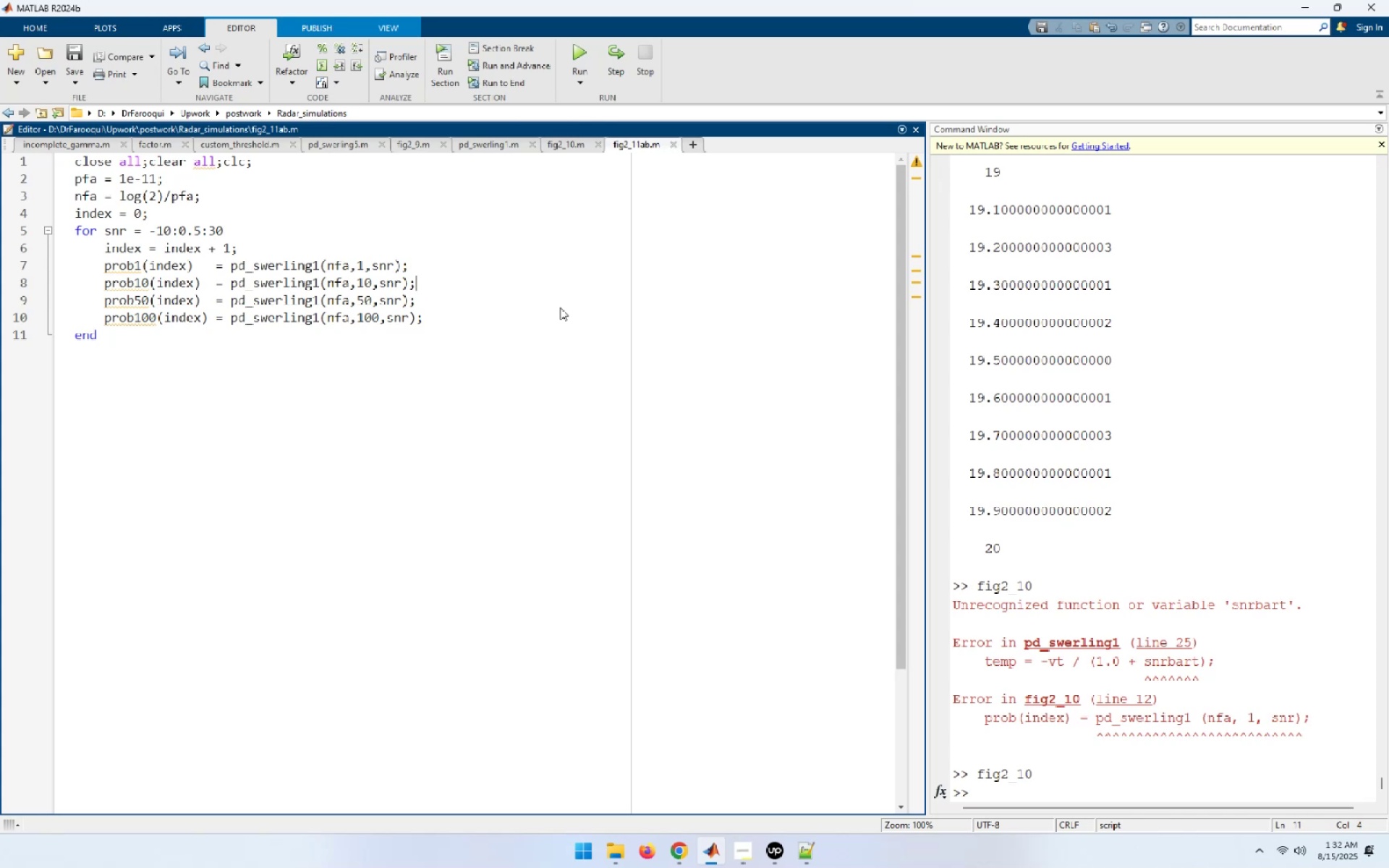 
key(ArrowUp)
 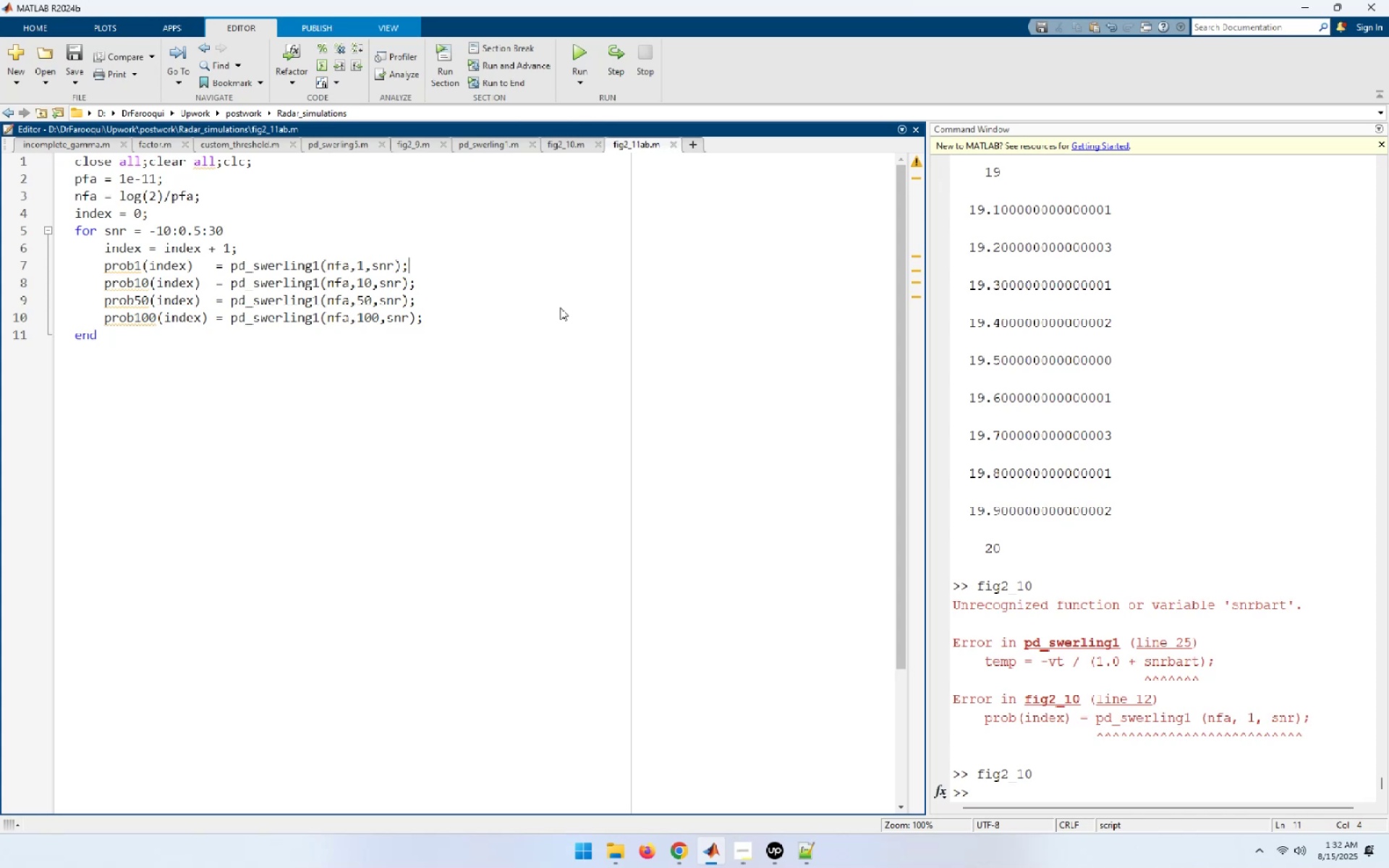 
hold_key(key=ArrowLeft, duration=0.69)
 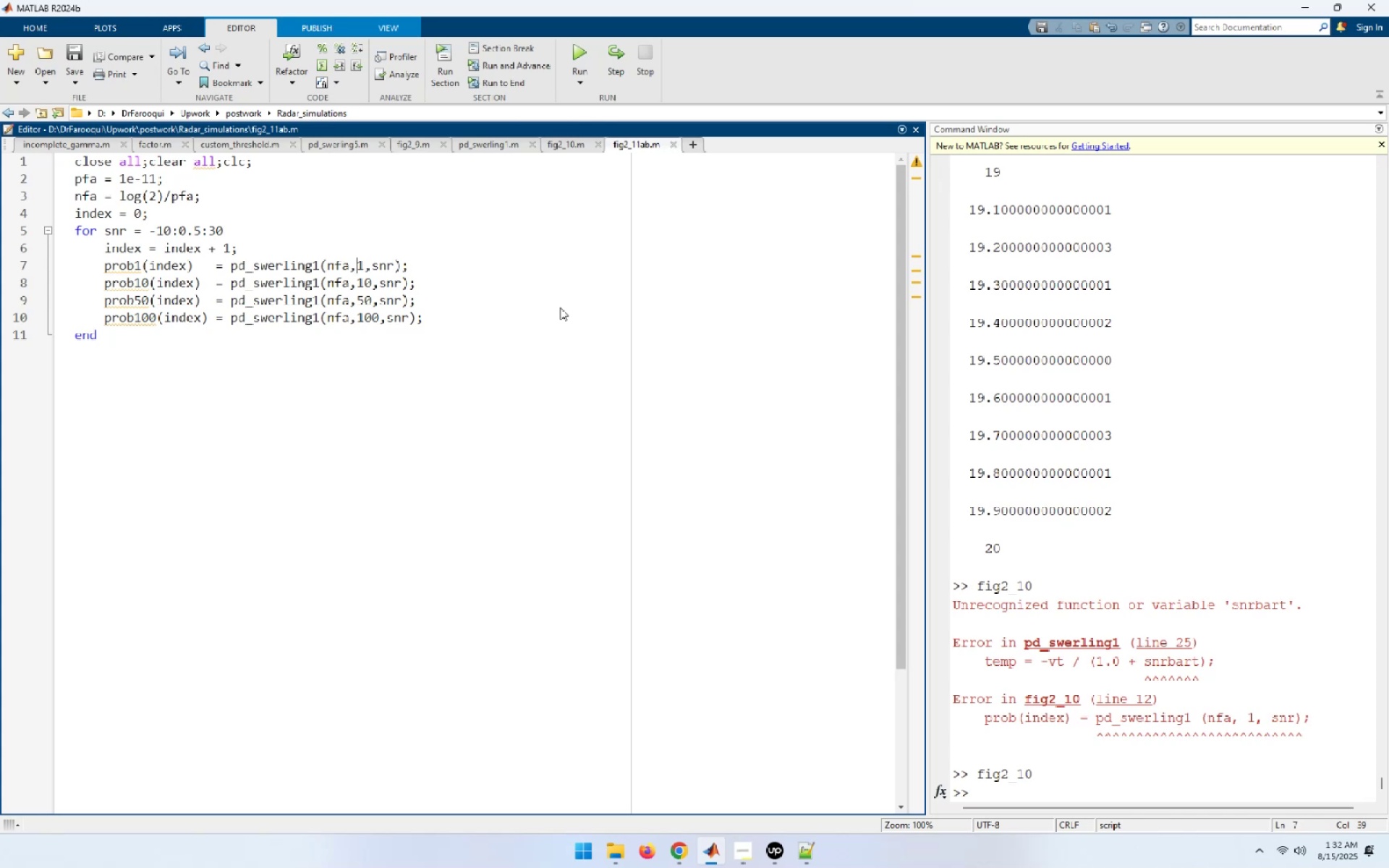 
key(ArrowLeft)
 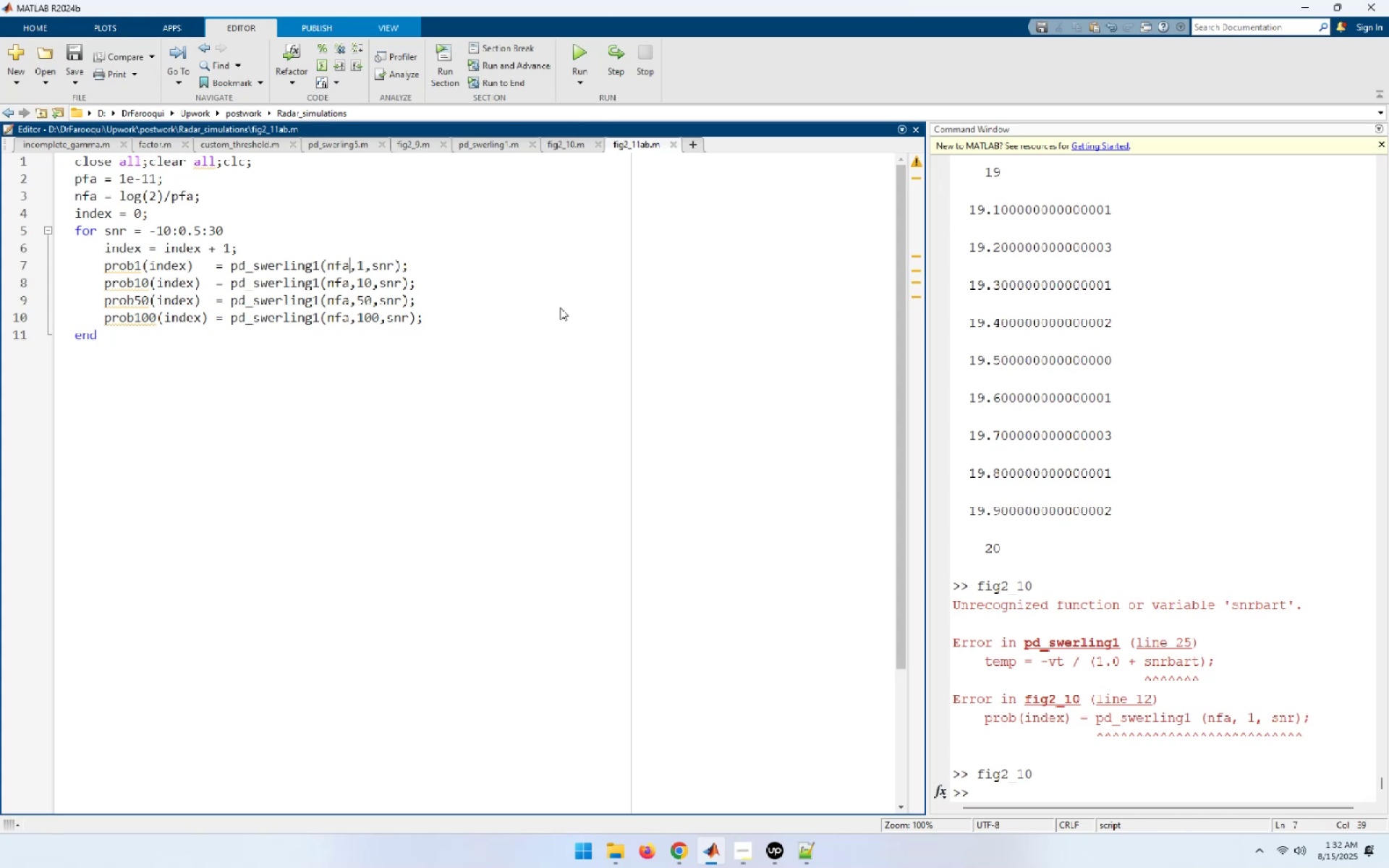 
key(Space)
 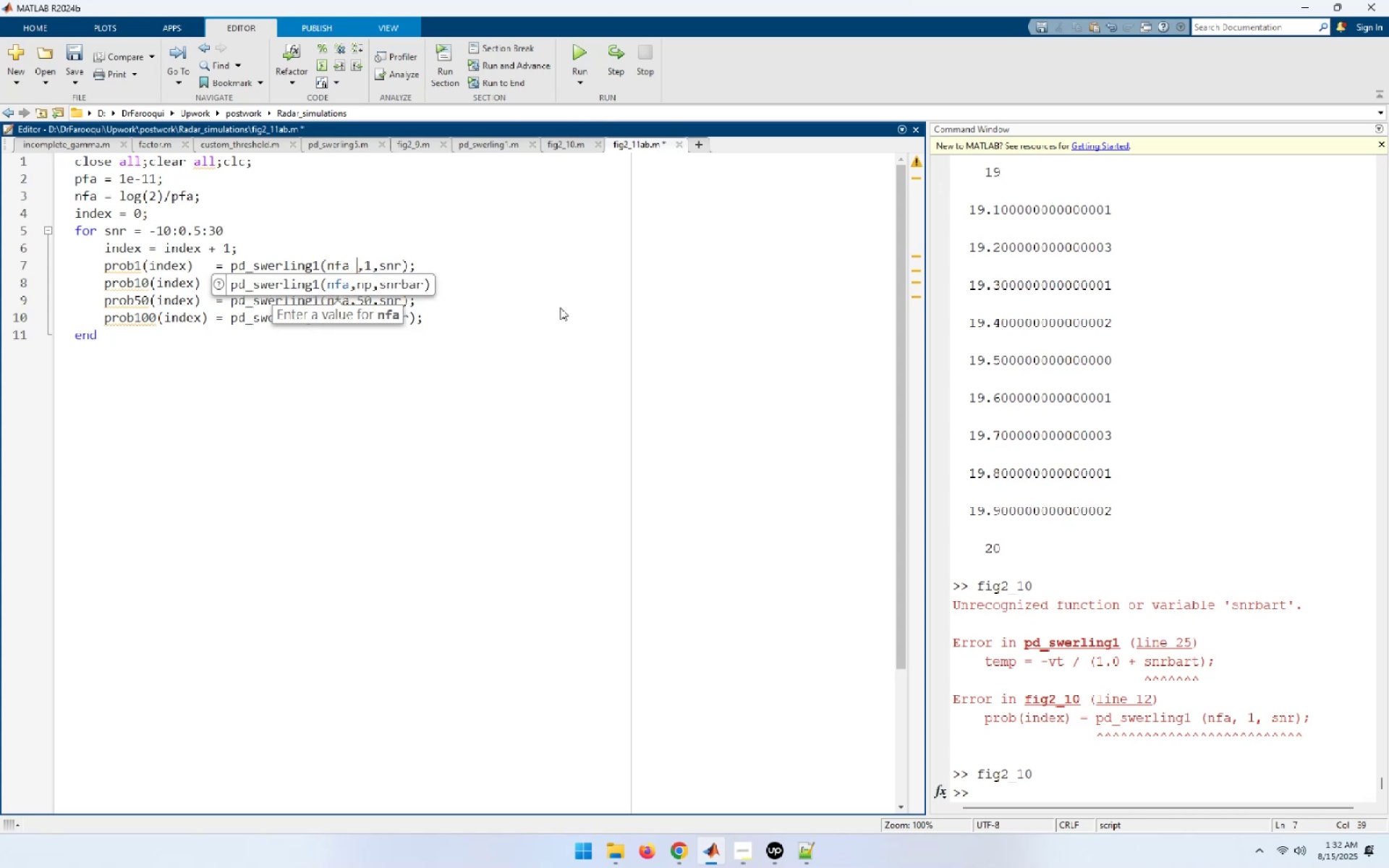 
key(Backspace)
 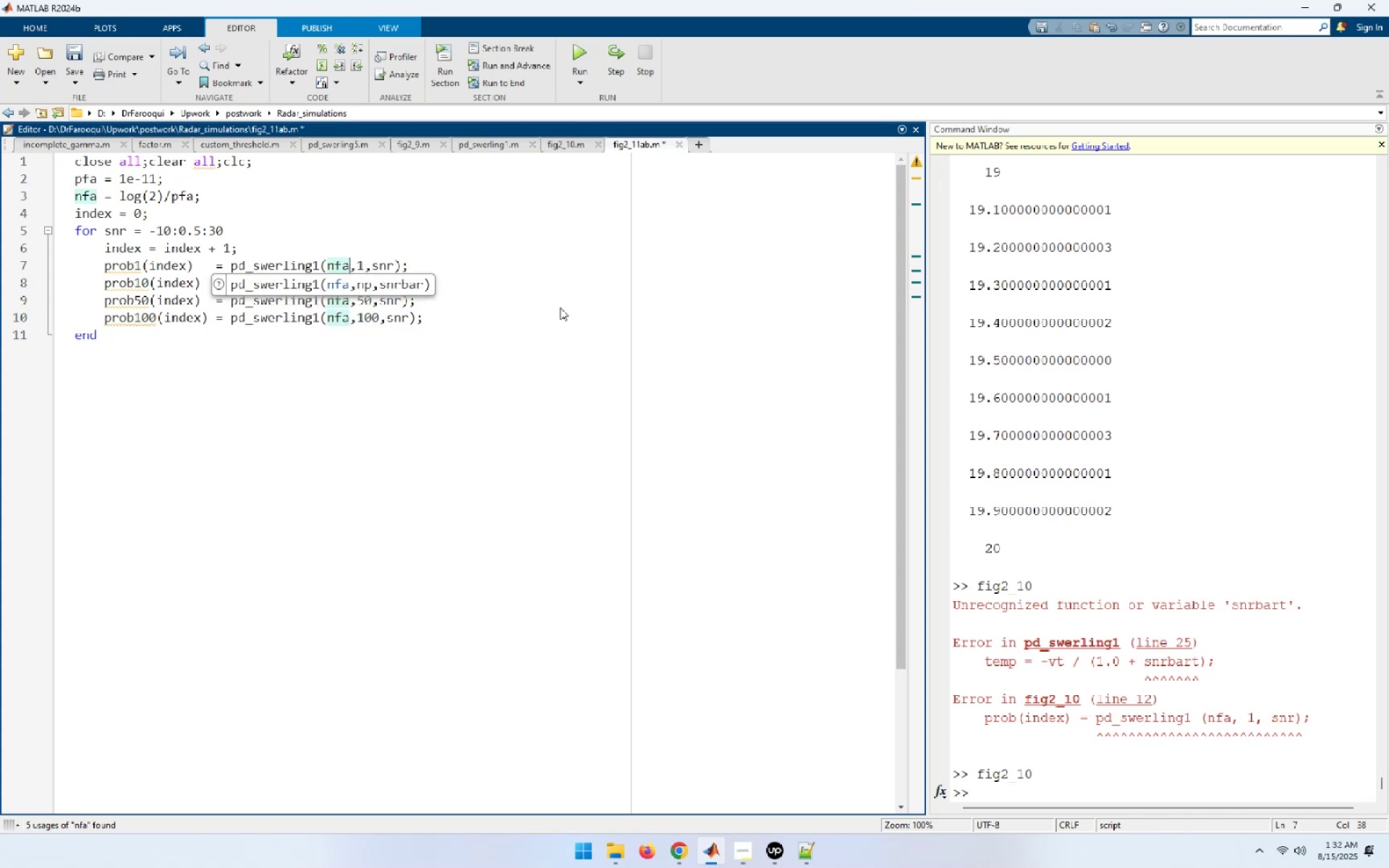 
key(ArrowRight)
 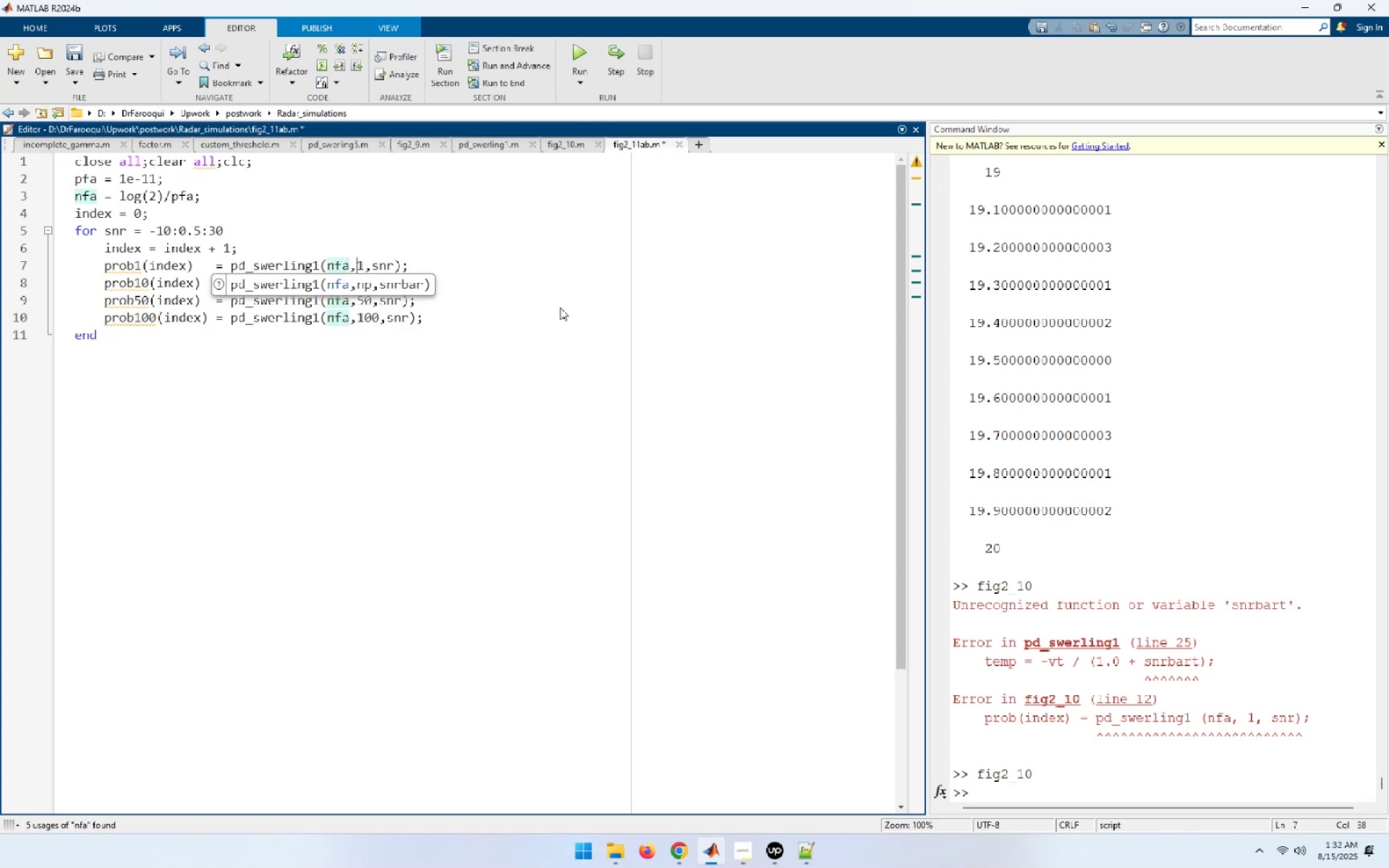 
key(ArrowDown)
 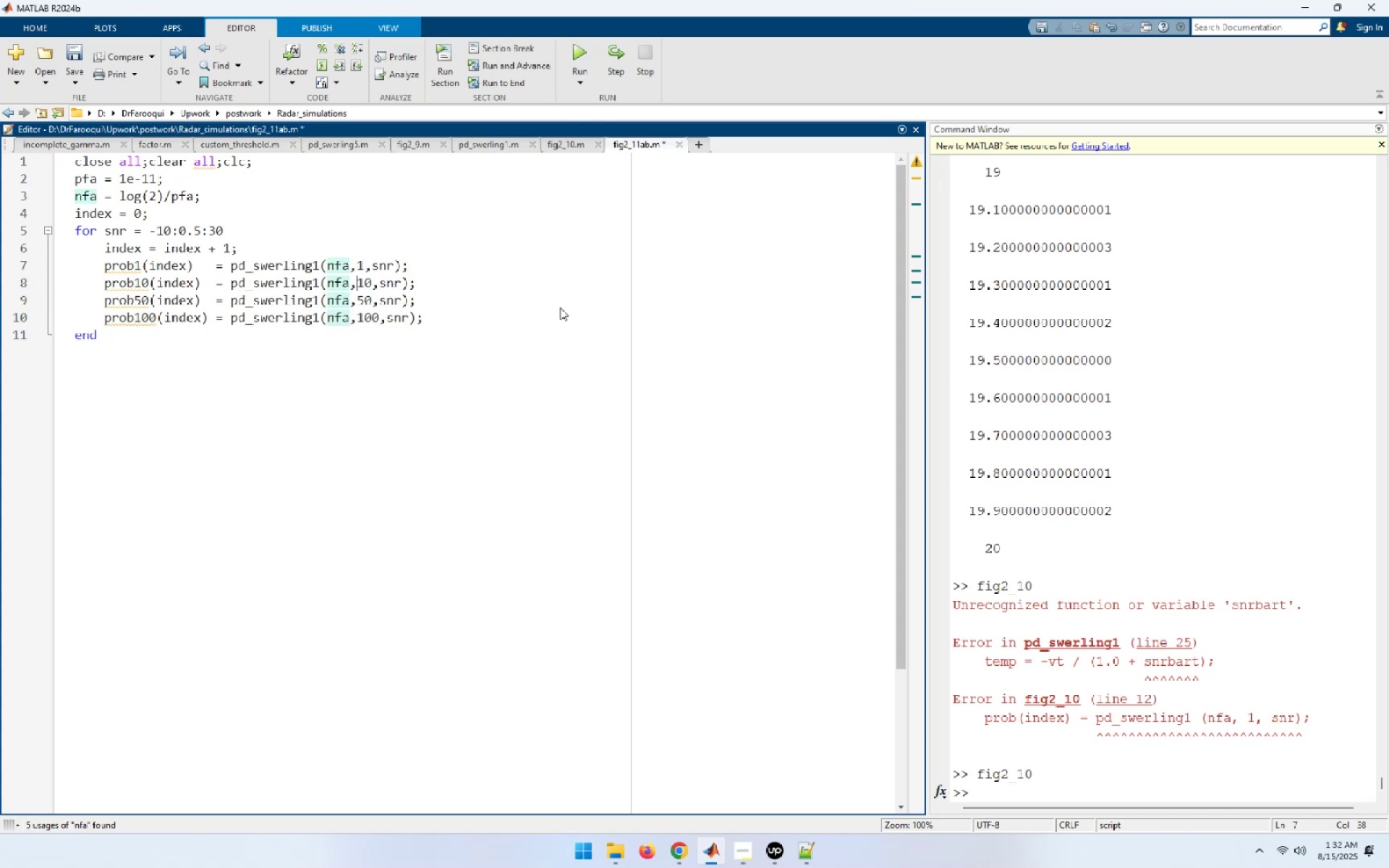 
key(ArrowDown)
 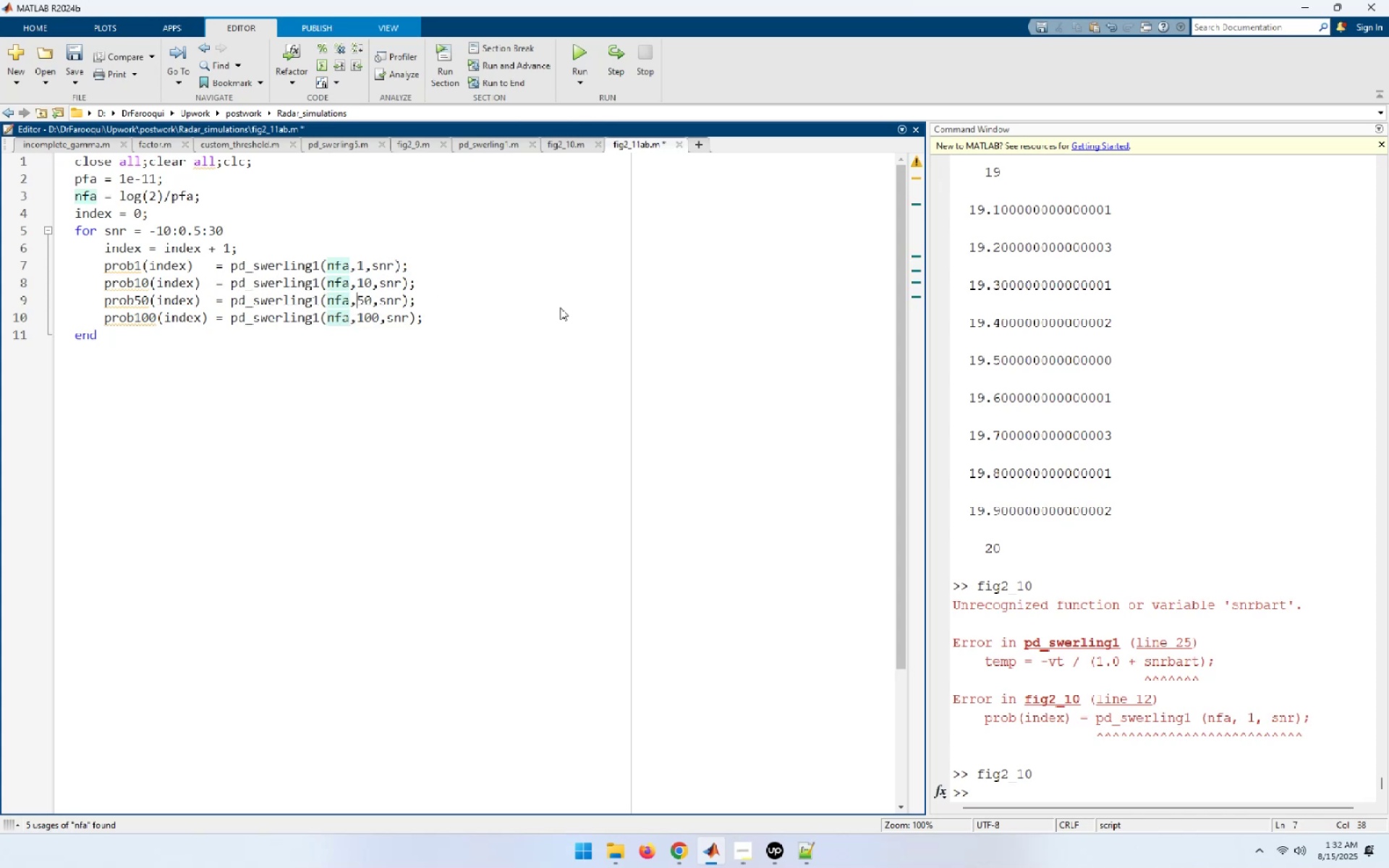 
key(ArrowDown)
 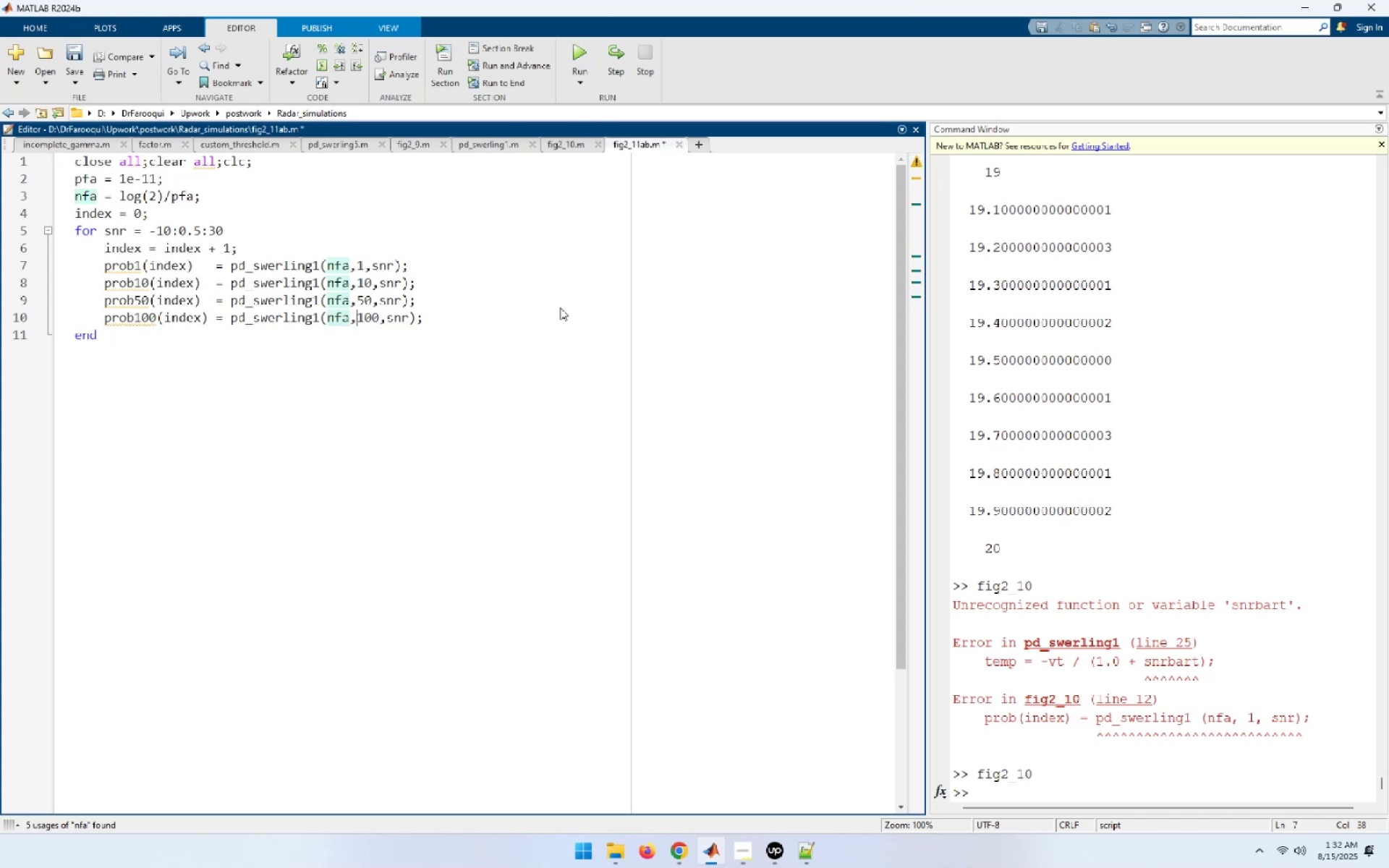 
key(ArrowRight)
 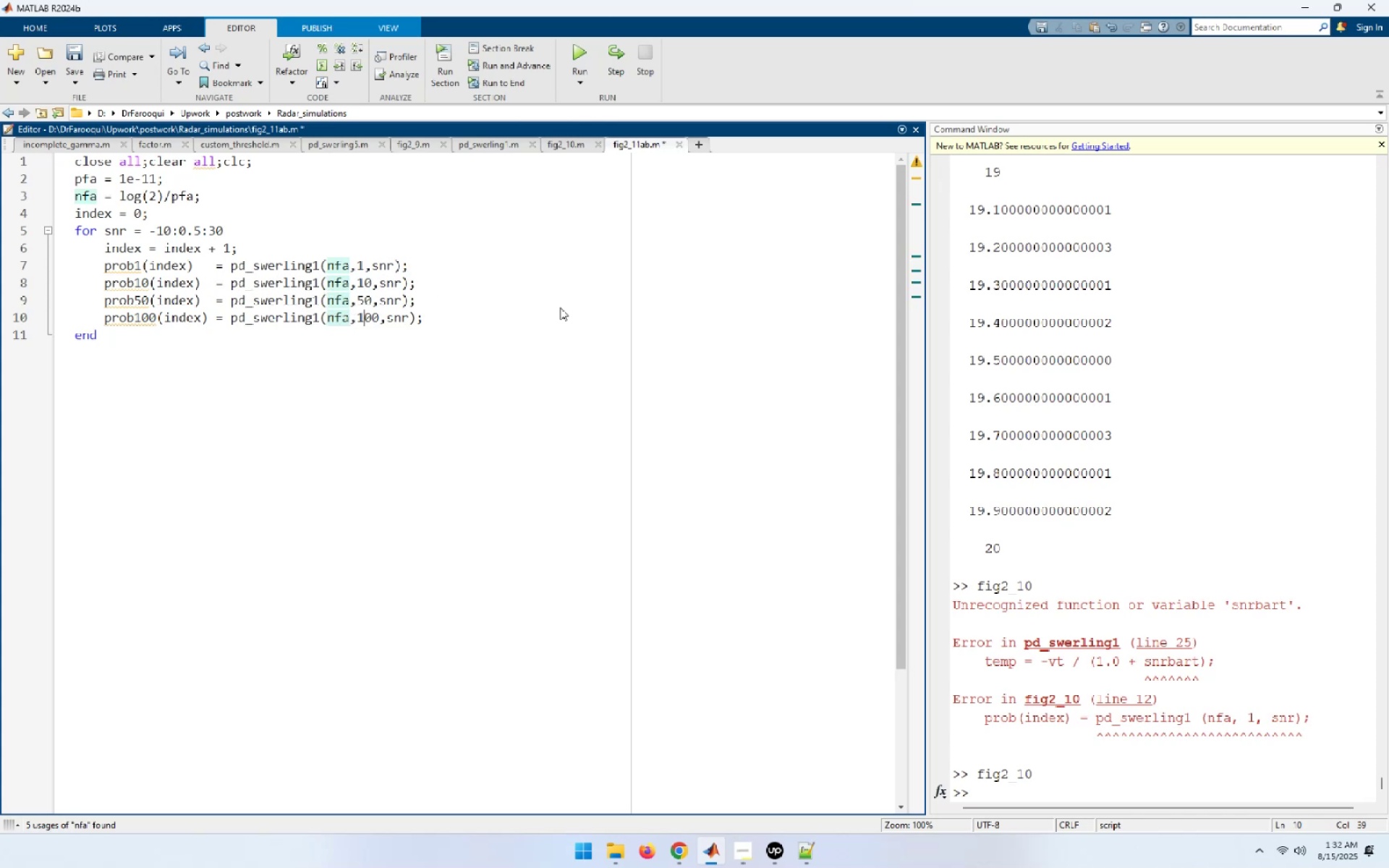 
key(ArrowRight)
 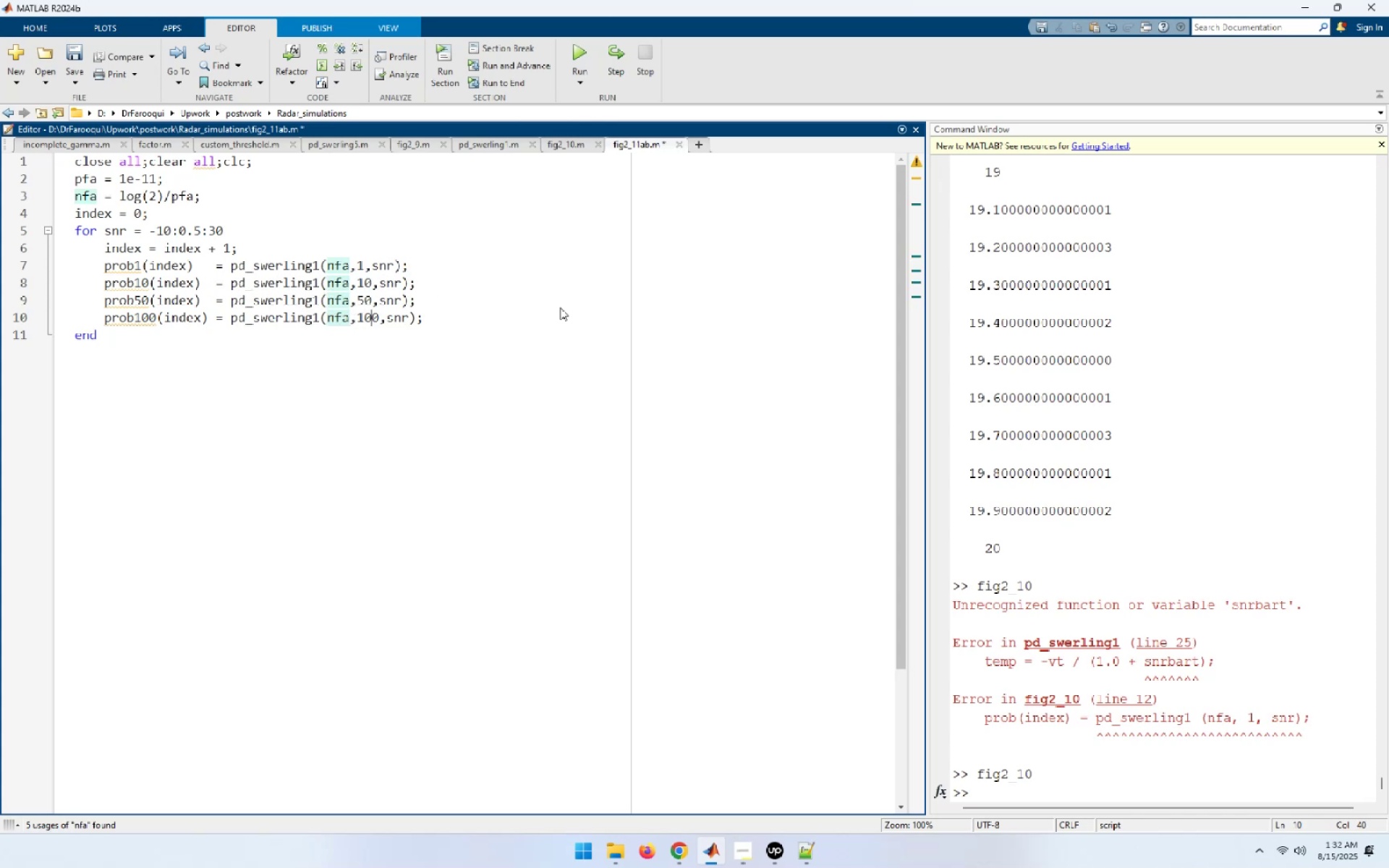 
key(ArrowUp)
 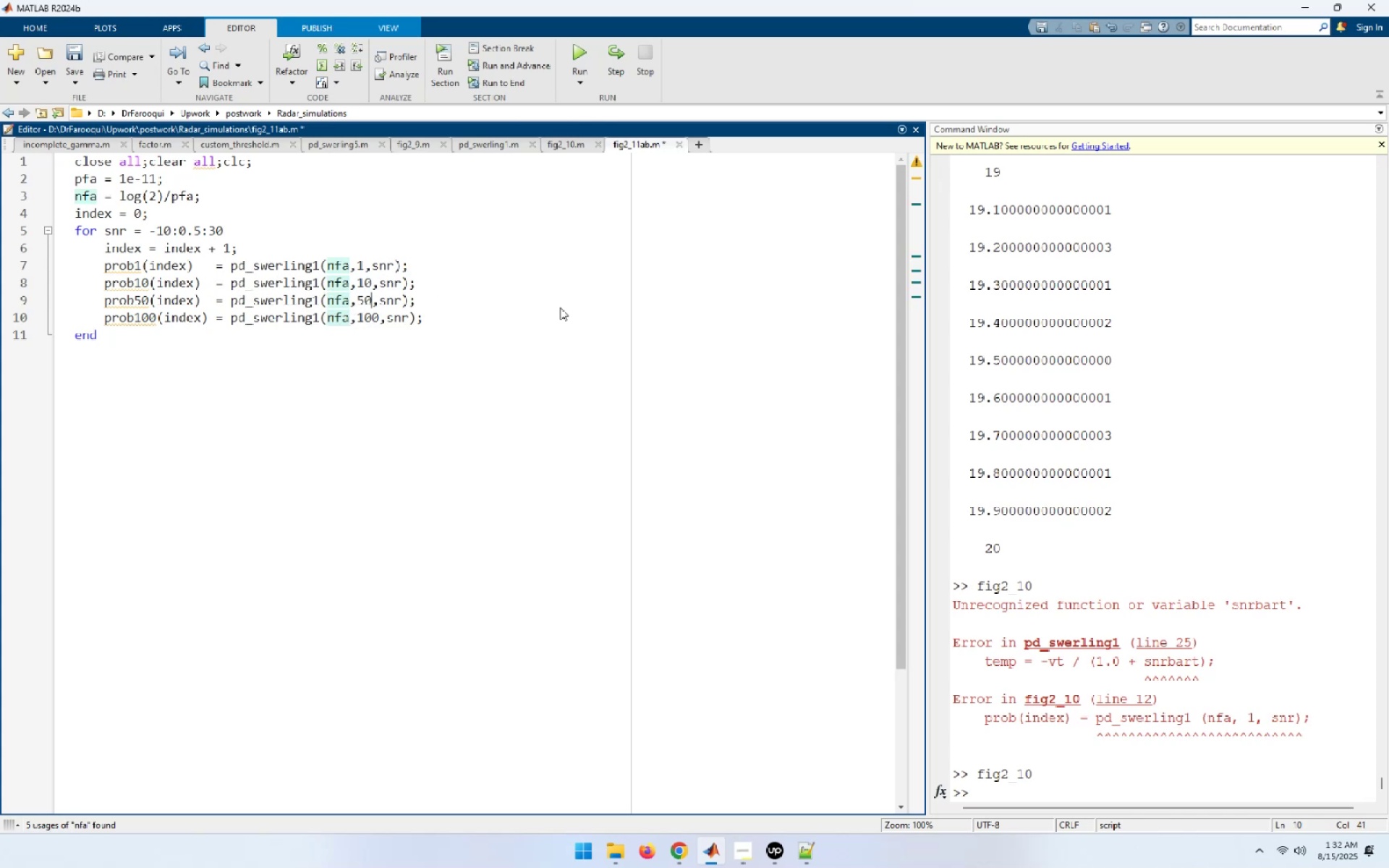 
key(Space)
 